 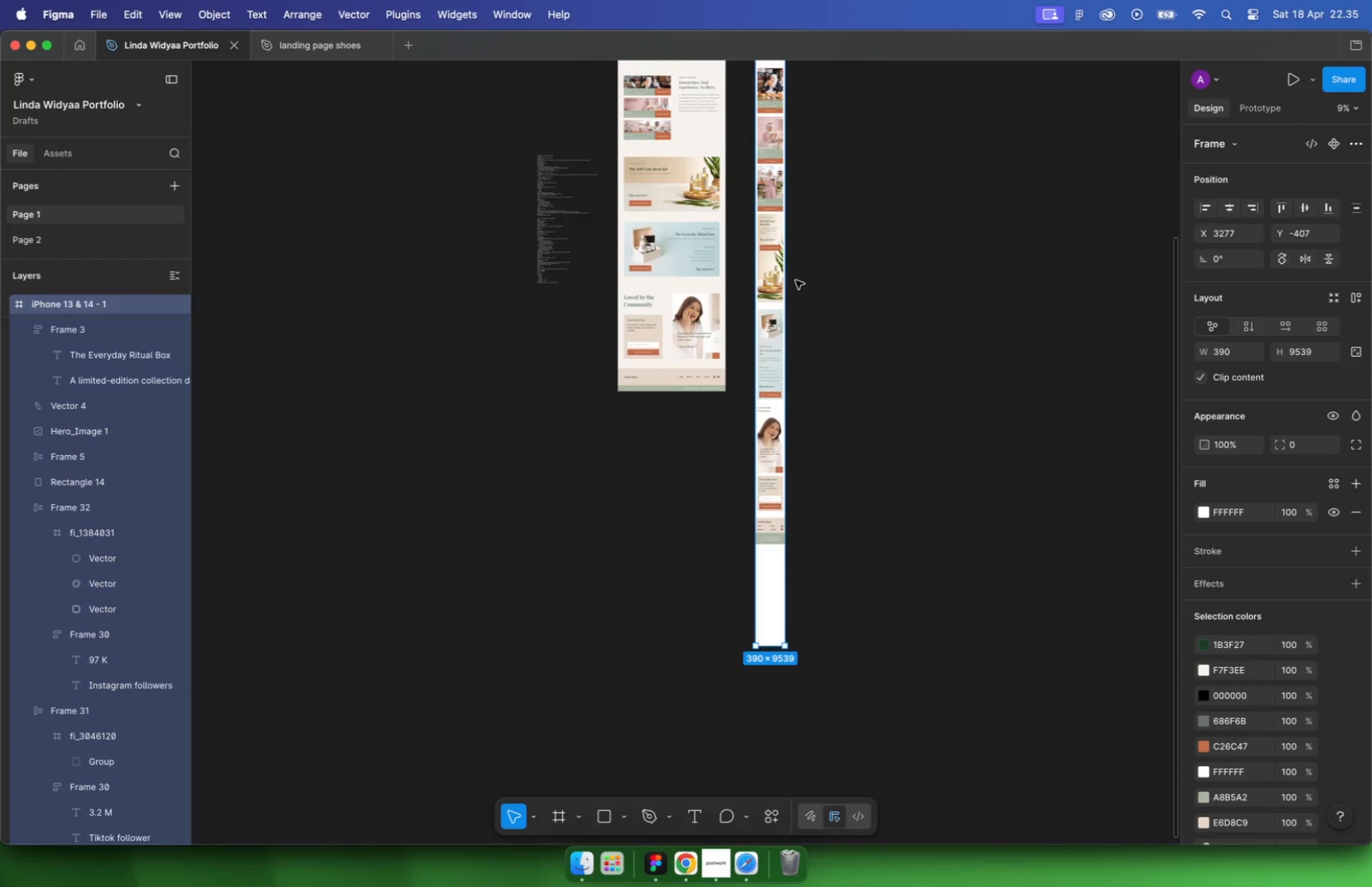 
left_click([747, 441])
 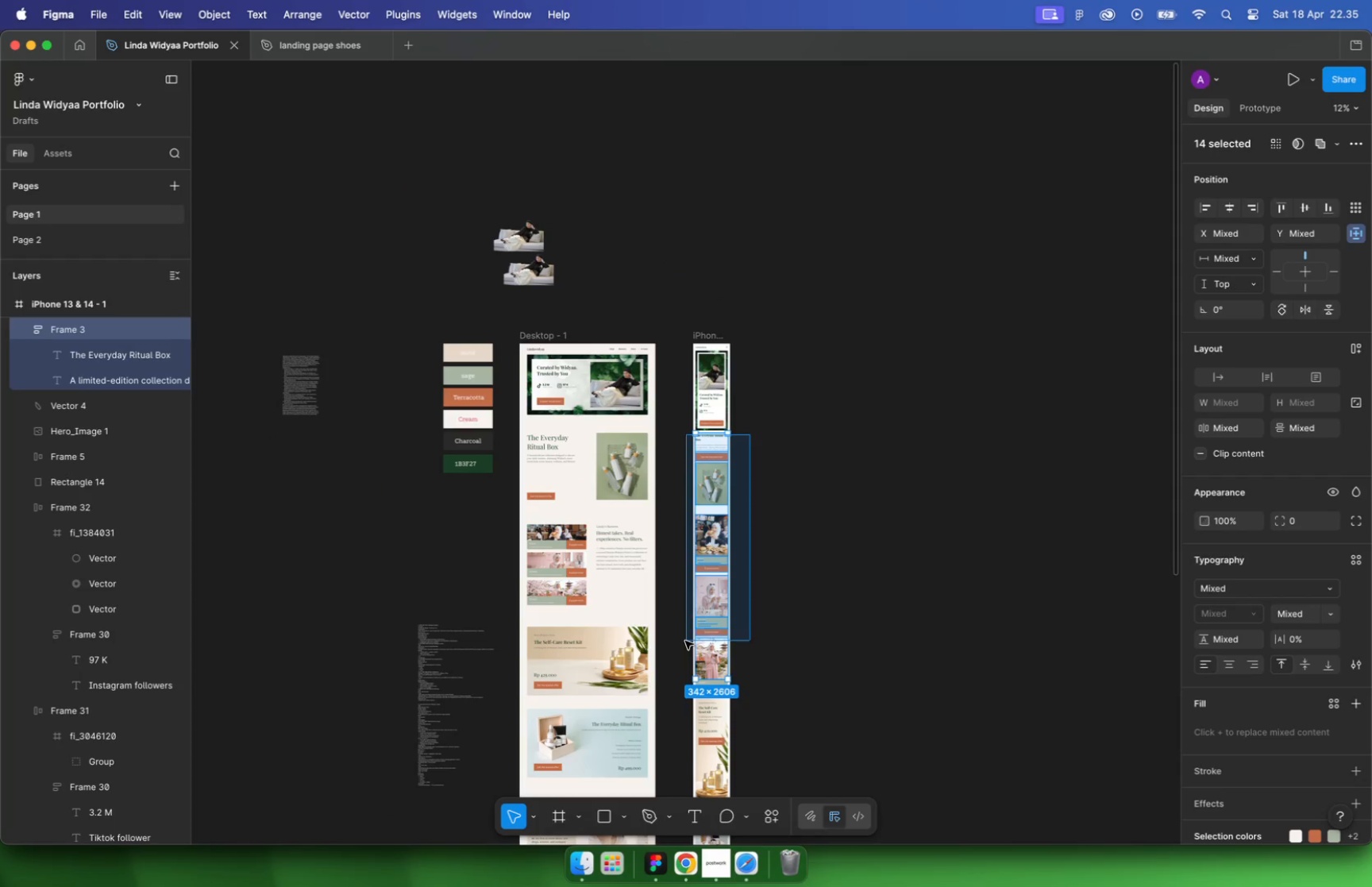 
scroll: coordinate [737, 408], scroll_direction: up, amount: 11.0
 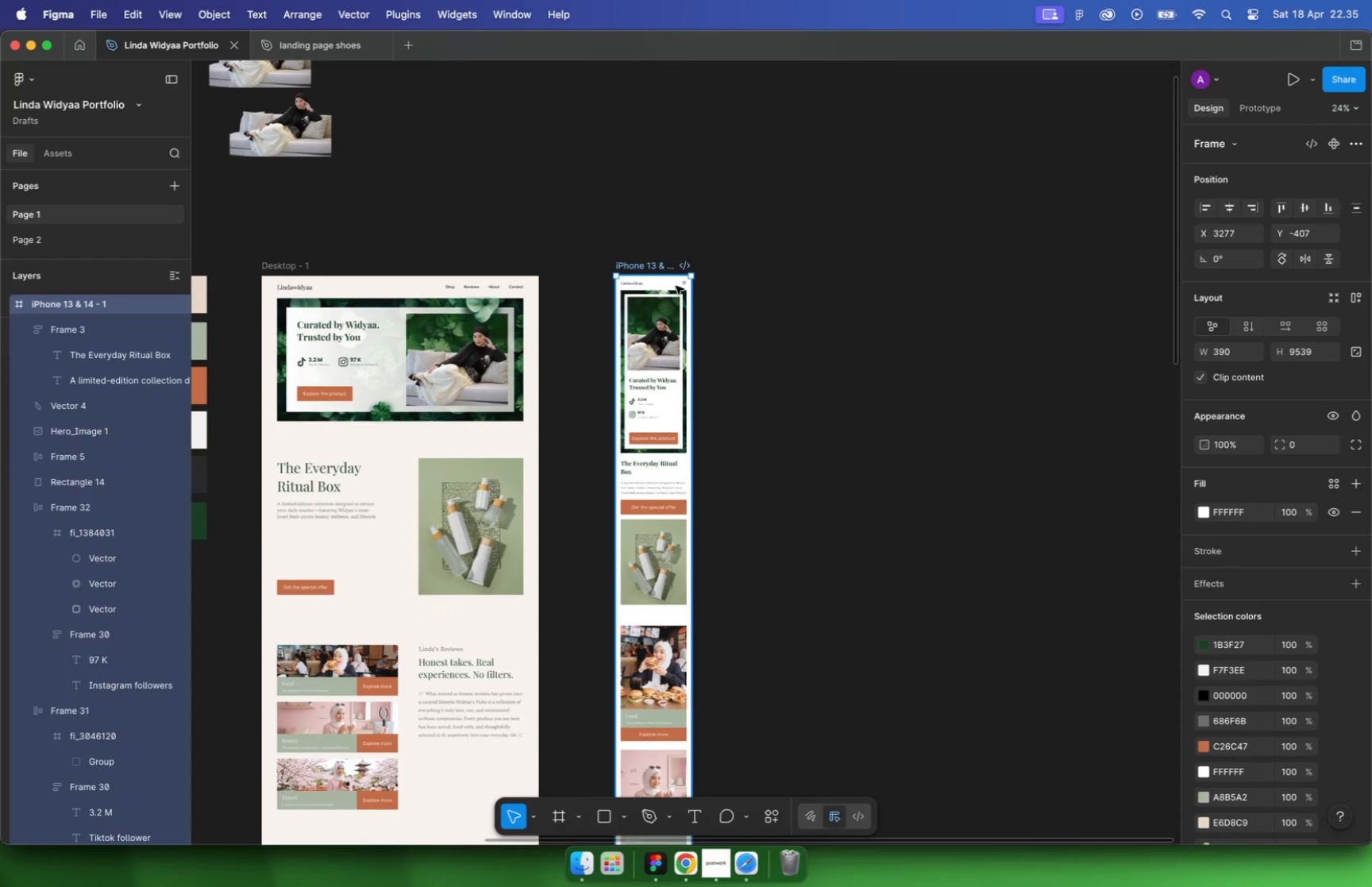 
left_click_drag(start_coordinate=[750, 434], to_coordinate=[689, 688])
 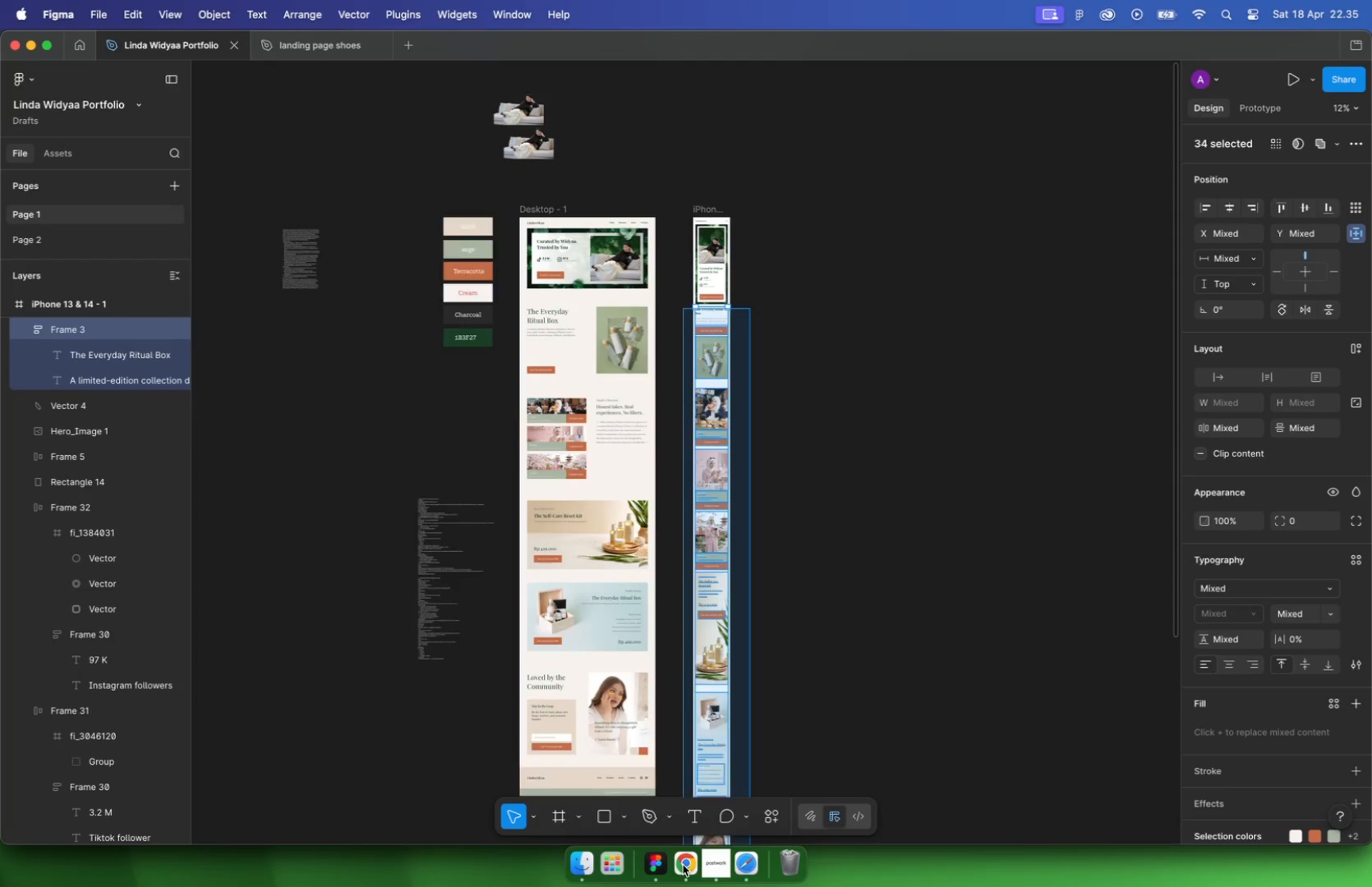 
hold_key(key=CommandLeft, duration=1.39)
scroll: coordinate [673, 719], scroll_direction: down, amount: 11.0
 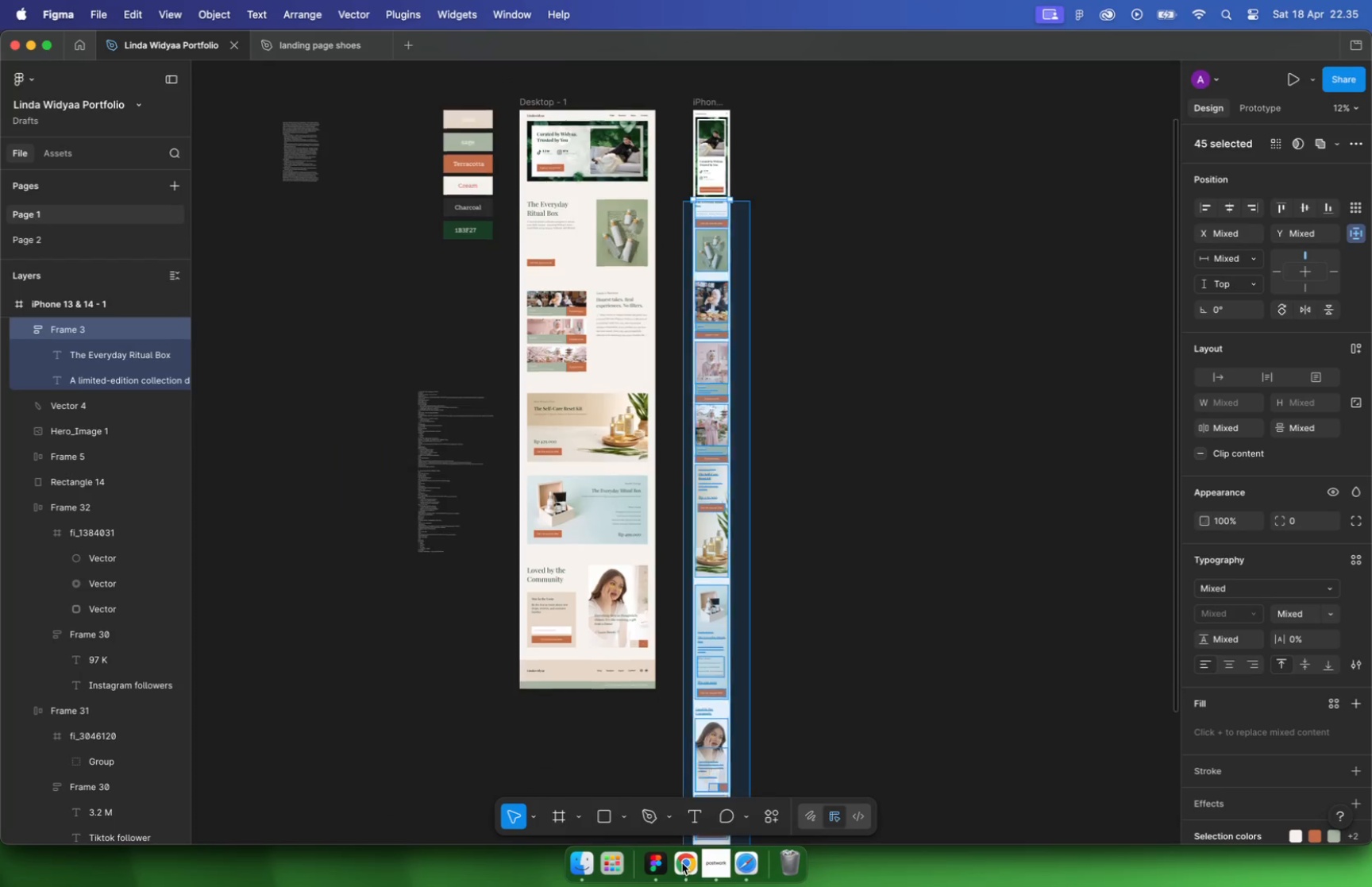 
scroll: coordinate [687, 335], scroll_direction: up, amount: 46.0
 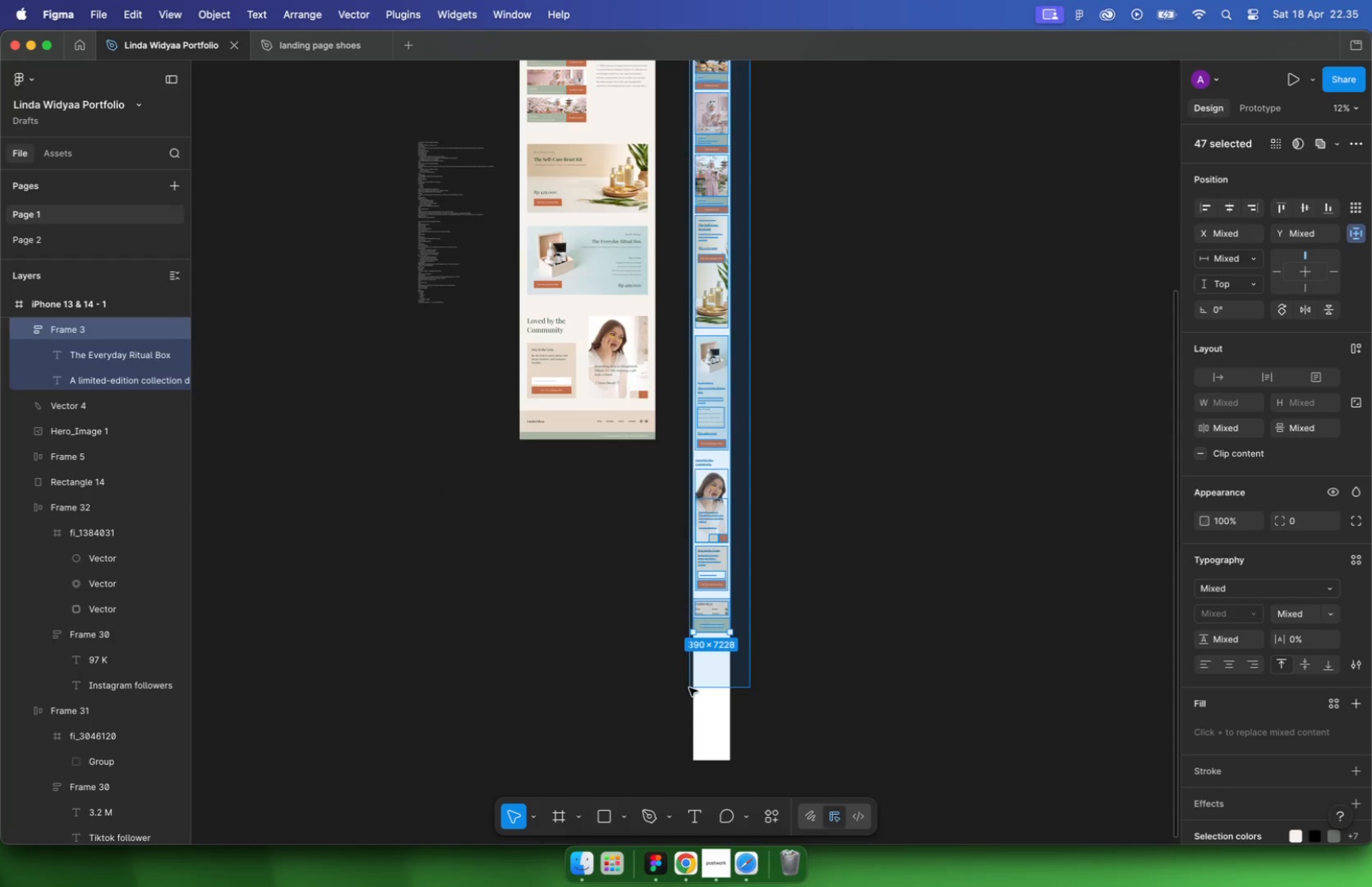 
key(Alt+Shift+ArrowDown)
 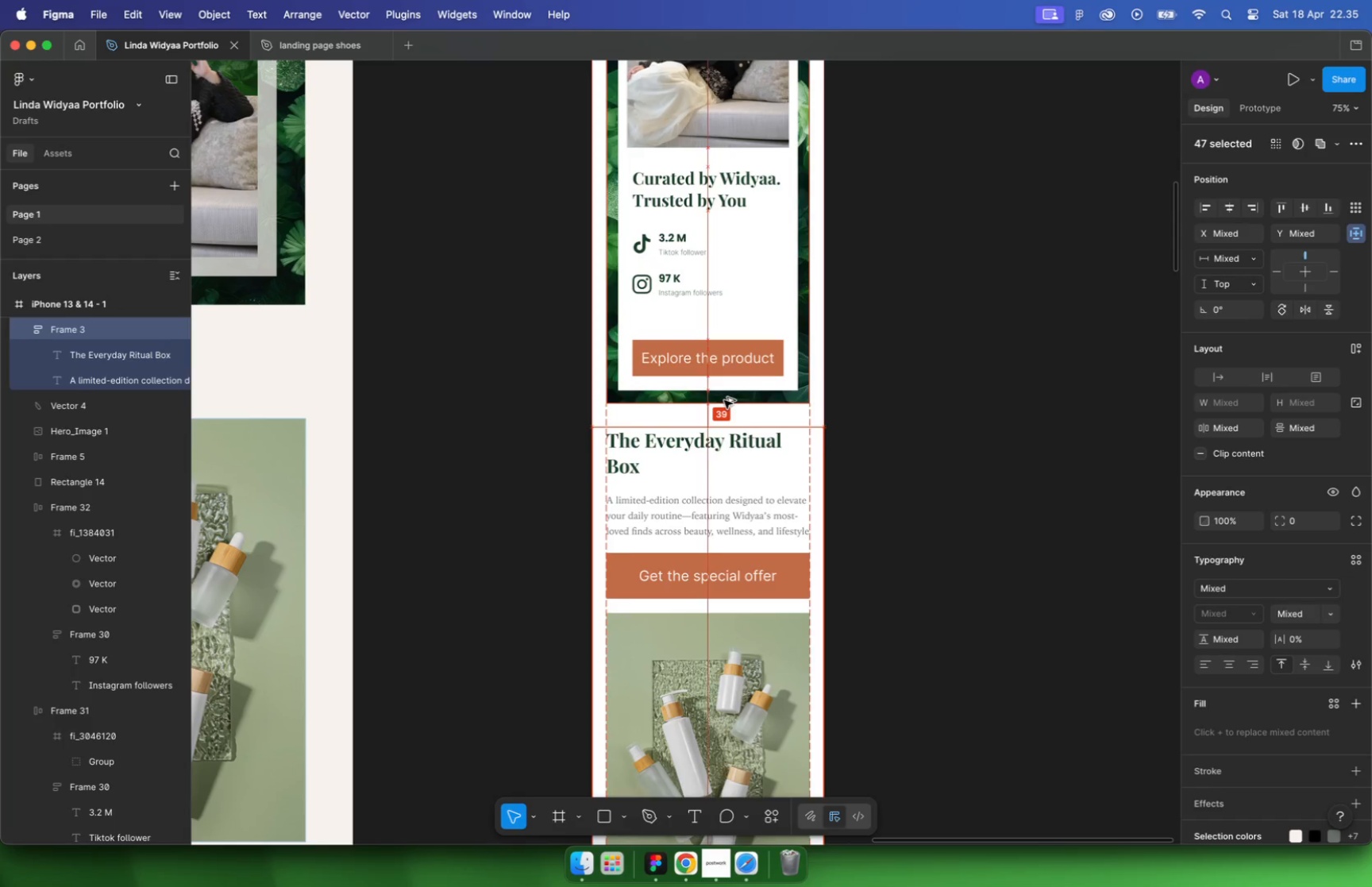 
key(Alt+Shift+ArrowDown)
 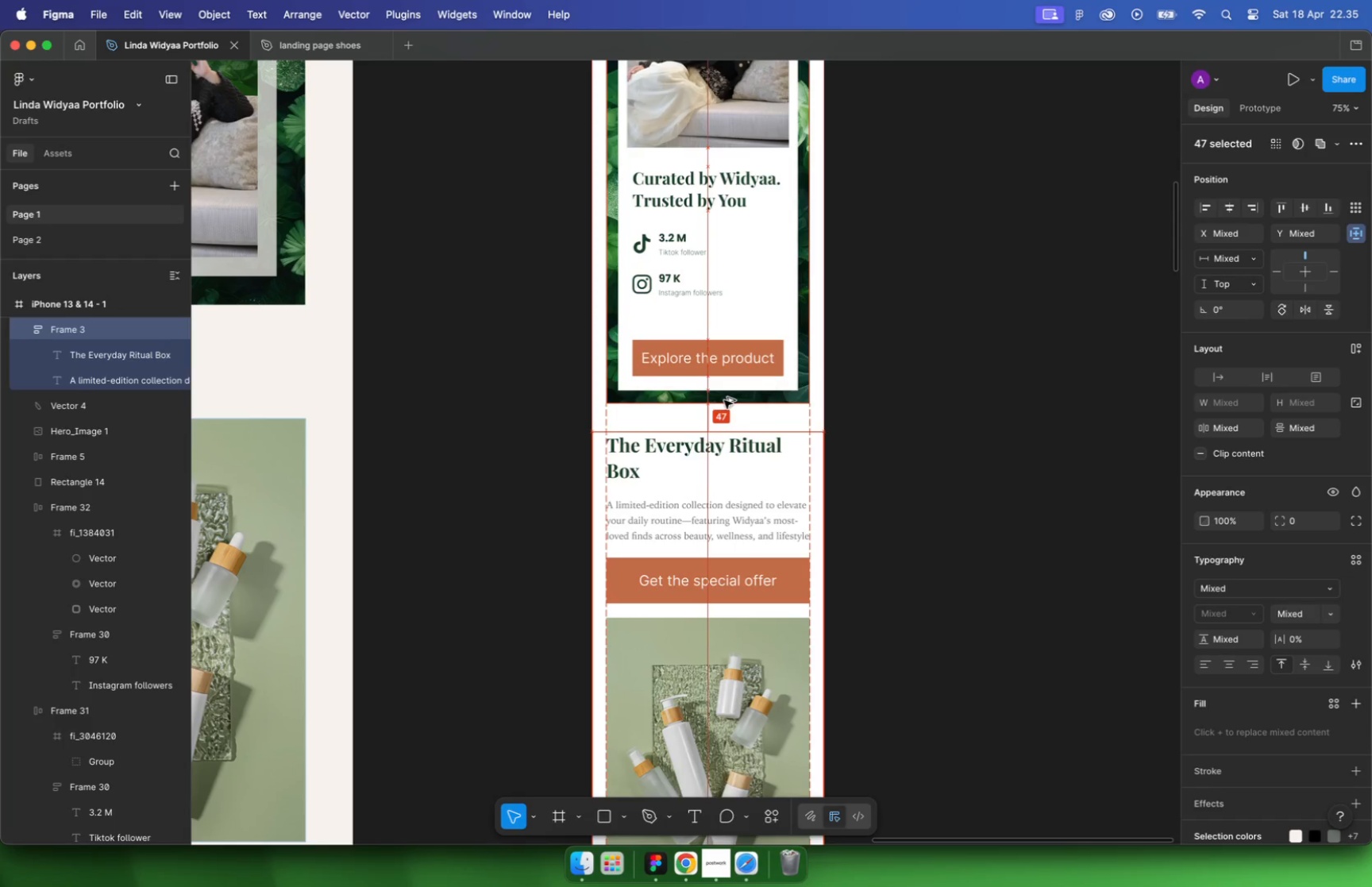 
key(Alt+Shift+ArrowDown)
 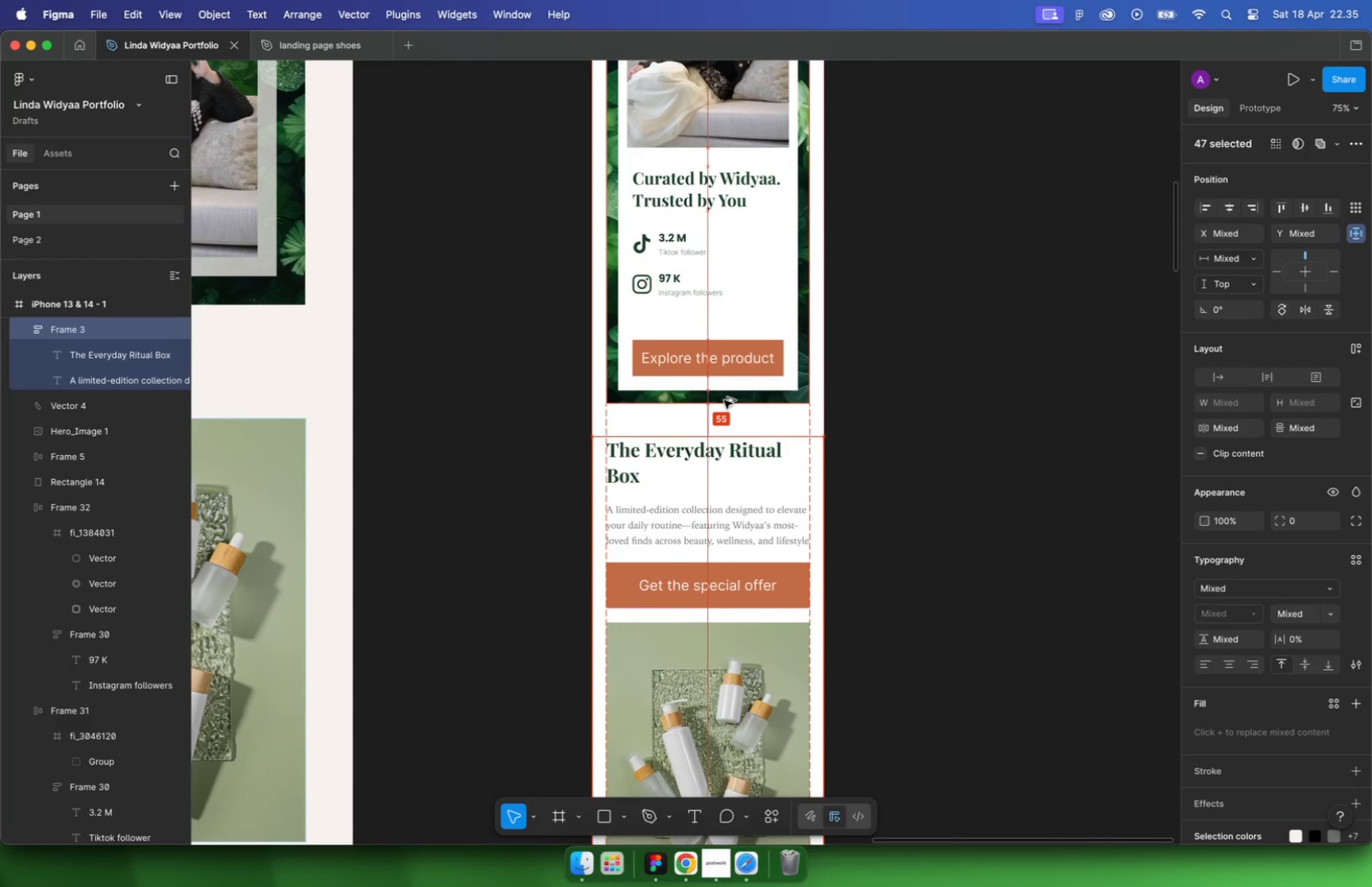 
key(Alt+Shift+ArrowDown)
 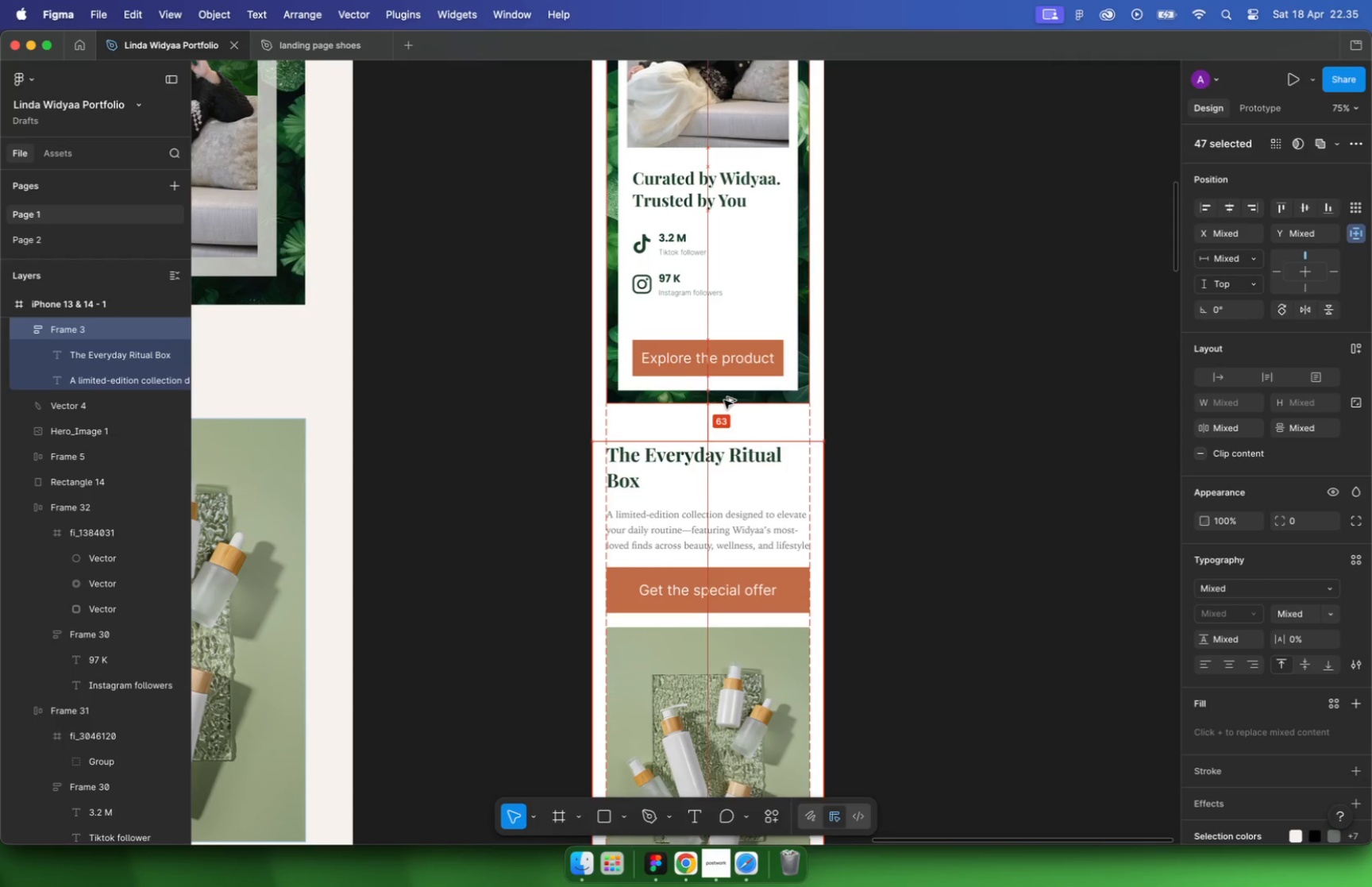 
key(Alt+Shift+ArrowDown)
 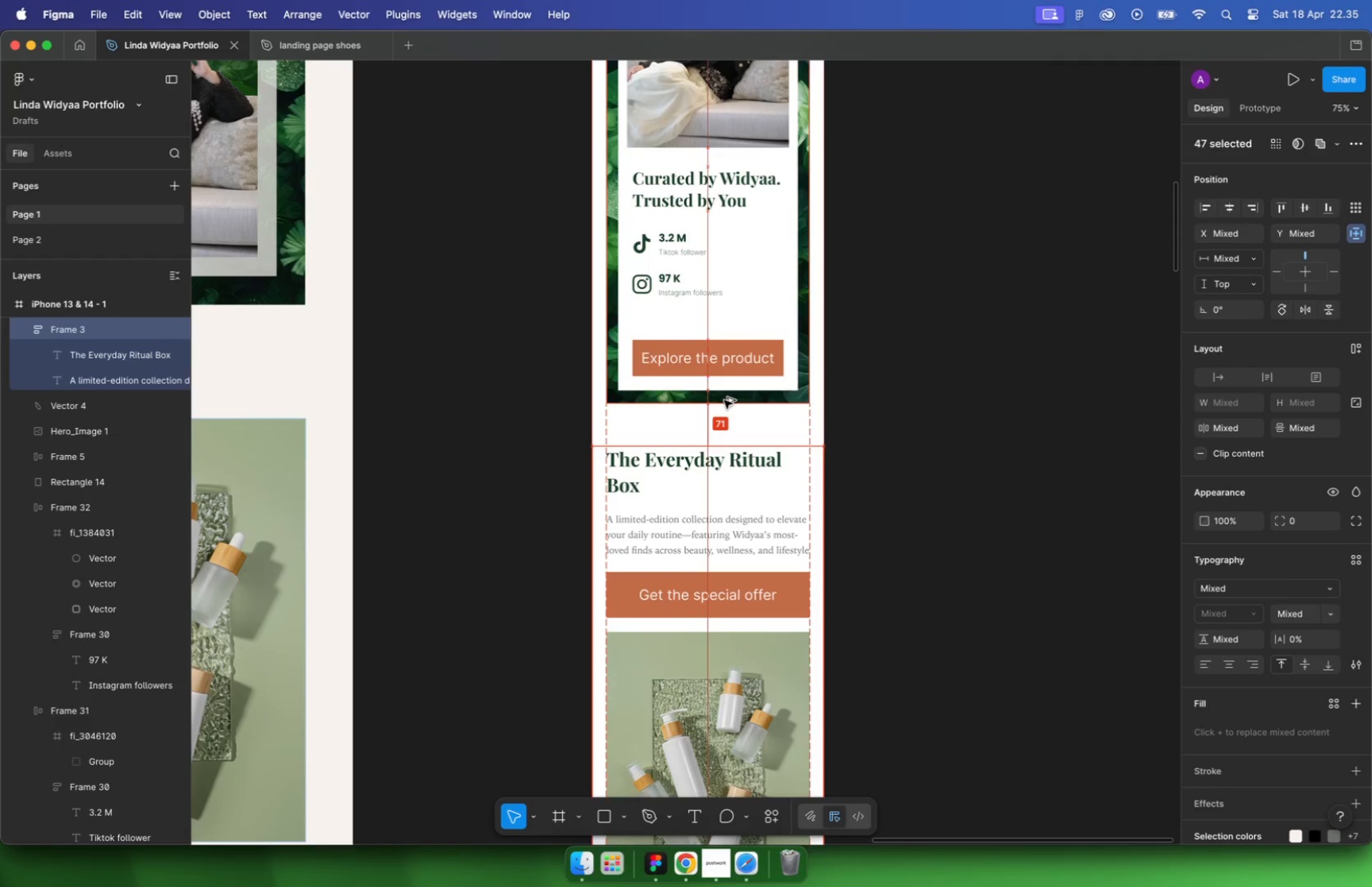 
key(Alt+ArrowUp)
 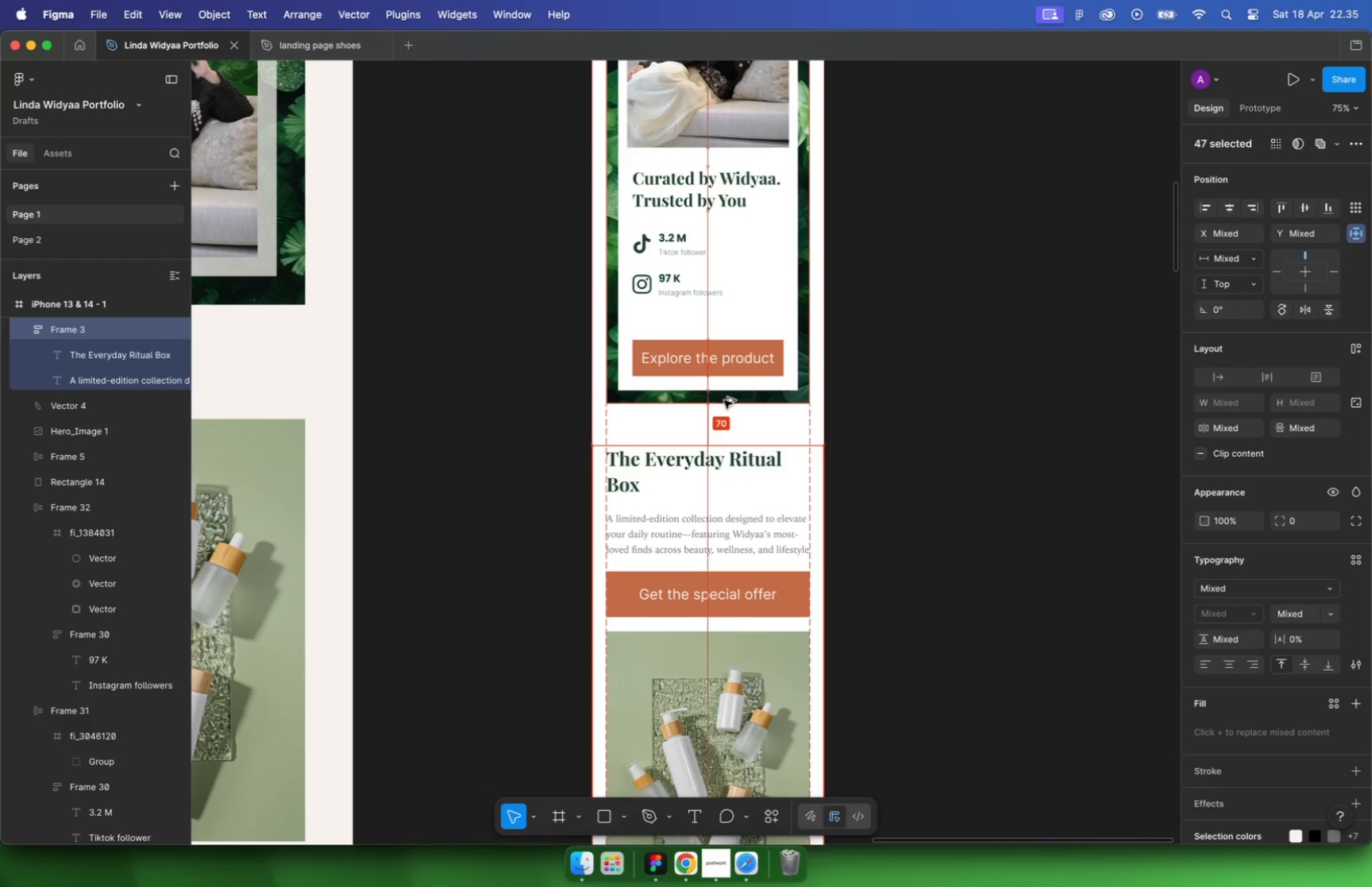 
key(Alt+ArrowUp)
 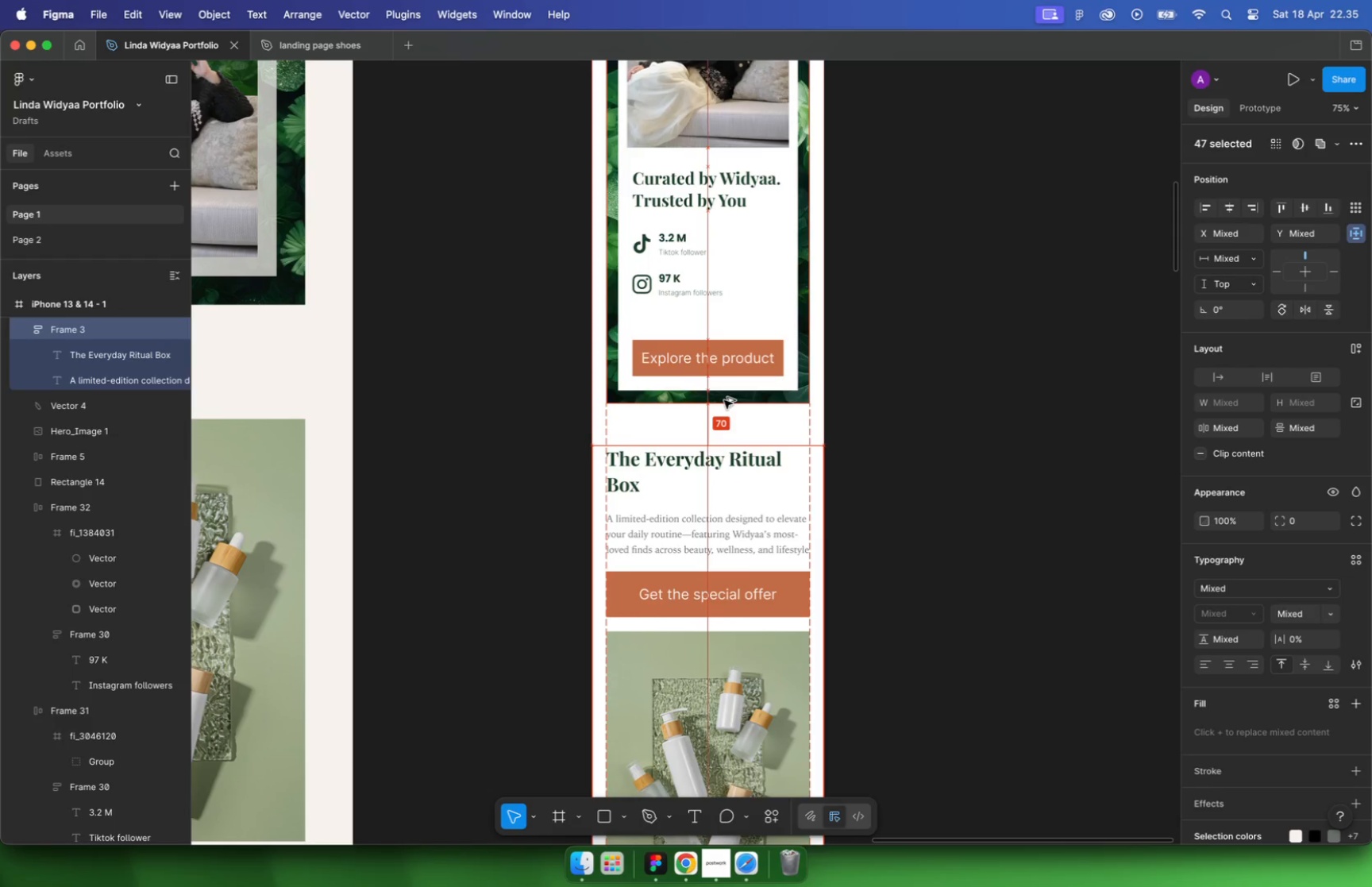 
key(Alt+ArrowDown)
 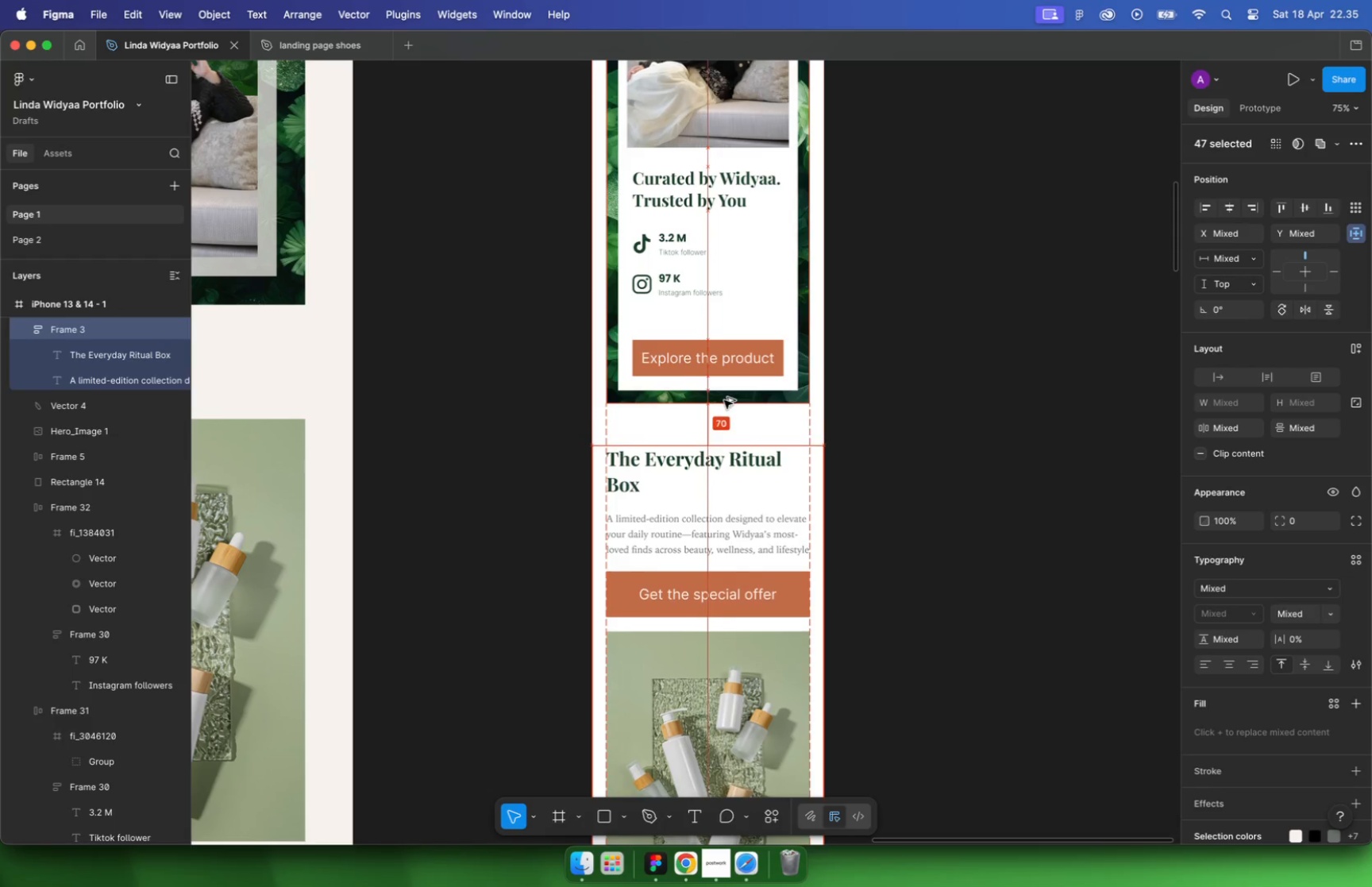 
key(Alt+ArrowDown)
 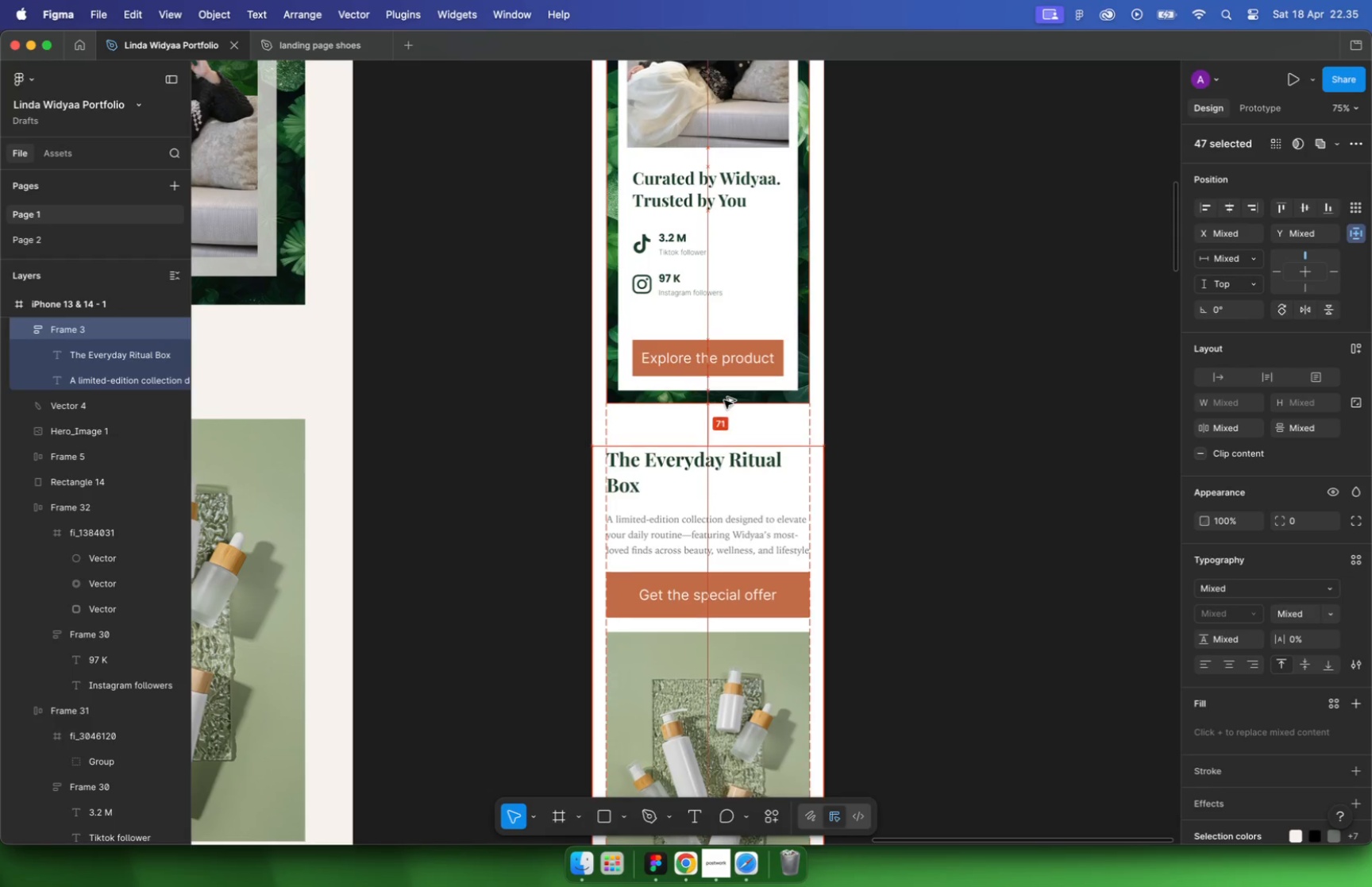 
key(Alt+ArrowDown)
 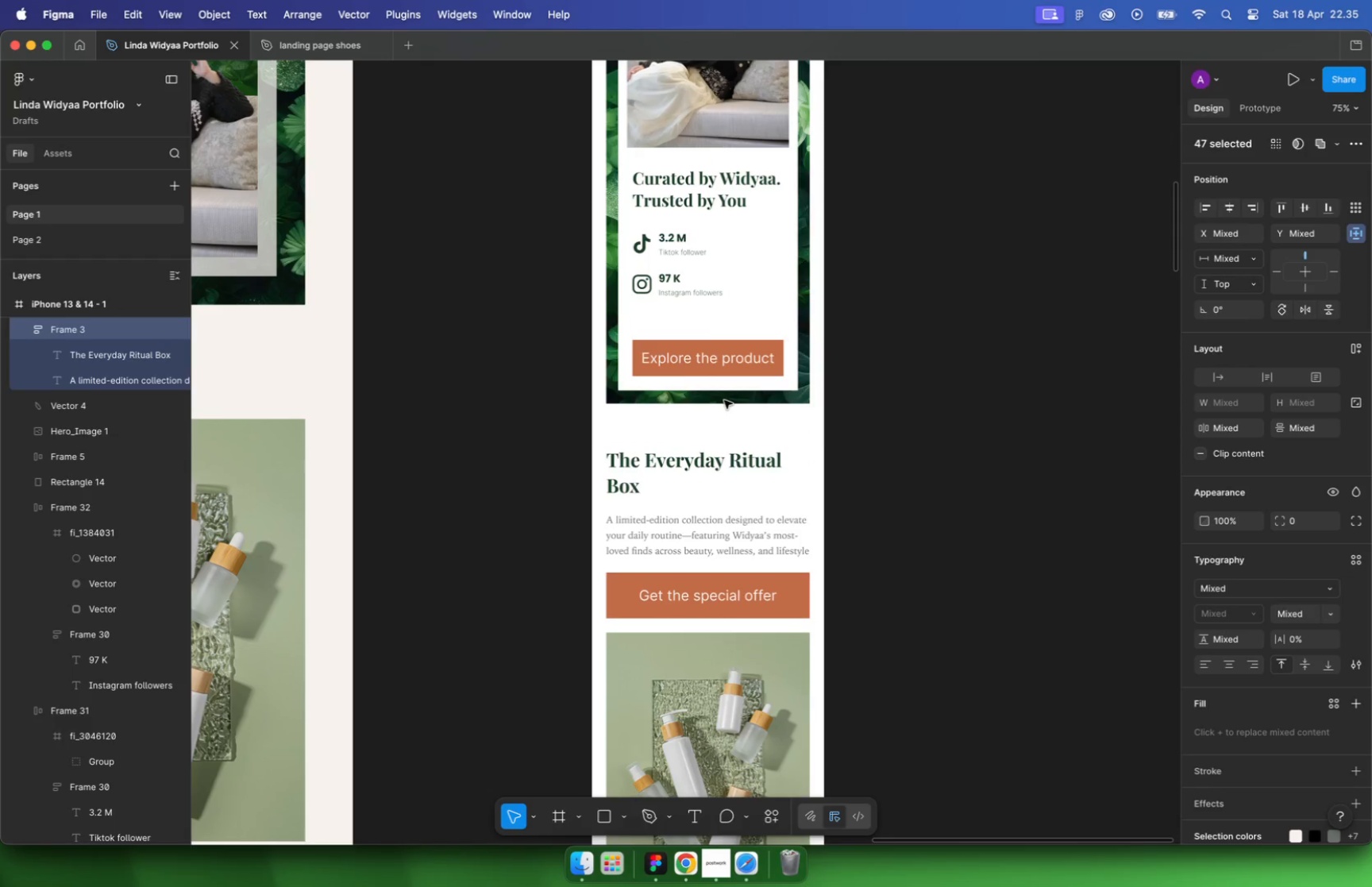 
hold_key(key=CommandLeft, duration=1.27)
scroll: coordinate [769, 508], scroll_direction: down, amount: 22.0
 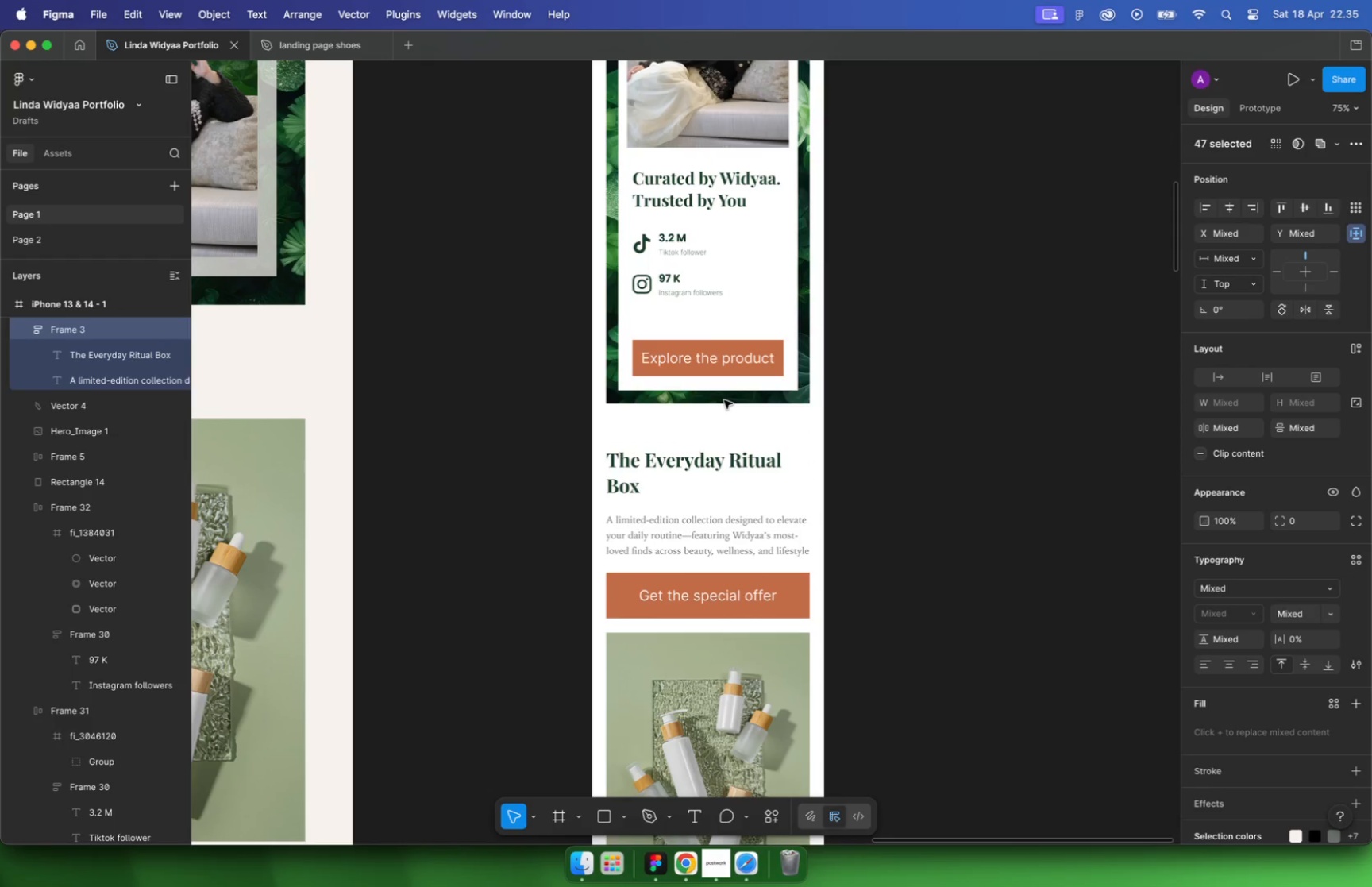 
left_click_drag(start_coordinate=[811, 479], to_coordinate=[678, 697])
 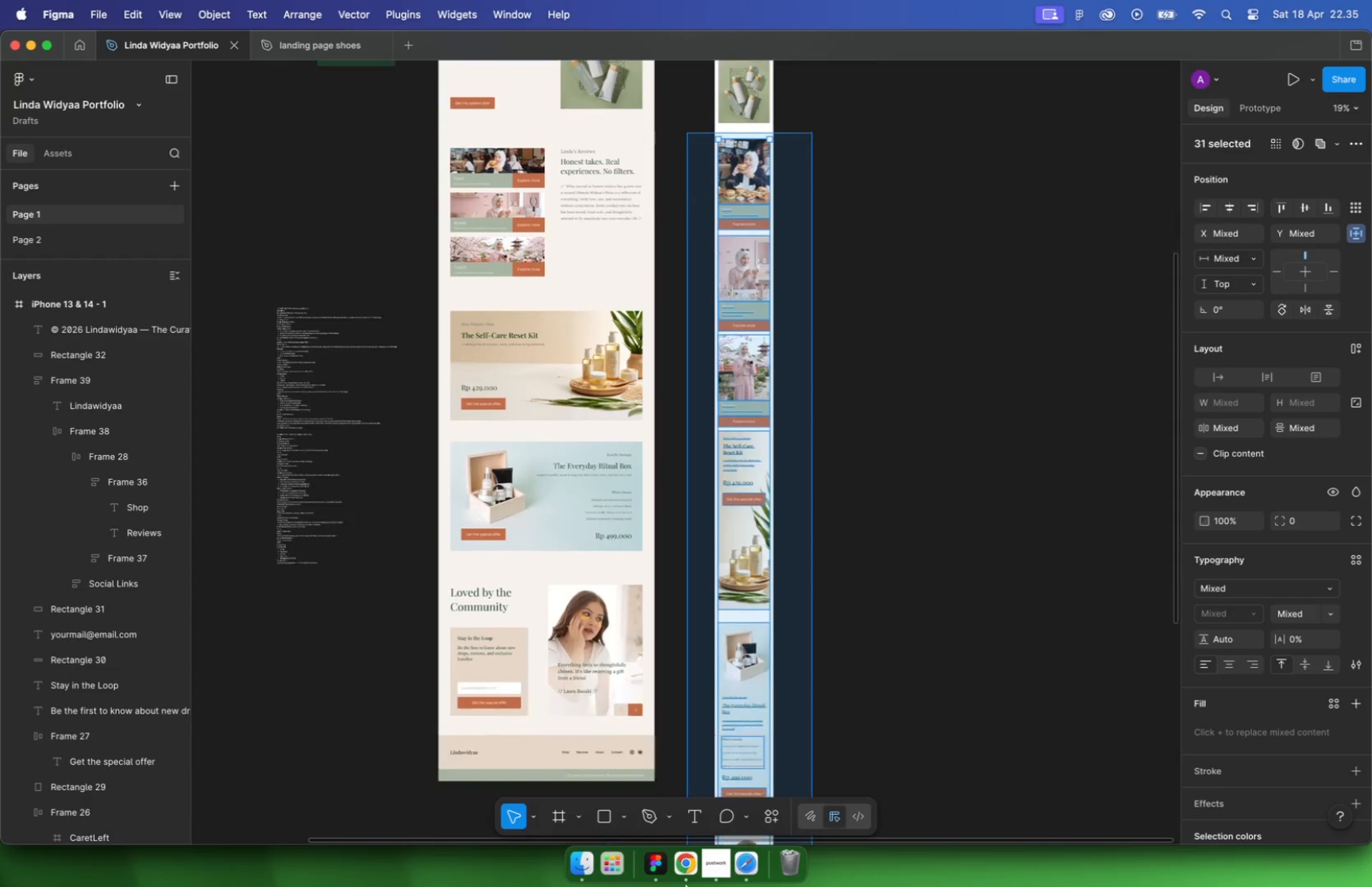 
hold_key(key=CommandLeft, duration=1.6)
 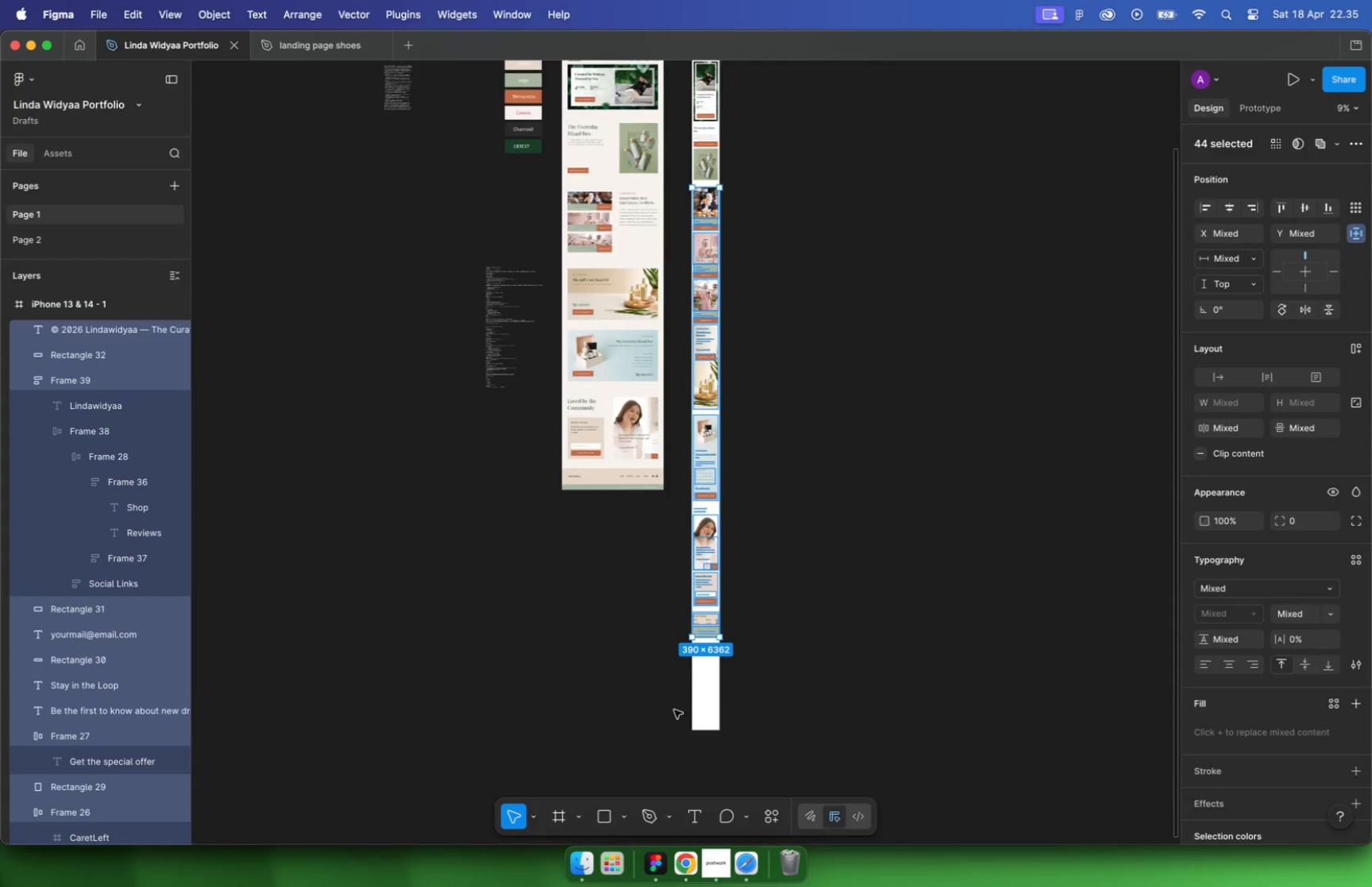 
hold_key(key=OptionLeft, duration=4.37)
 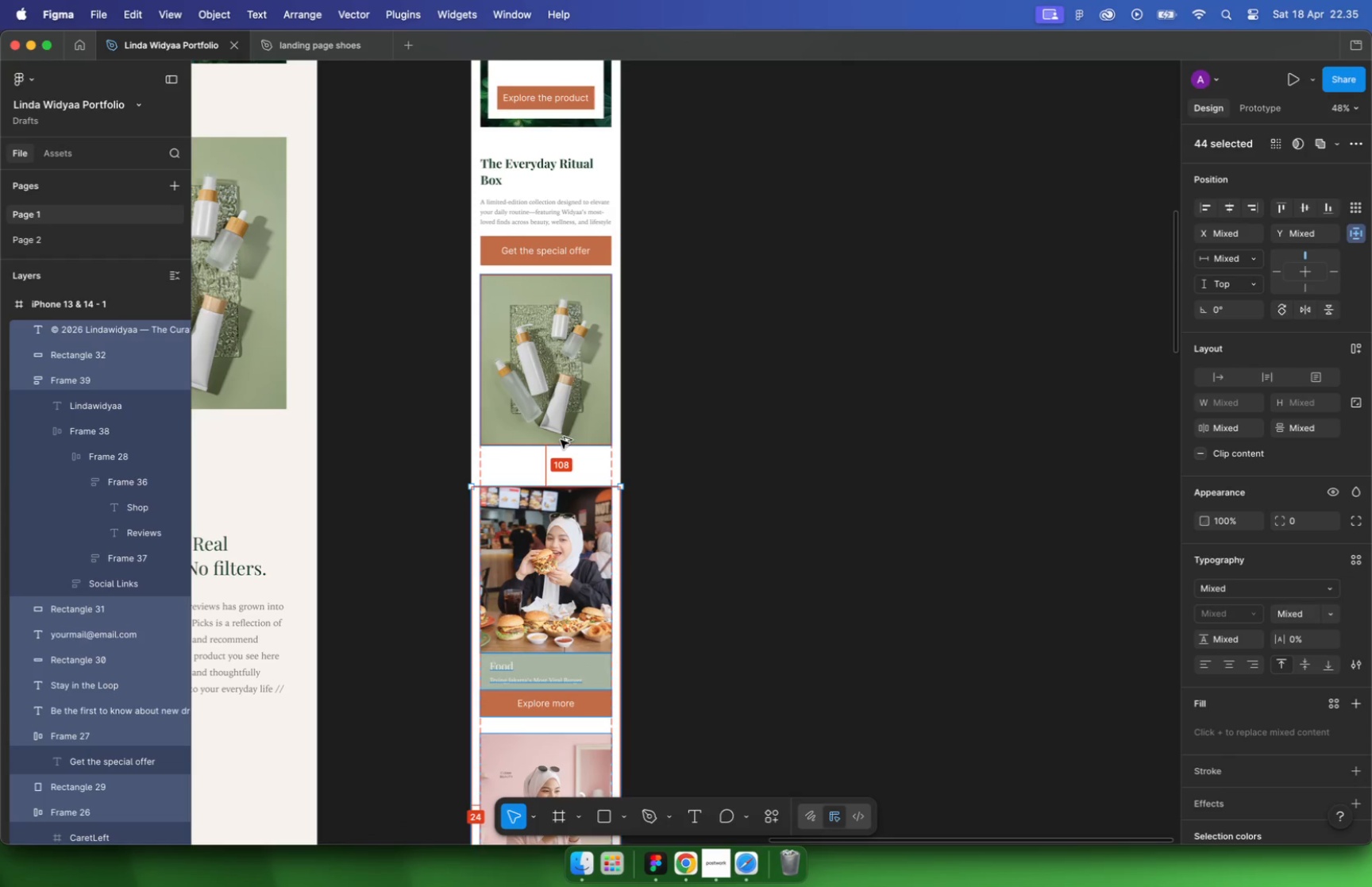 
scroll: coordinate [620, 482], scroll_direction: up, amount: 19.0
 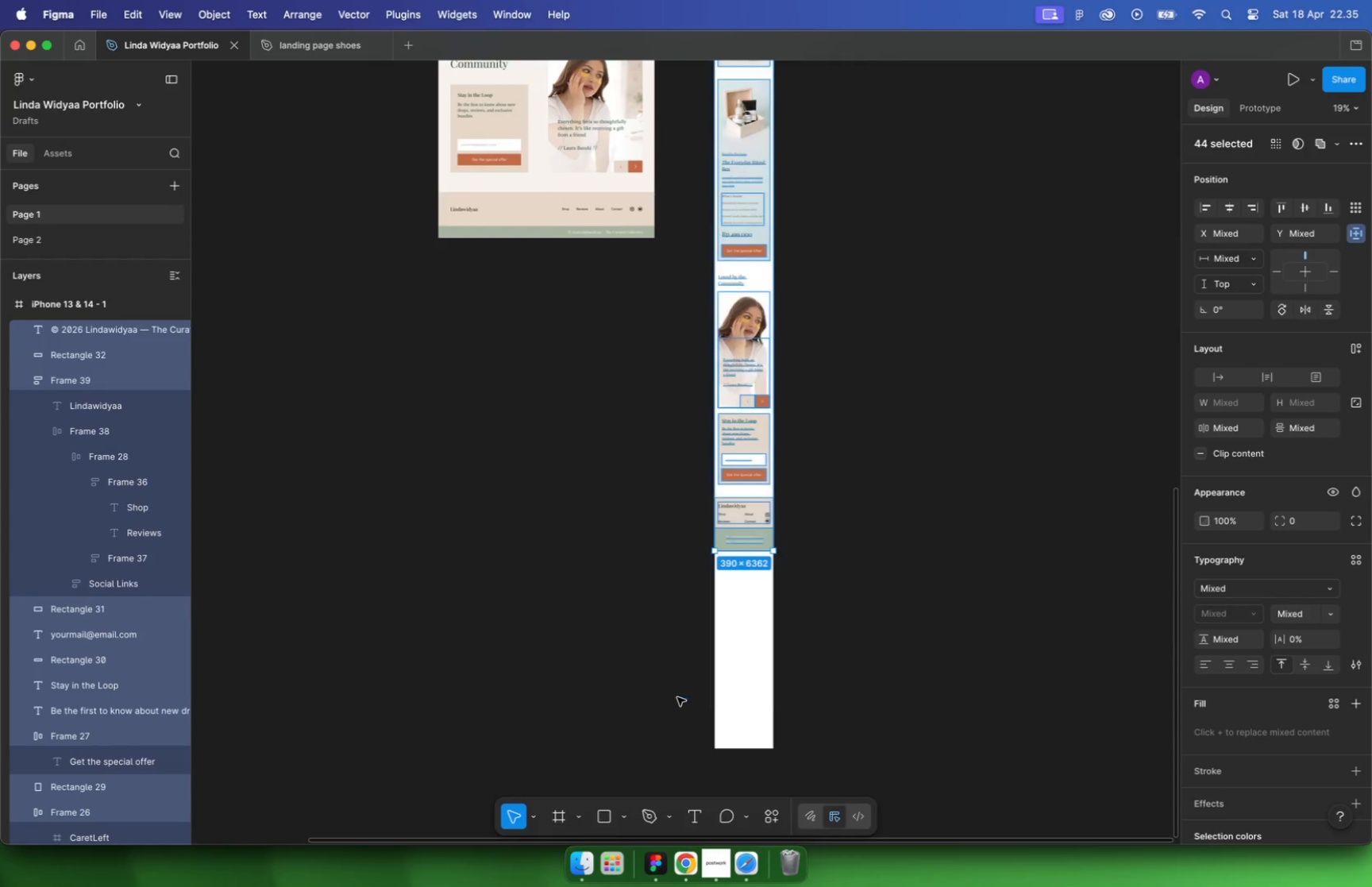 
hold_key(key=CommandLeft, duration=0.8)
 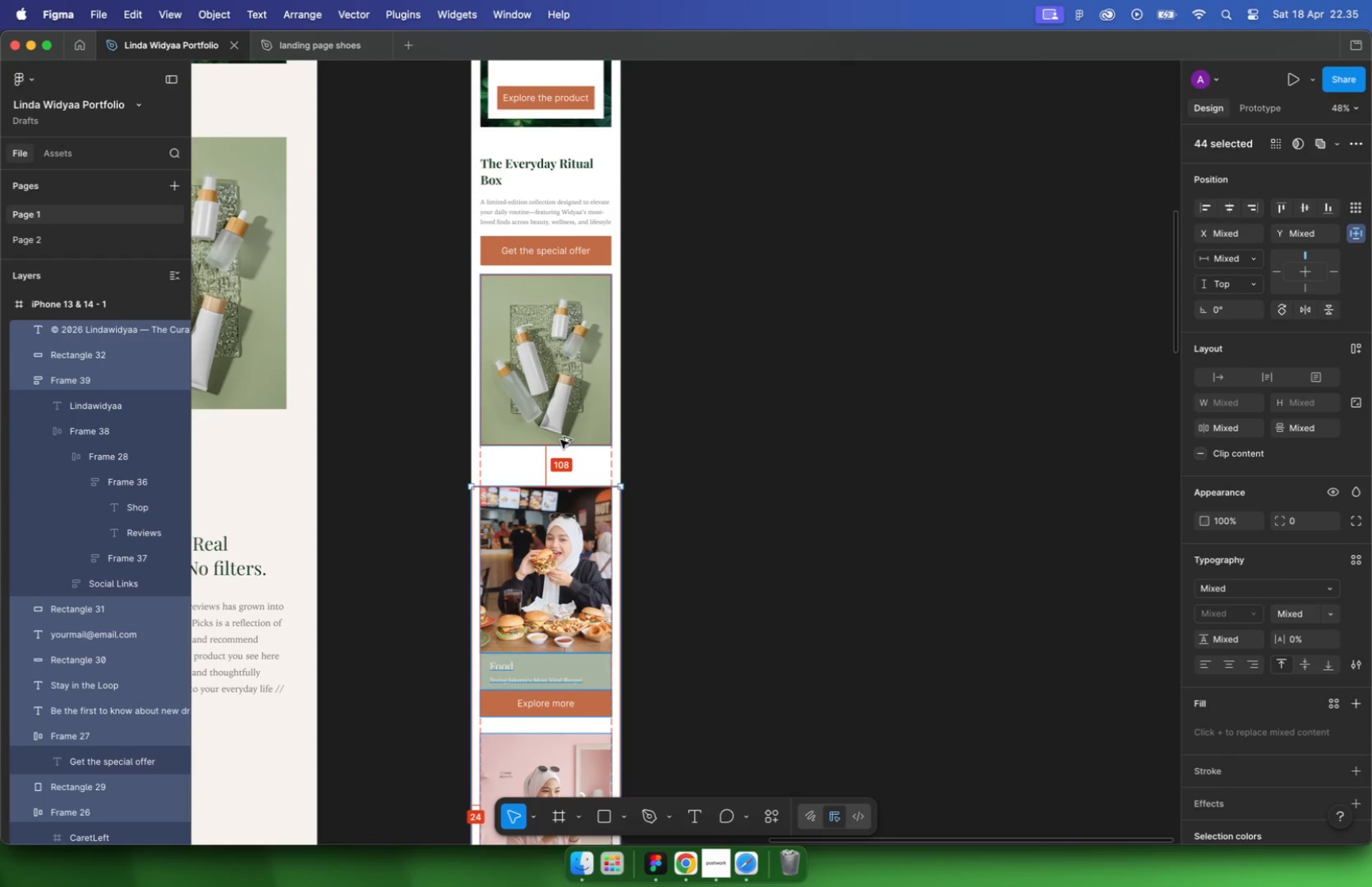 
left_click([783, 212])
 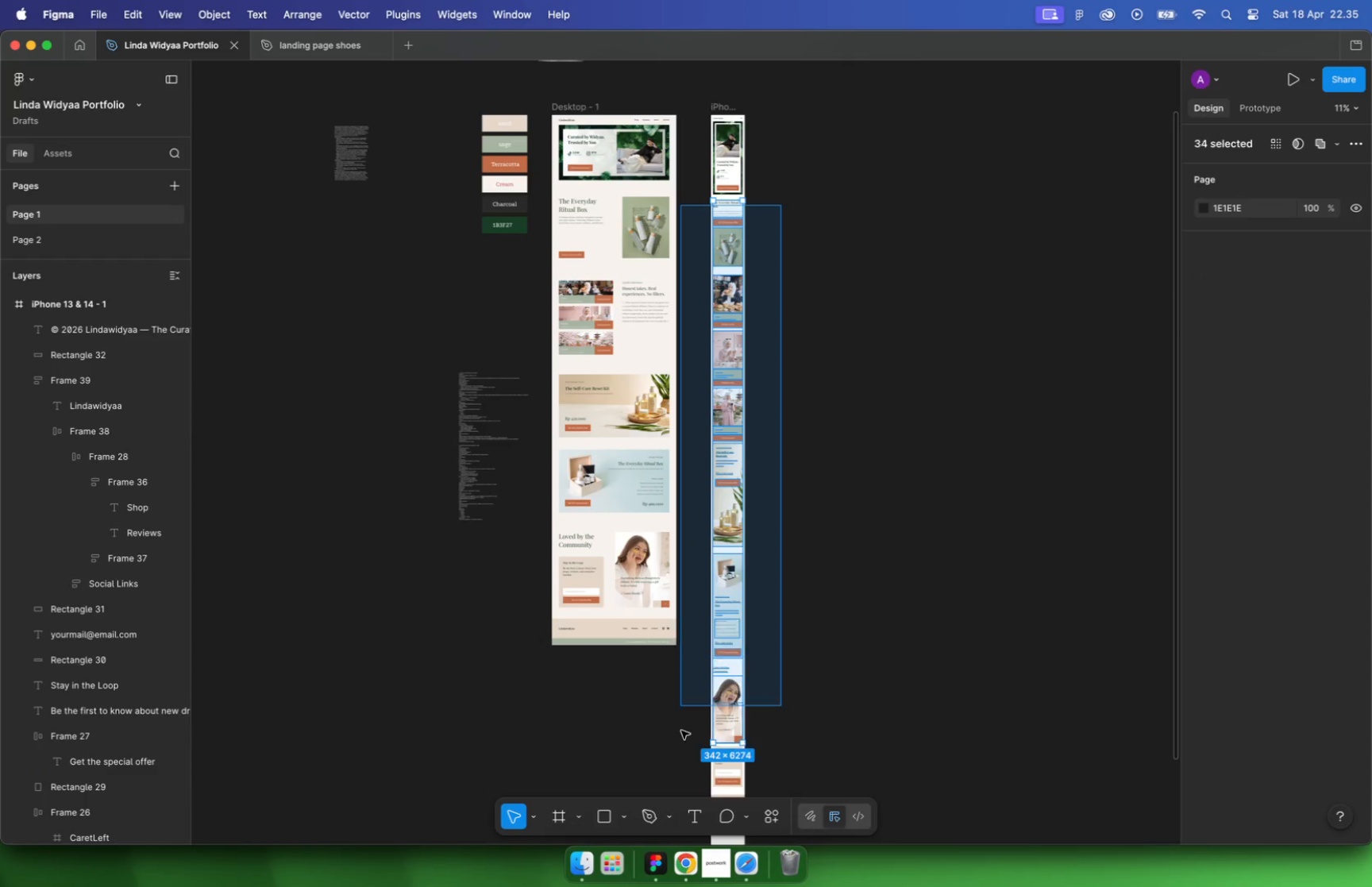 
scroll: coordinate [781, 214], scroll_direction: down, amount: 22.0
 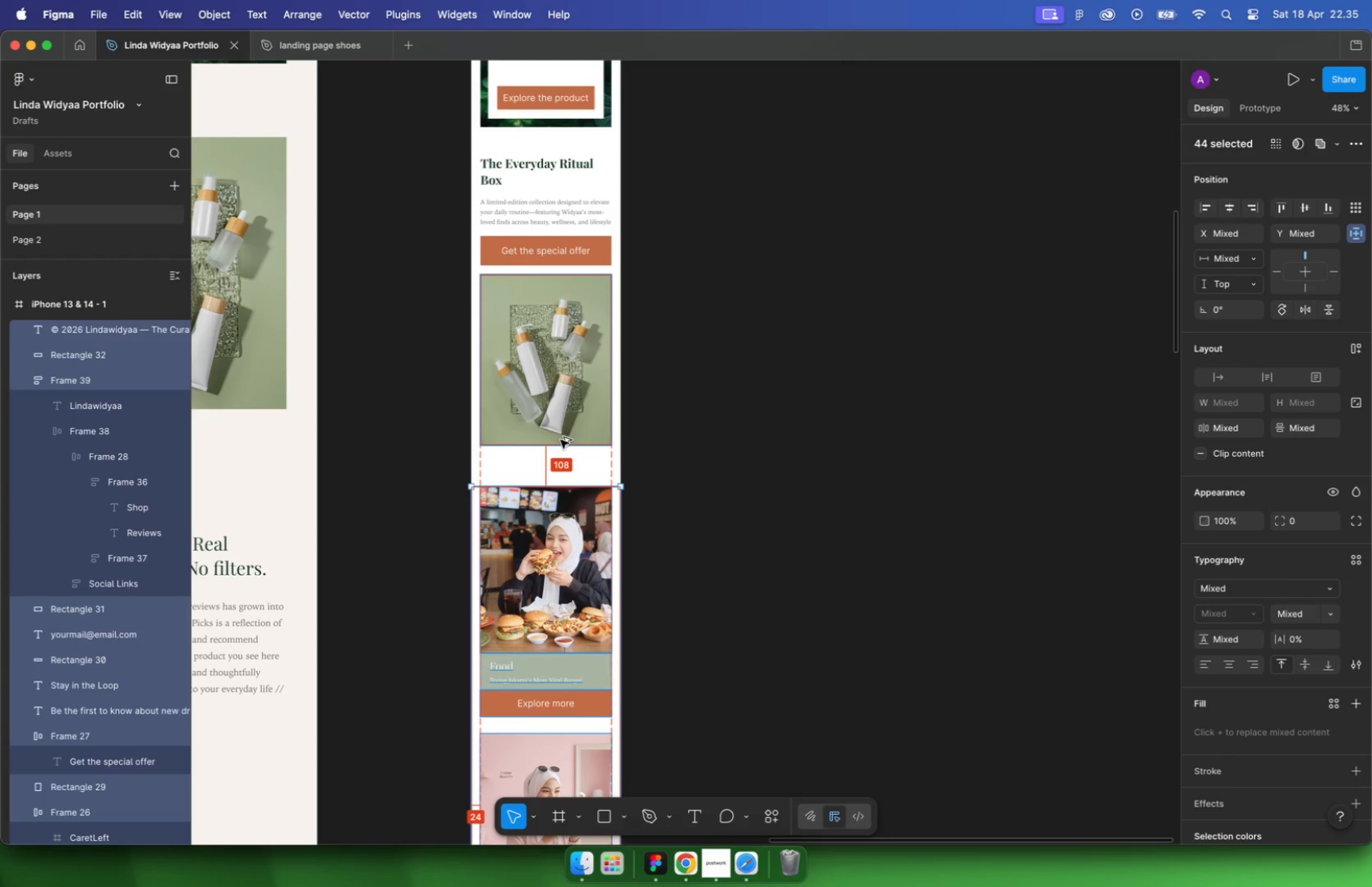 
left_click_drag(start_coordinate=[781, 204], to_coordinate=[695, 793])
 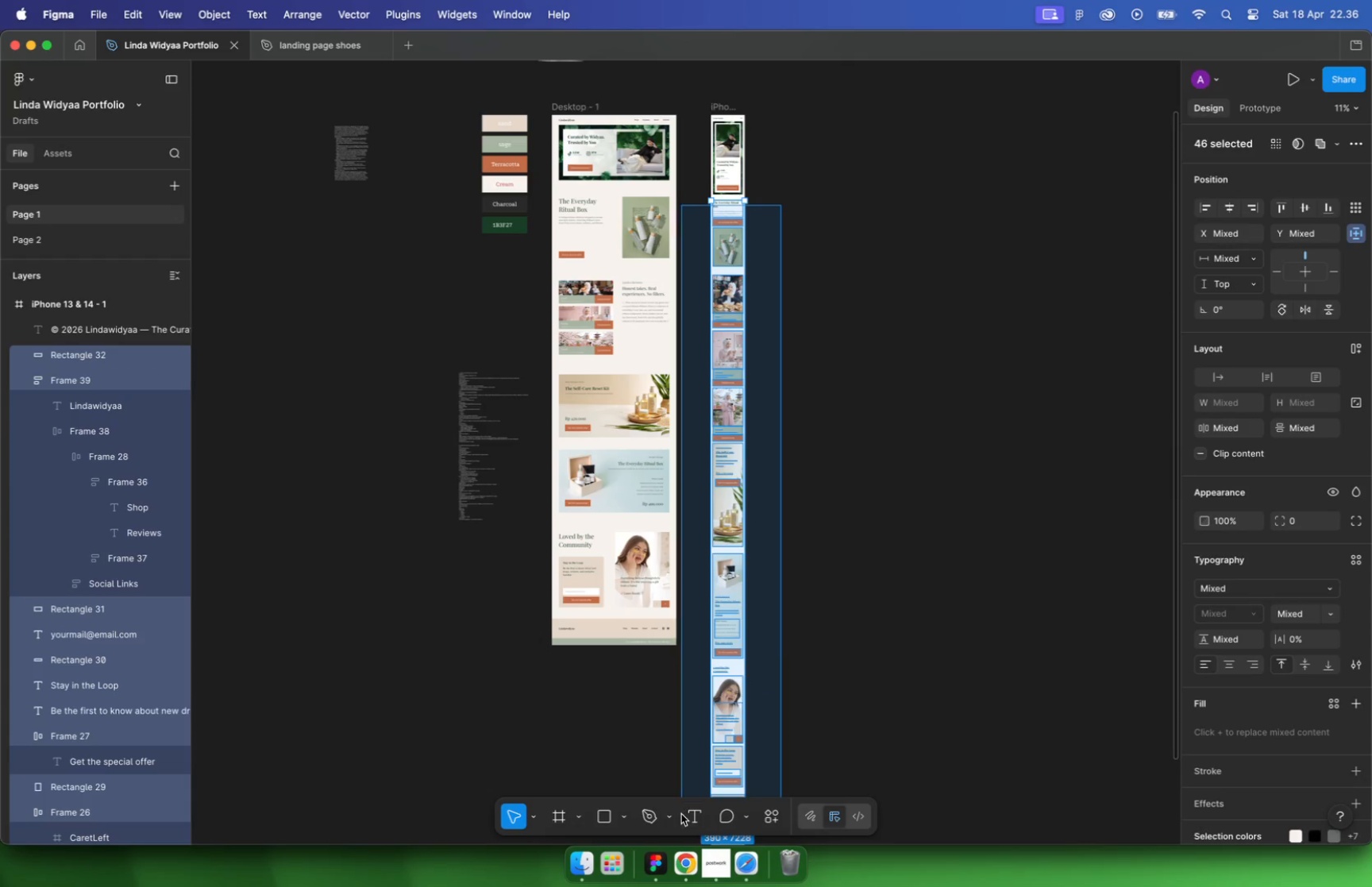 
hold_key(key=CommandLeft, duration=2.13)
scroll: coordinate [639, 392], scroll_direction: up, amount: 34.0
 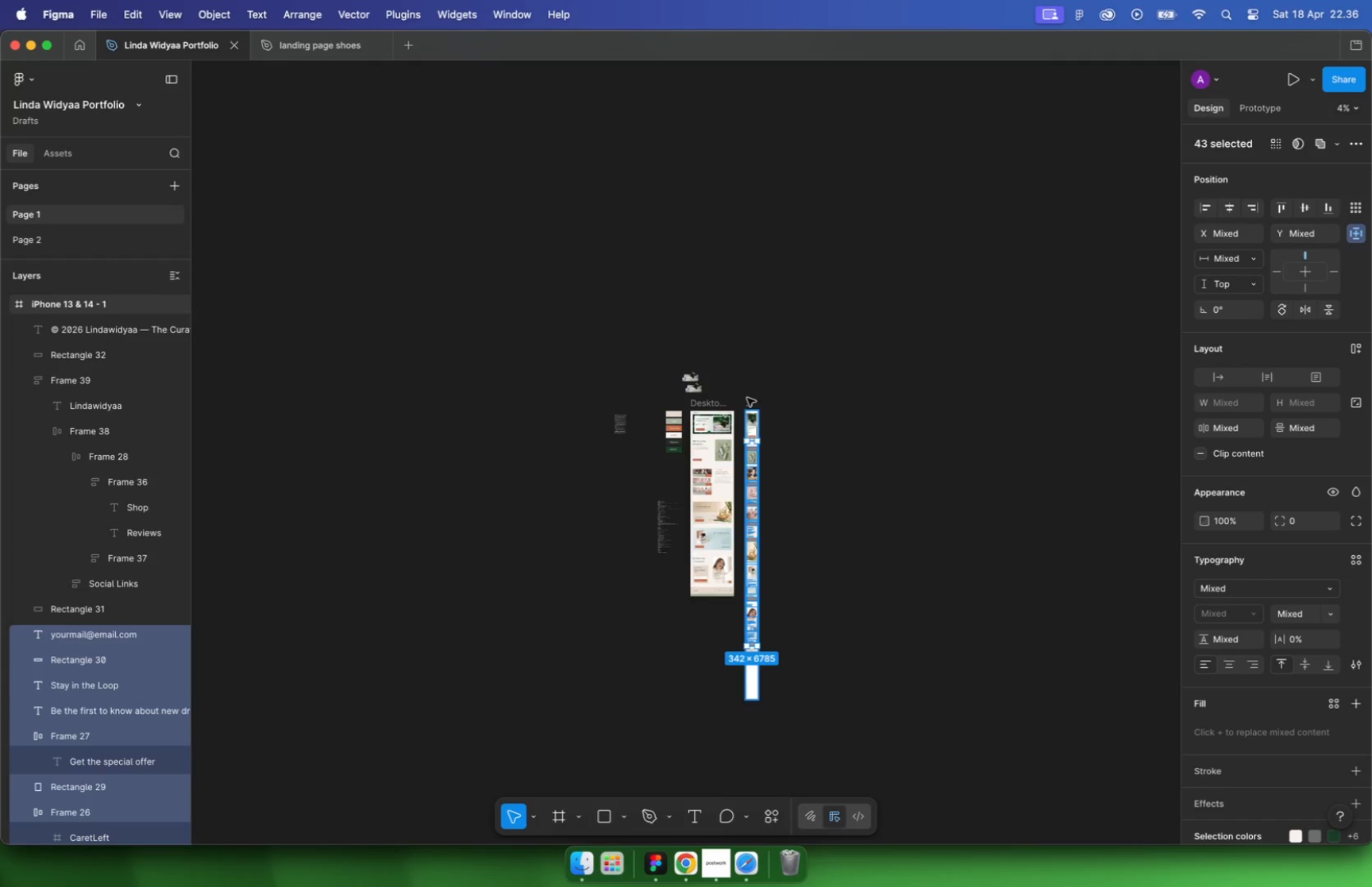 
key(Alt+Shift+ArrowDown)
 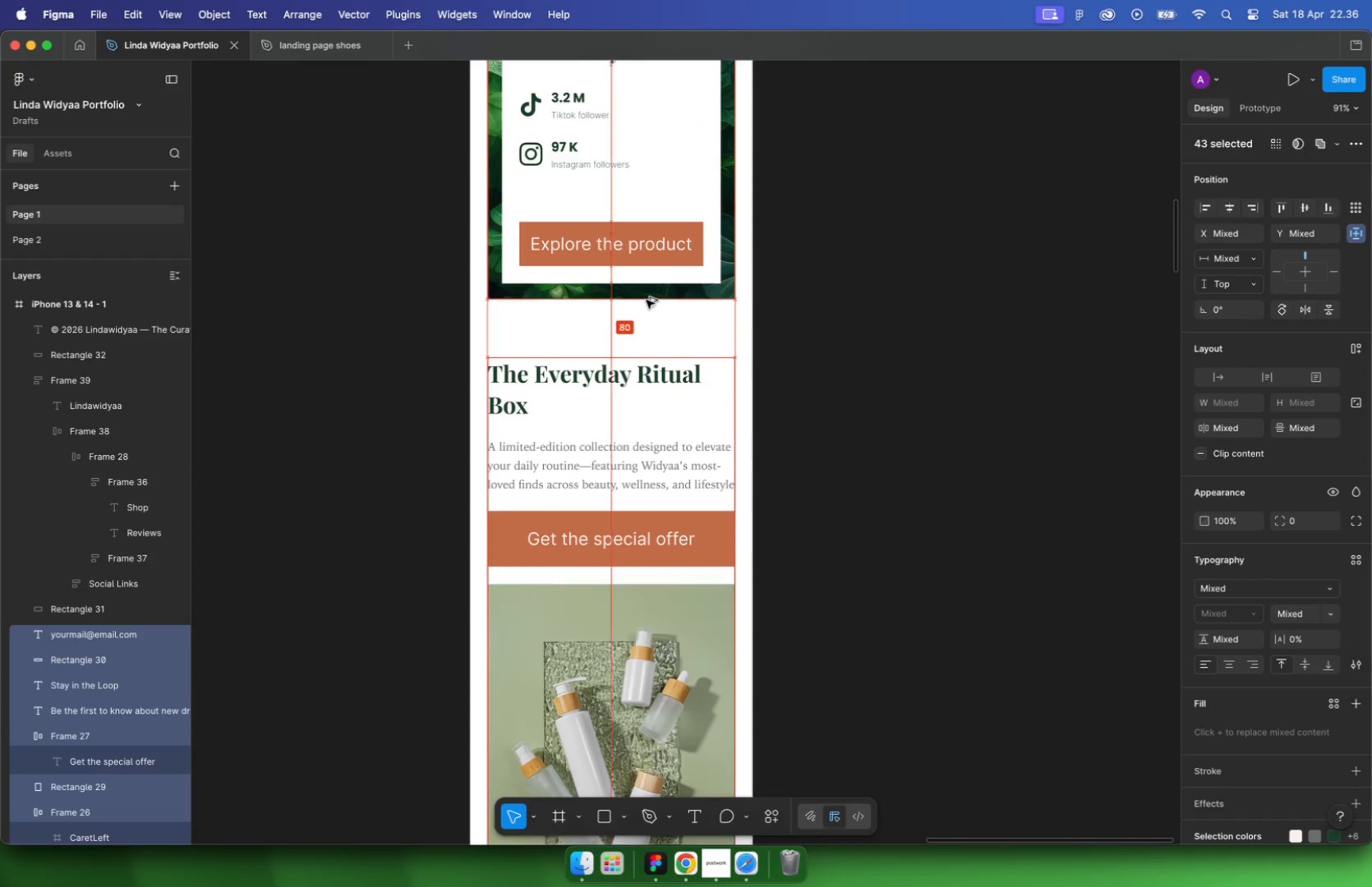 
key(Alt+Shift+ArrowDown)
 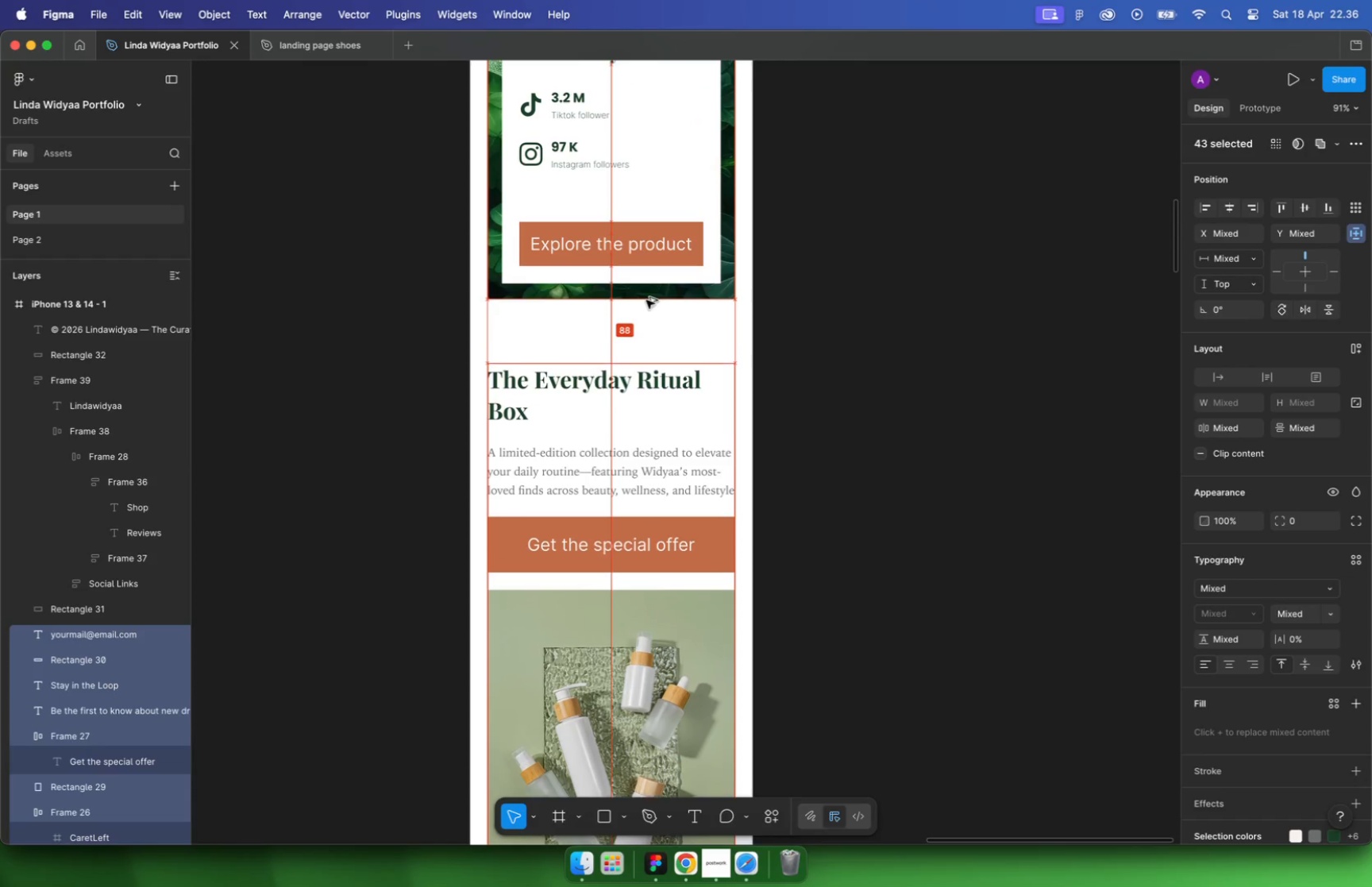 
key(Alt+Shift+ArrowDown)
 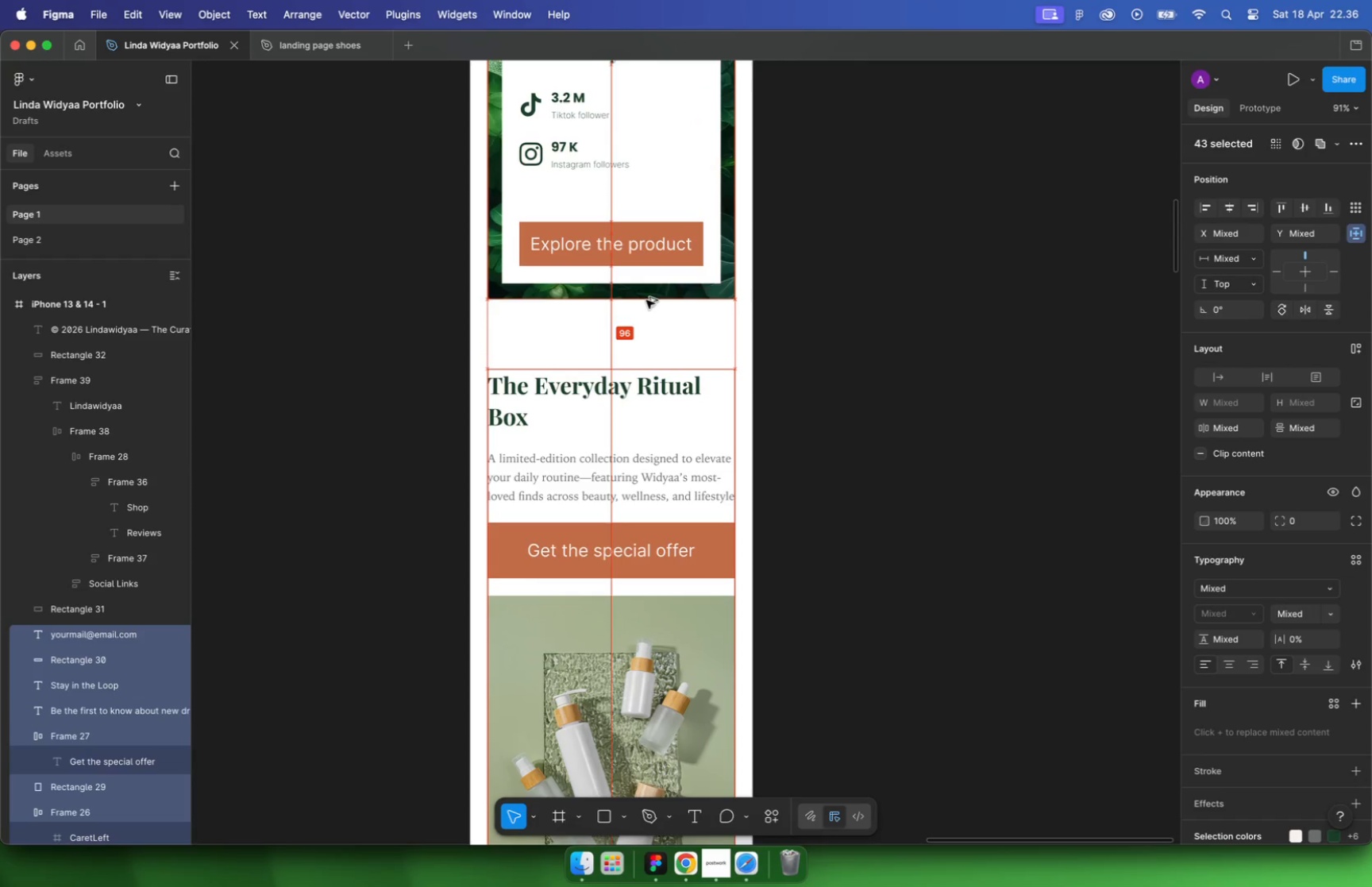 
key(Alt+Shift+ArrowDown)
 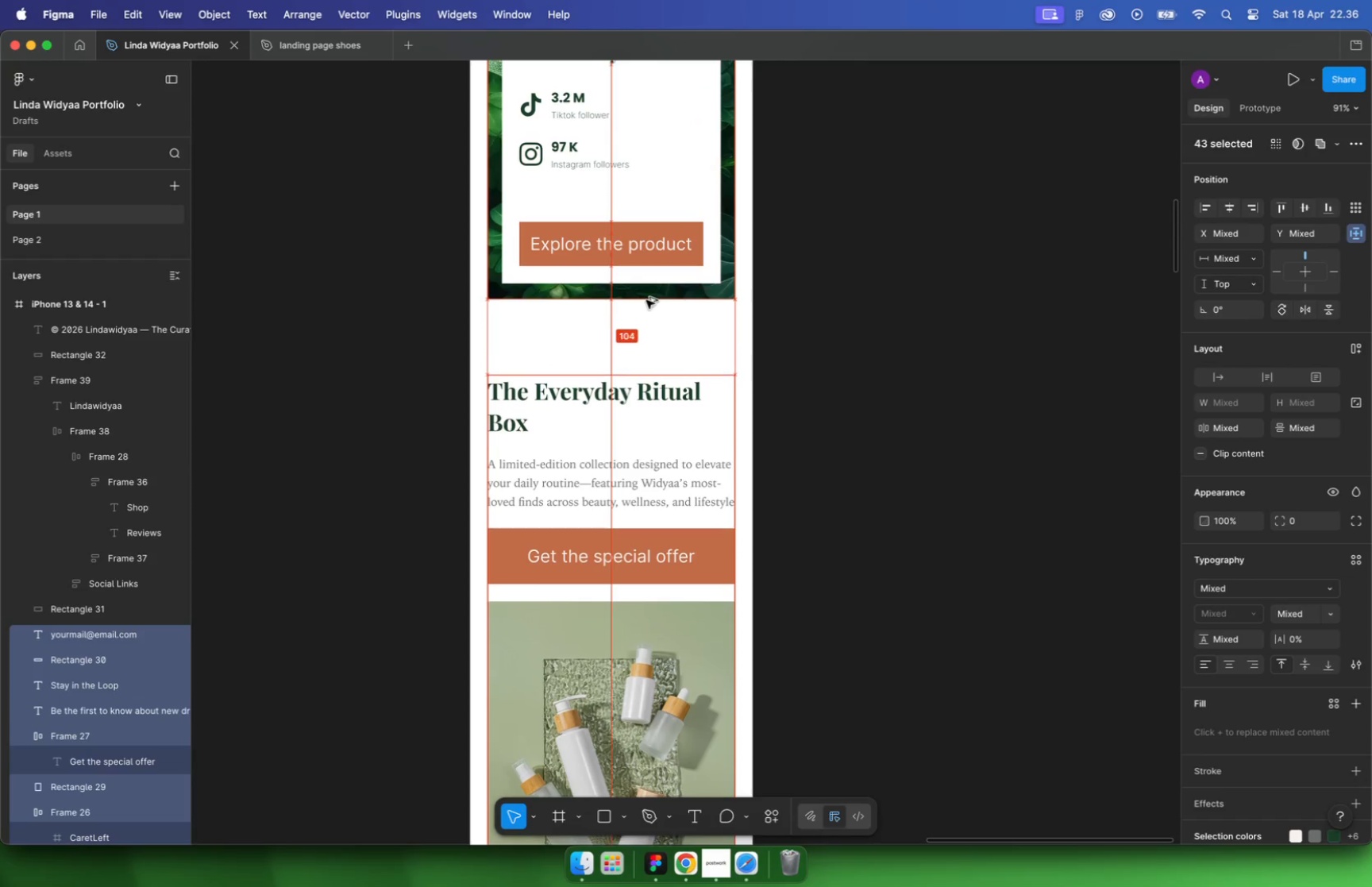 
key(Alt+Shift+ArrowDown)
 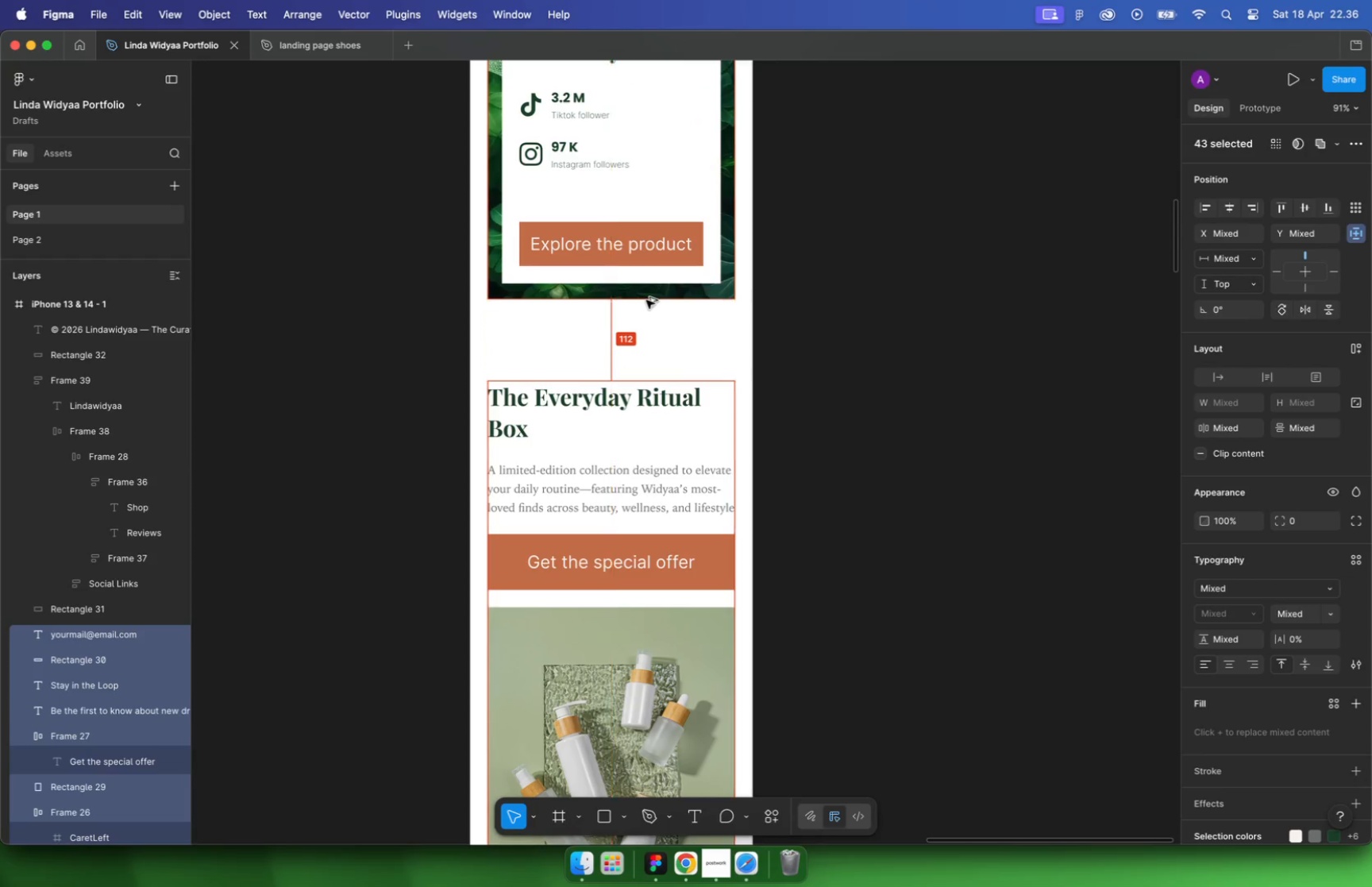 
key(Alt+Shift+ArrowUp)
 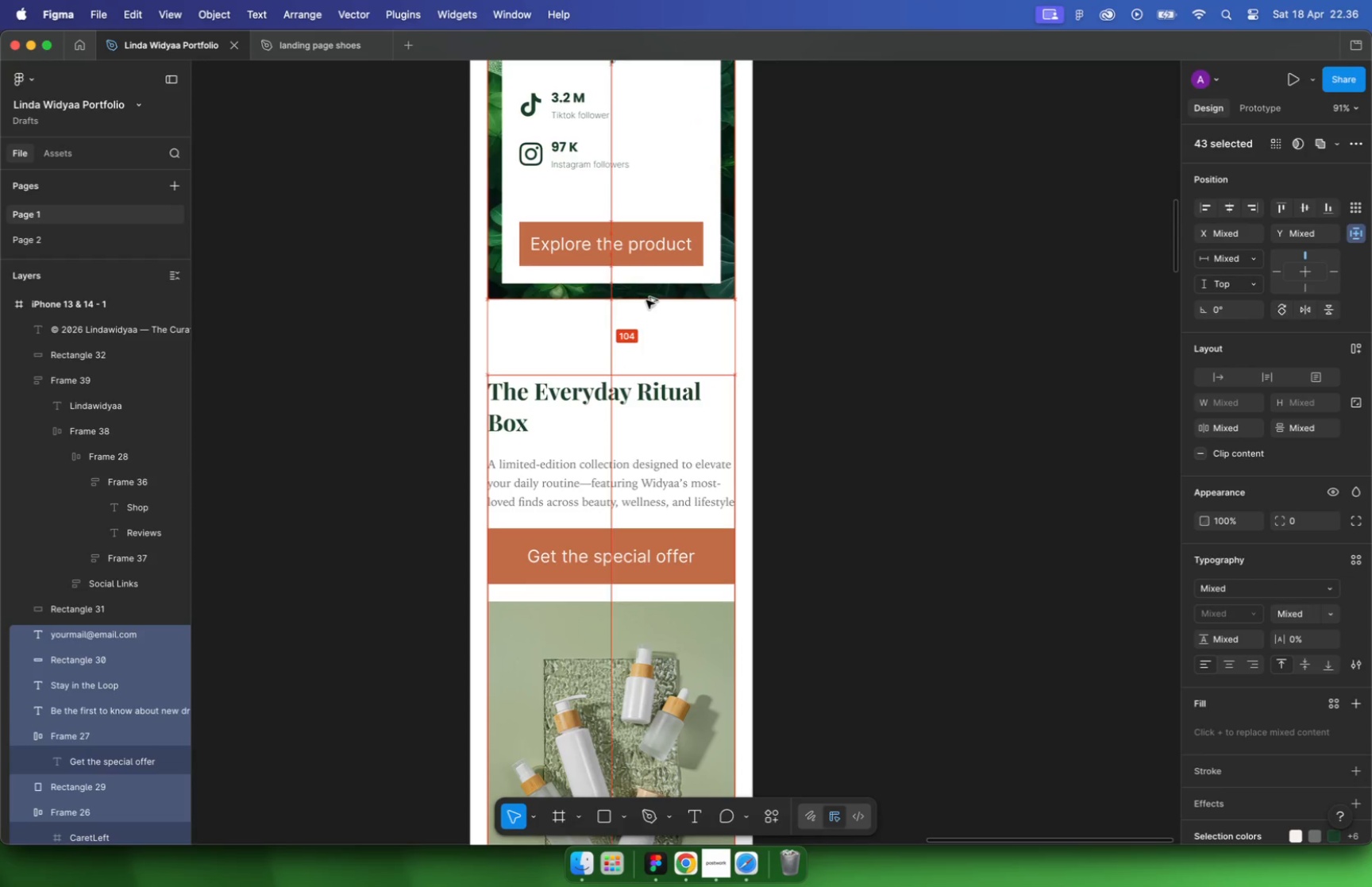 
key(Alt+ArrowUp)
 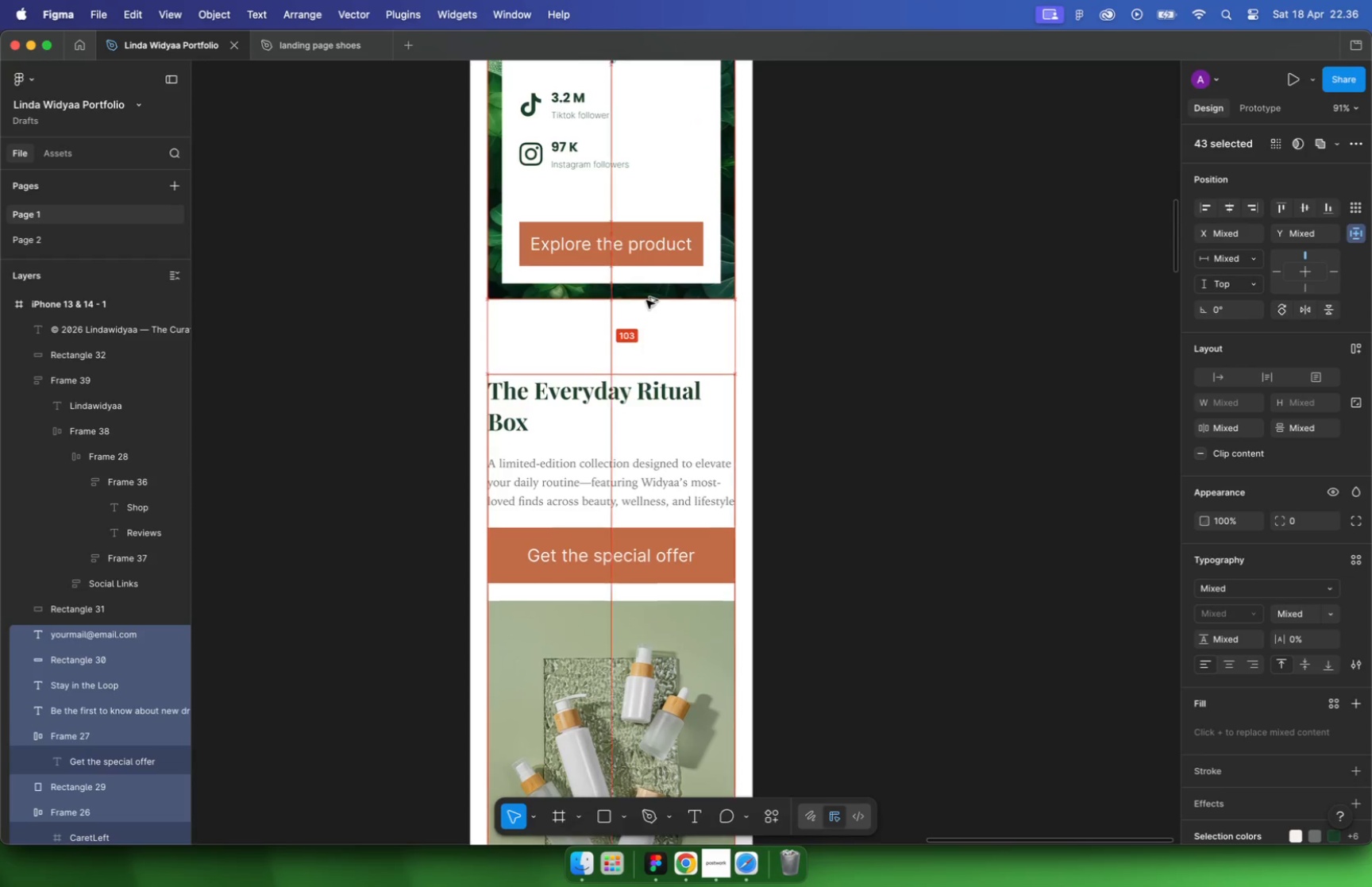 
key(Alt+ArrowUp)
 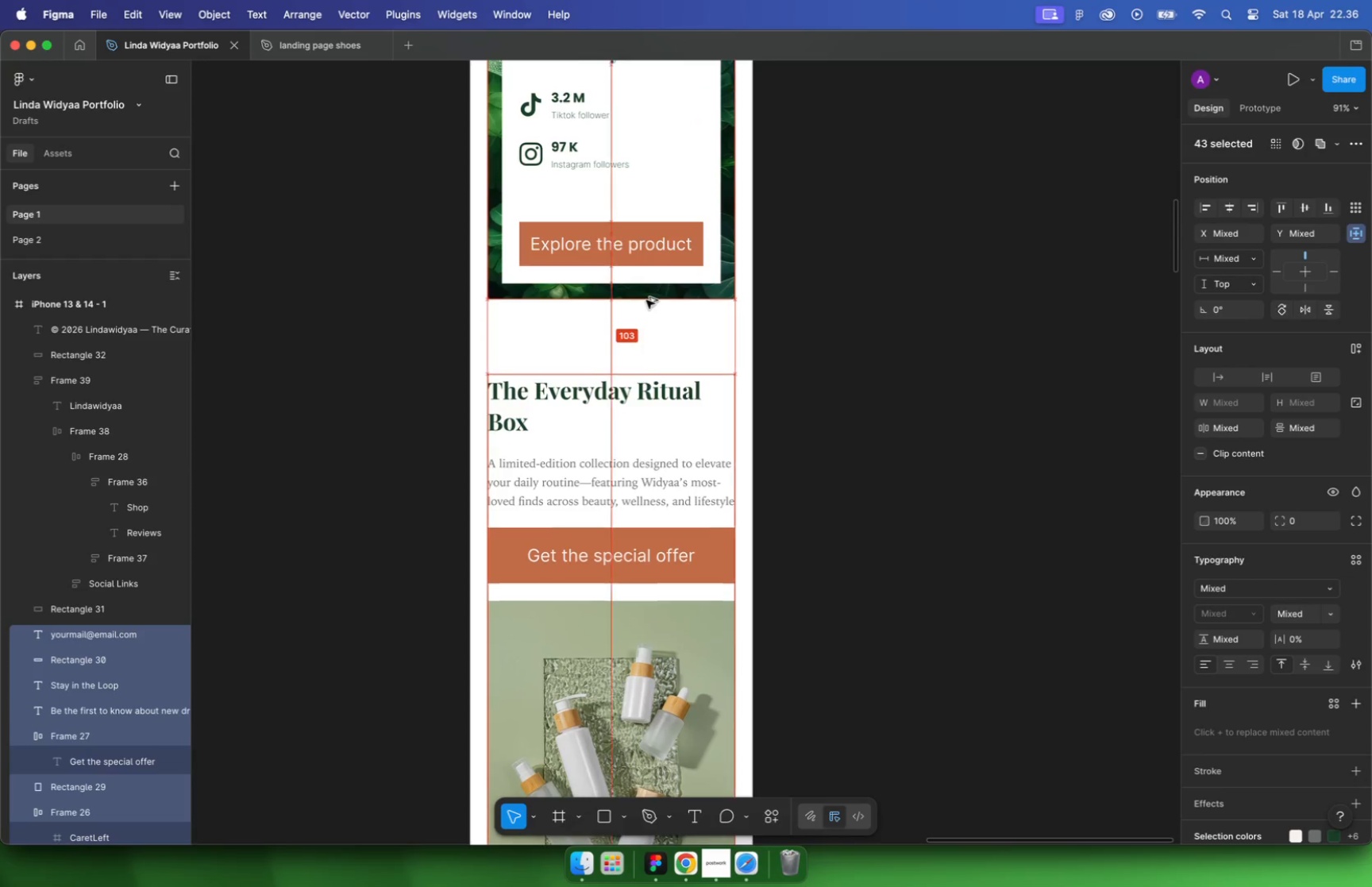 
key(Alt+ArrowUp)
 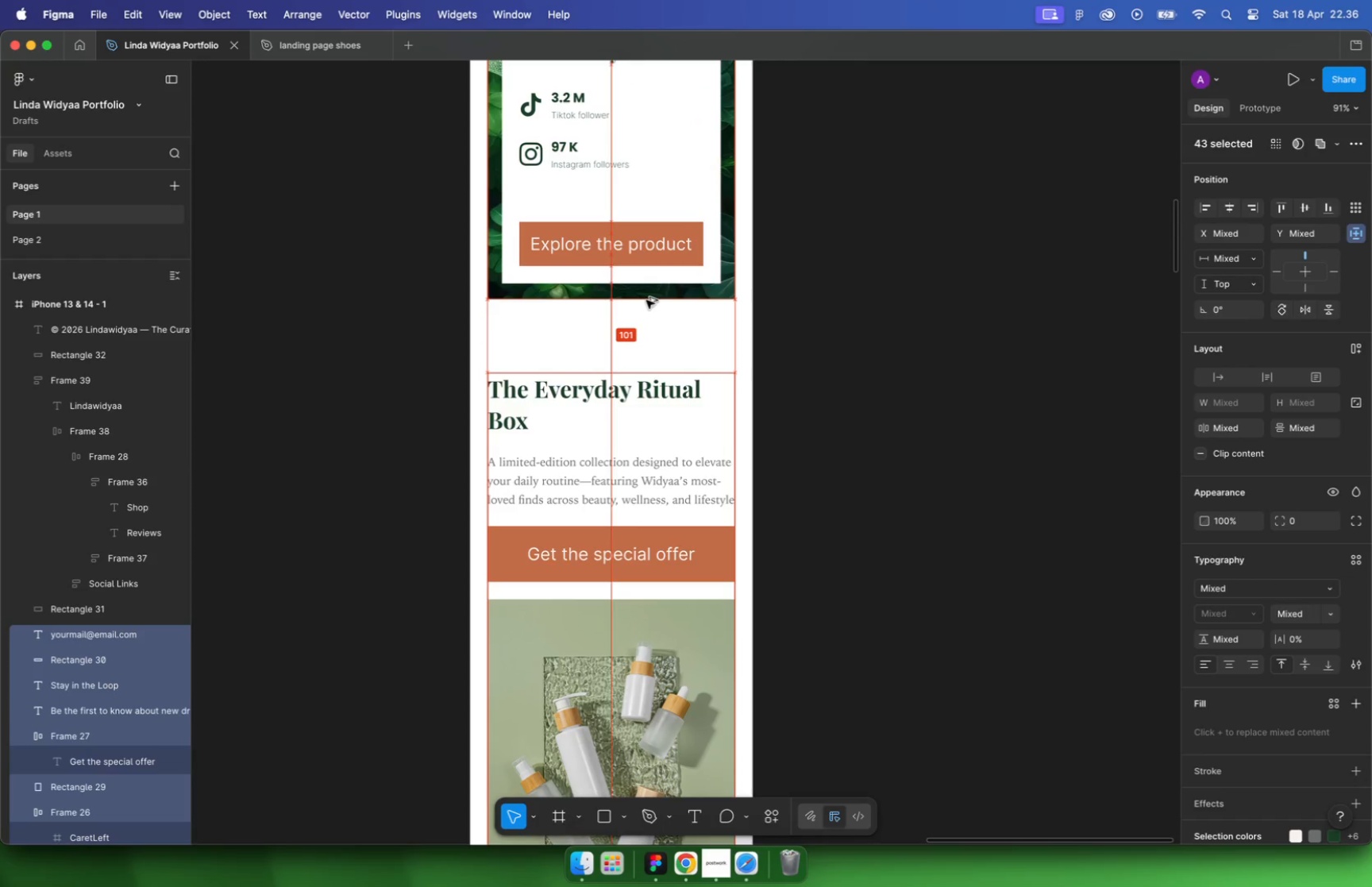 
key(Alt+ArrowUp)
 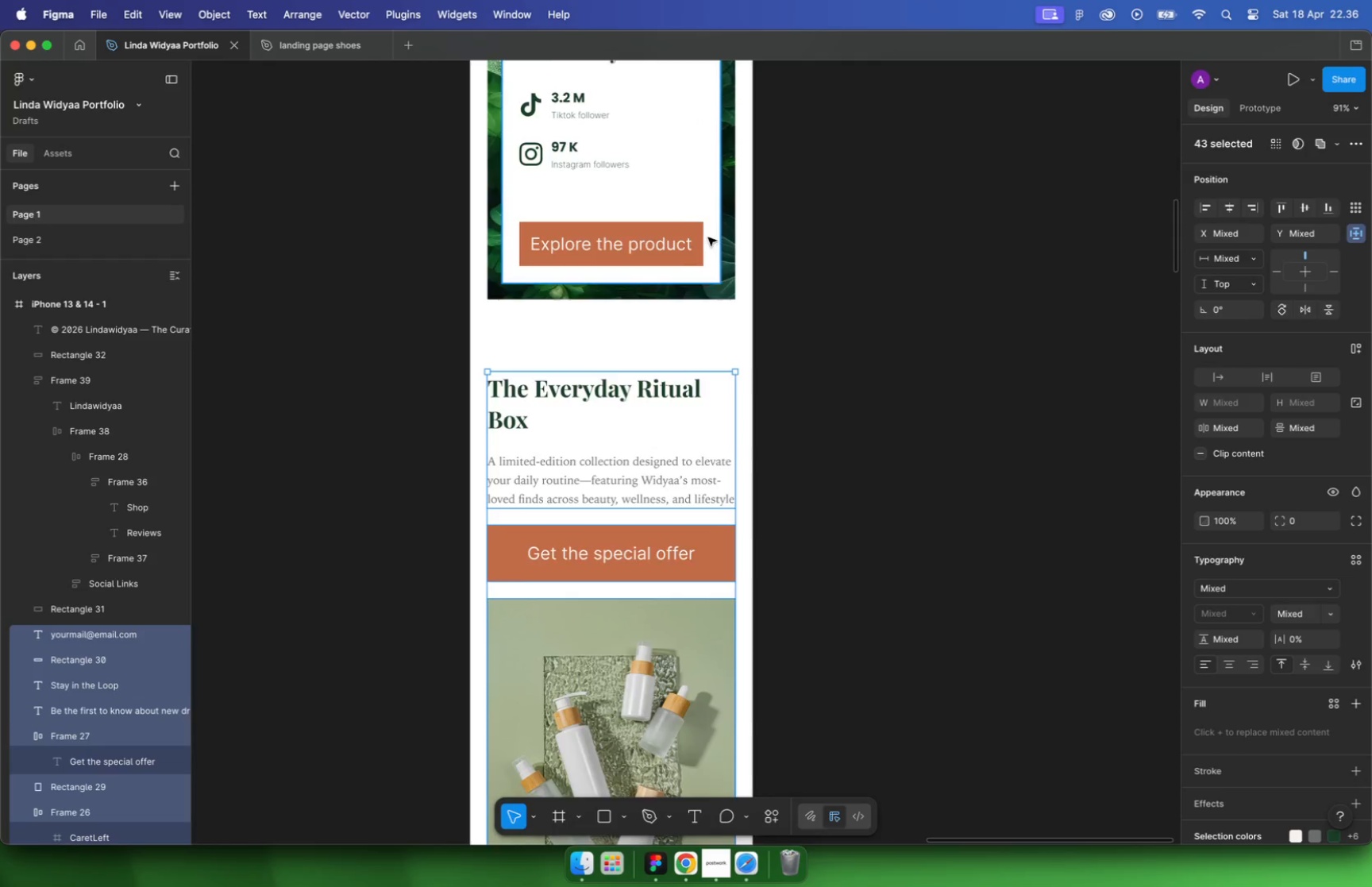 
hold_key(key=CommandLeft, duration=1.72)
 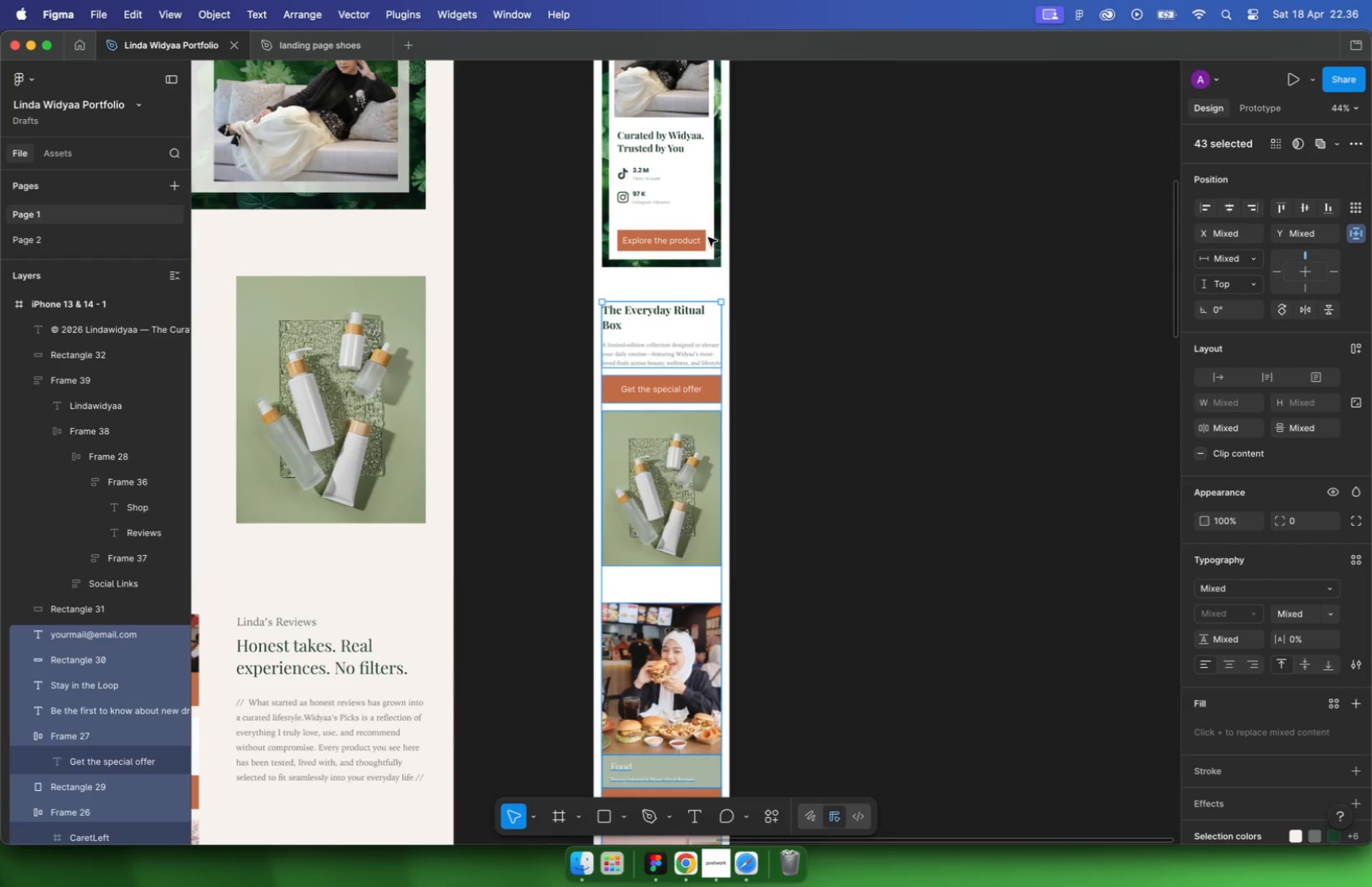 
left_click([767, 379])
 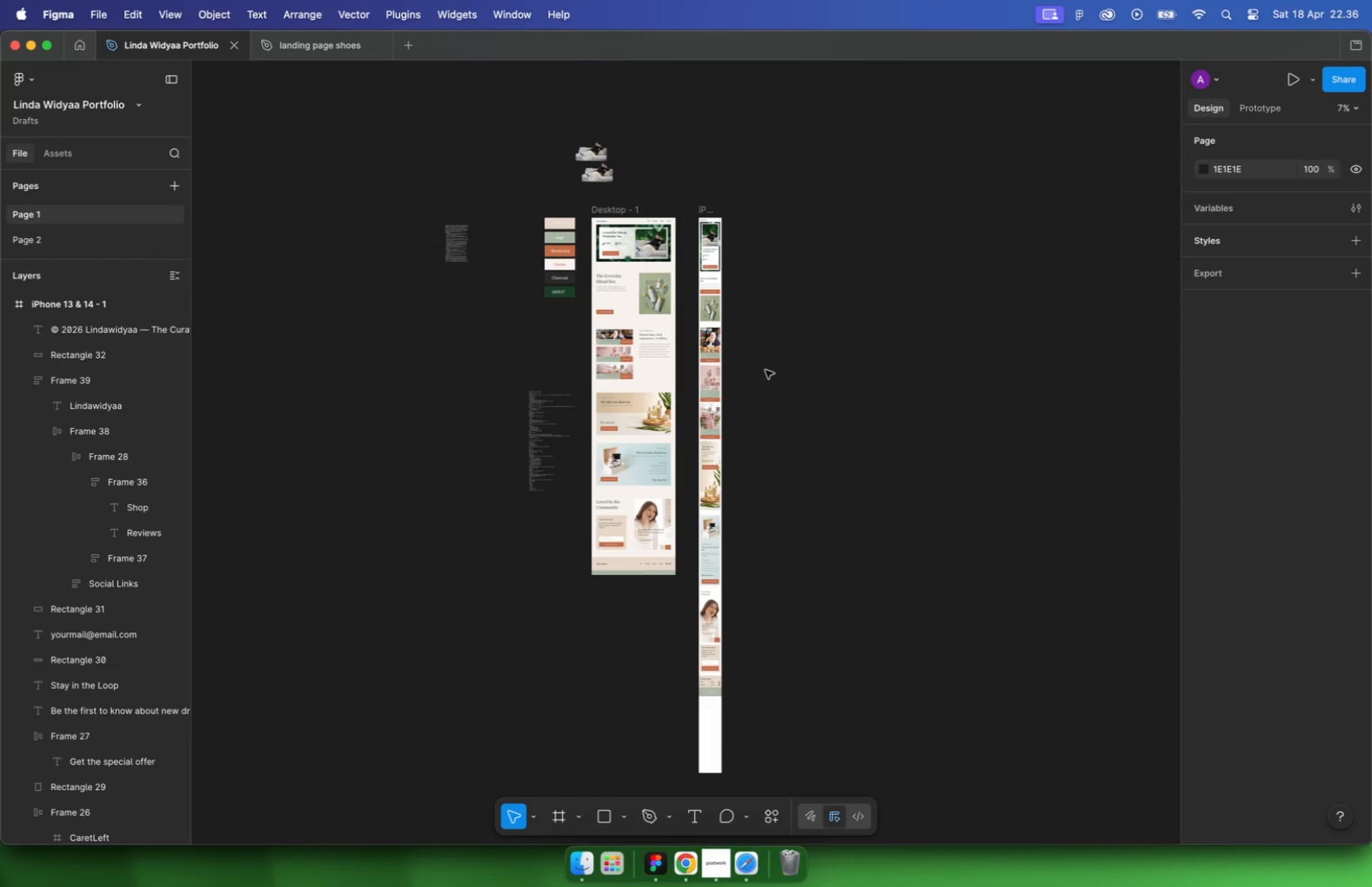 
scroll: coordinate [758, 353], scroll_direction: down, amount: 37.0
 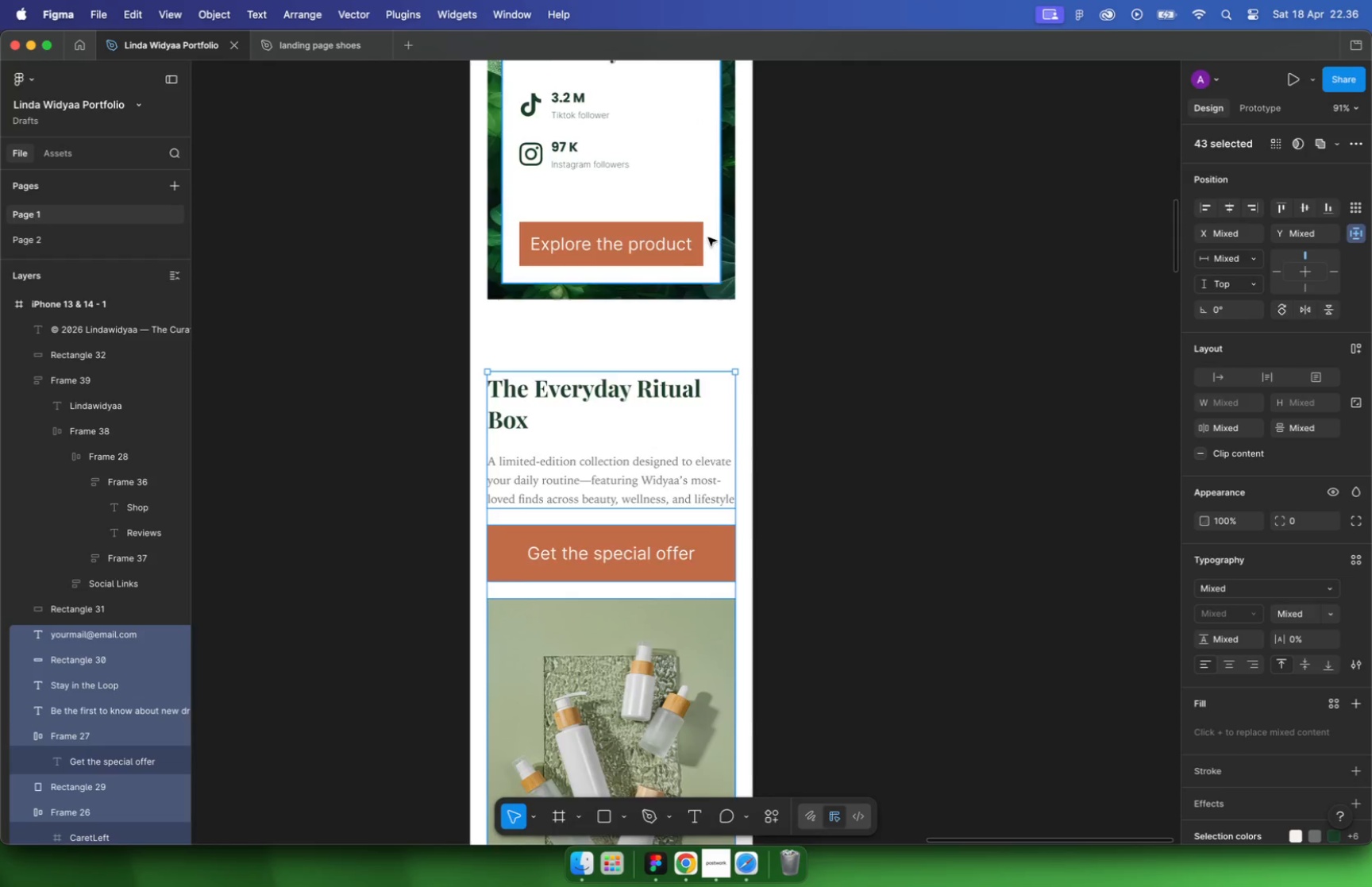 
hold_key(key=CommandLeft, duration=0.88)
scroll: coordinate [739, 344], scroll_direction: up, amount: 11.0
 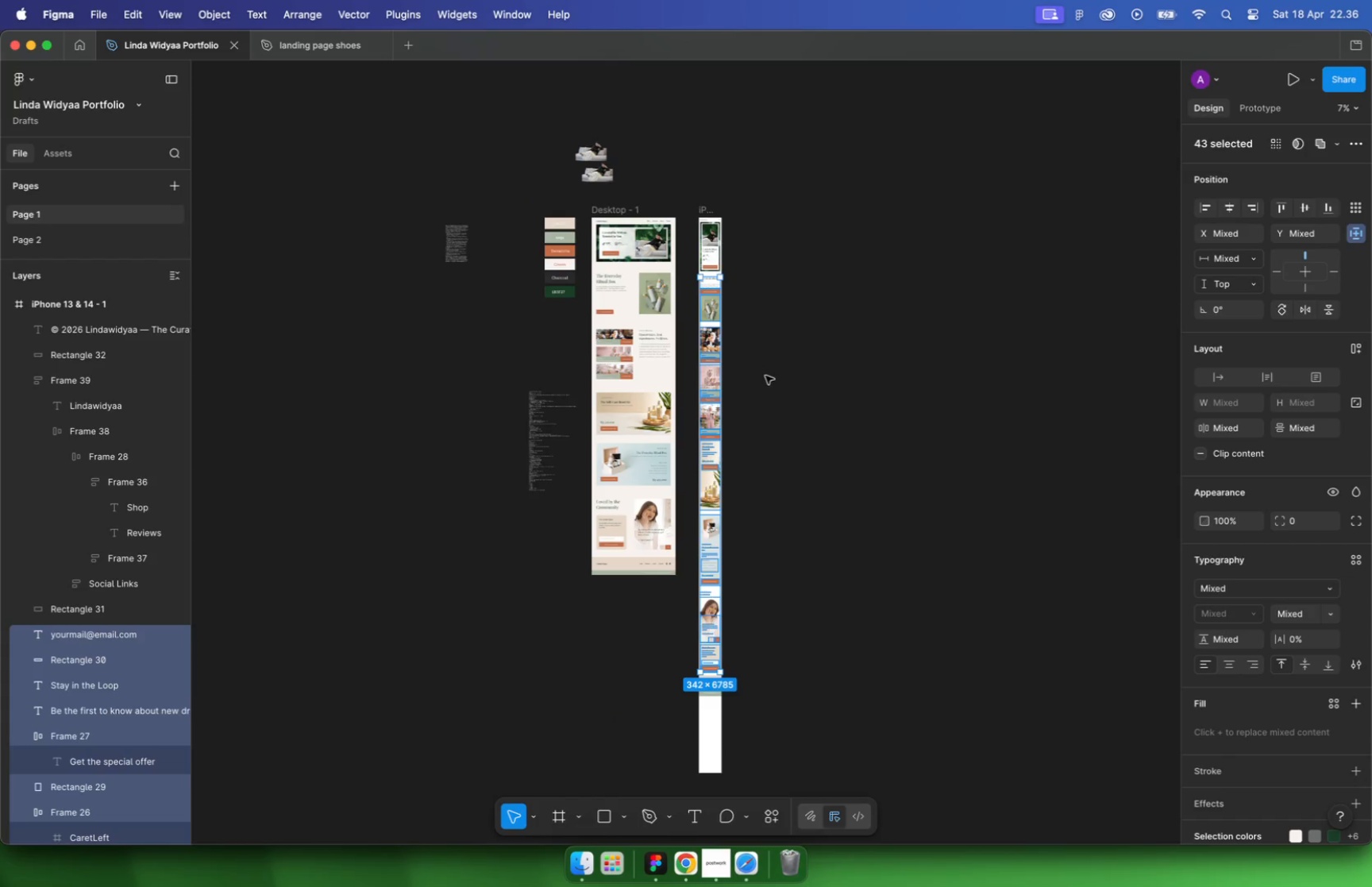 
left_click([727, 299])
 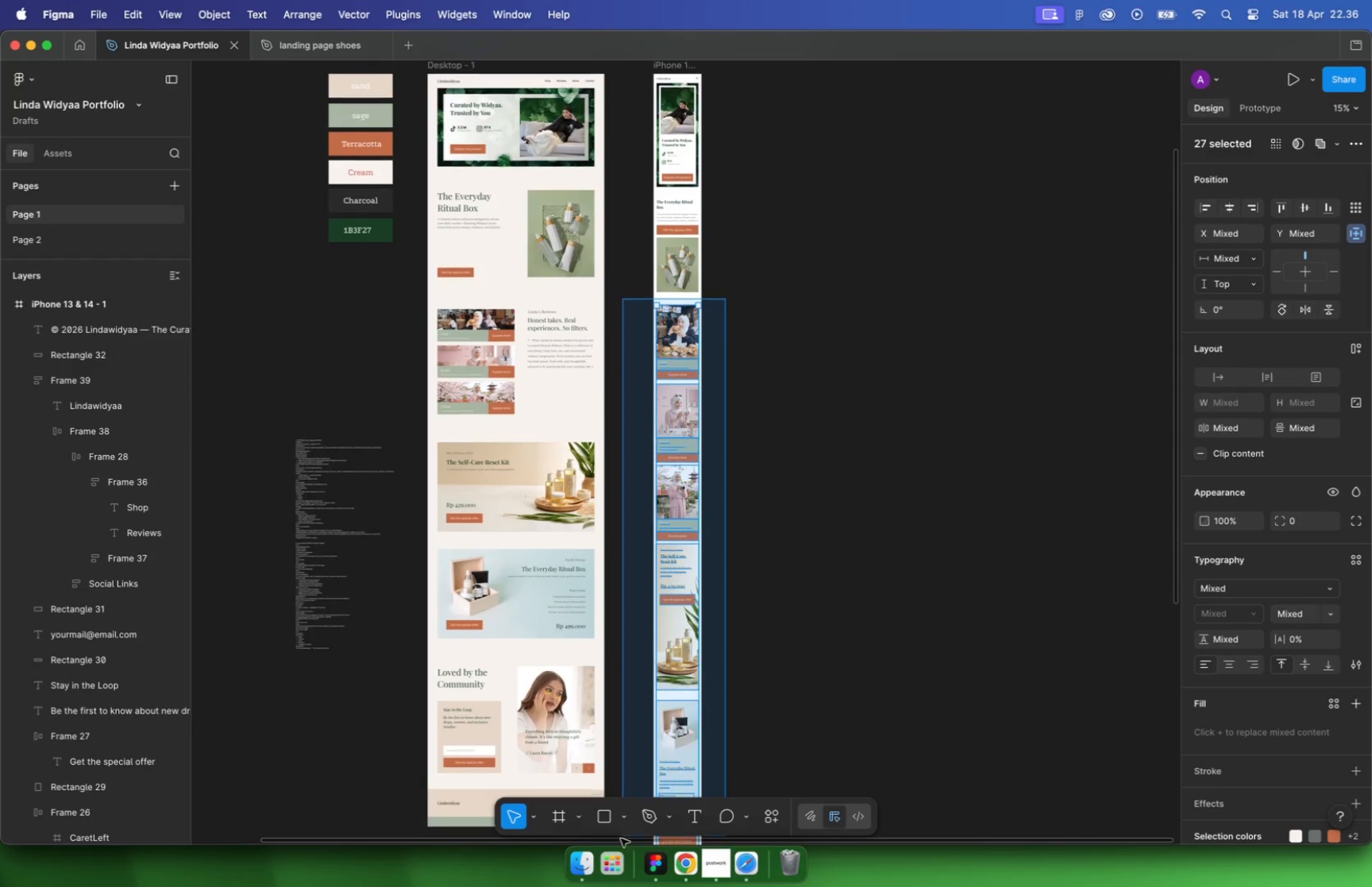 
left_click_drag(start_coordinate=[726, 300], to_coordinate=[618, 740])
 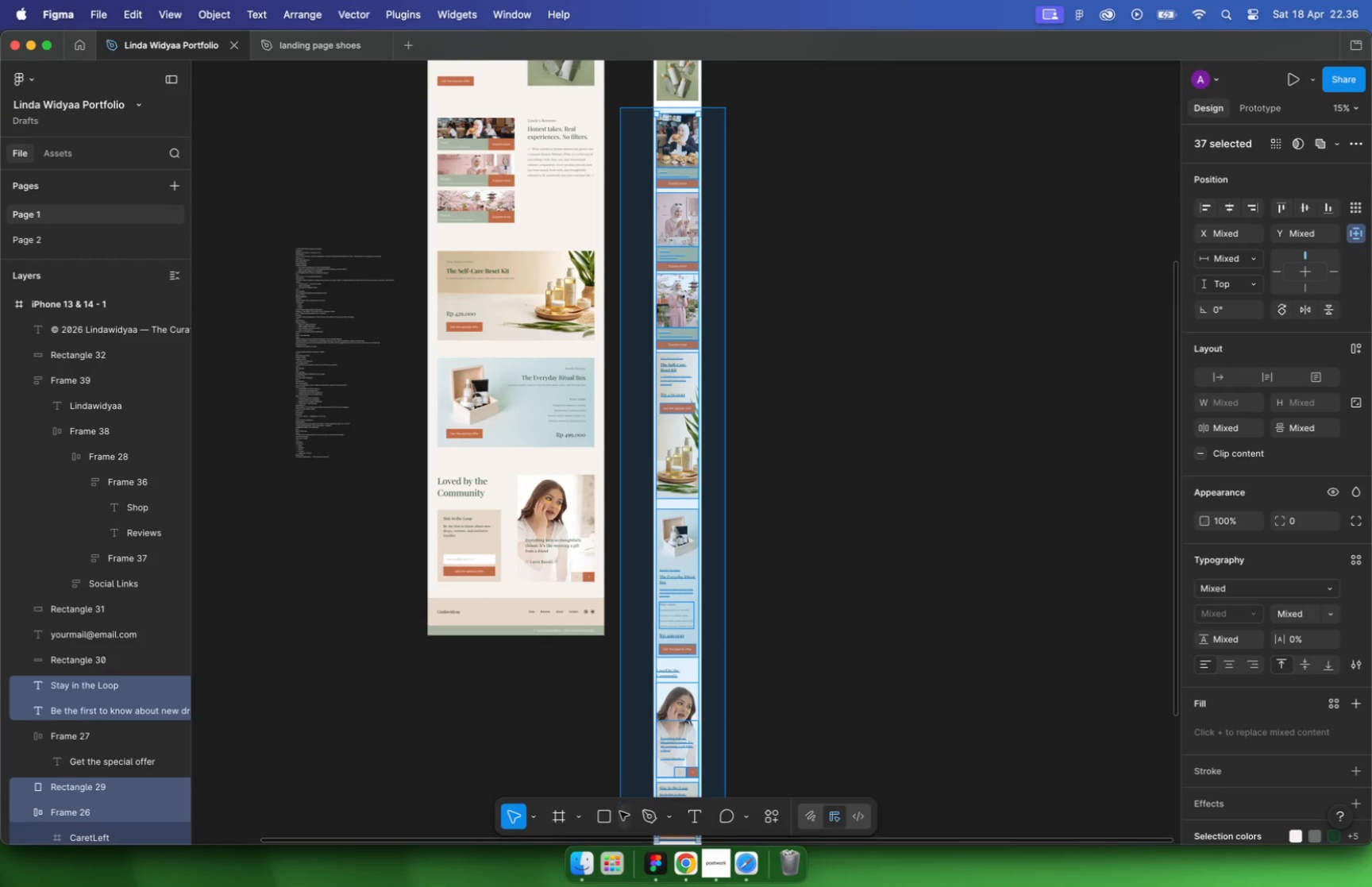 
hold_key(key=CommandLeft, duration=2.28)
scroll: coordinate [618, 287], scroll_direction: up, amount: 22.0
 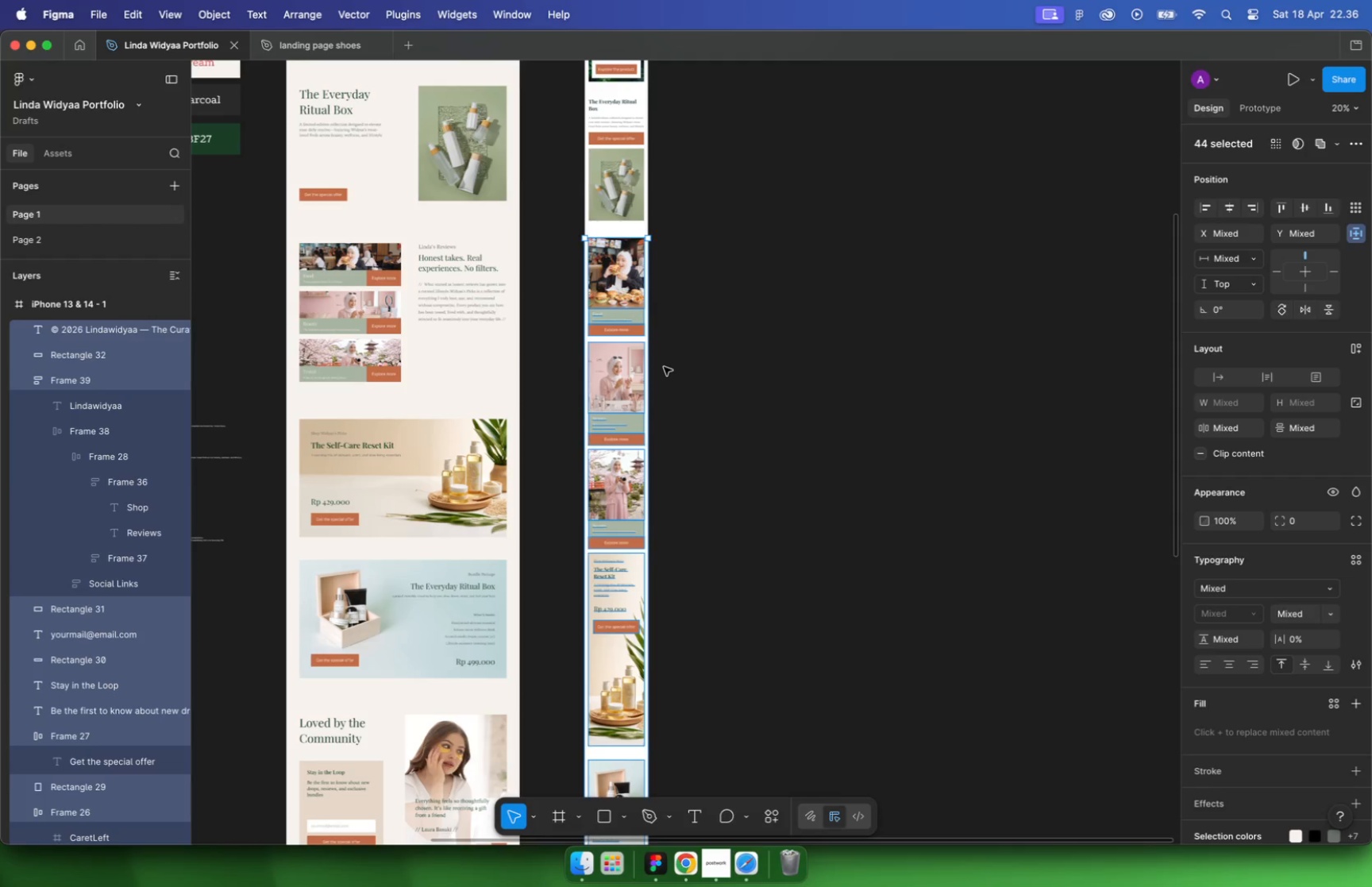 
key(Alt+Shift+ArrowDown)
 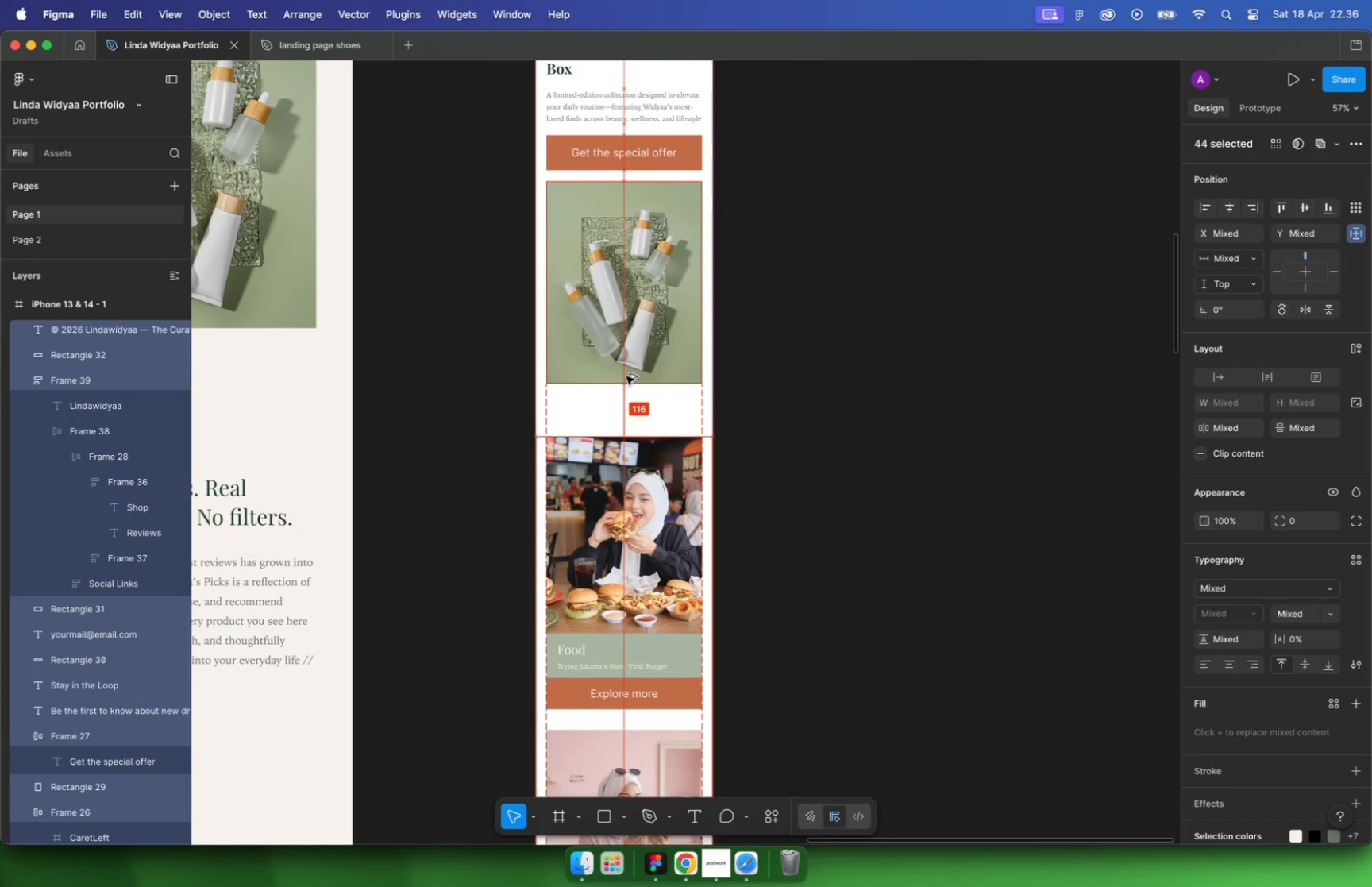 
key(Alt+Shift+ArrowDown)
 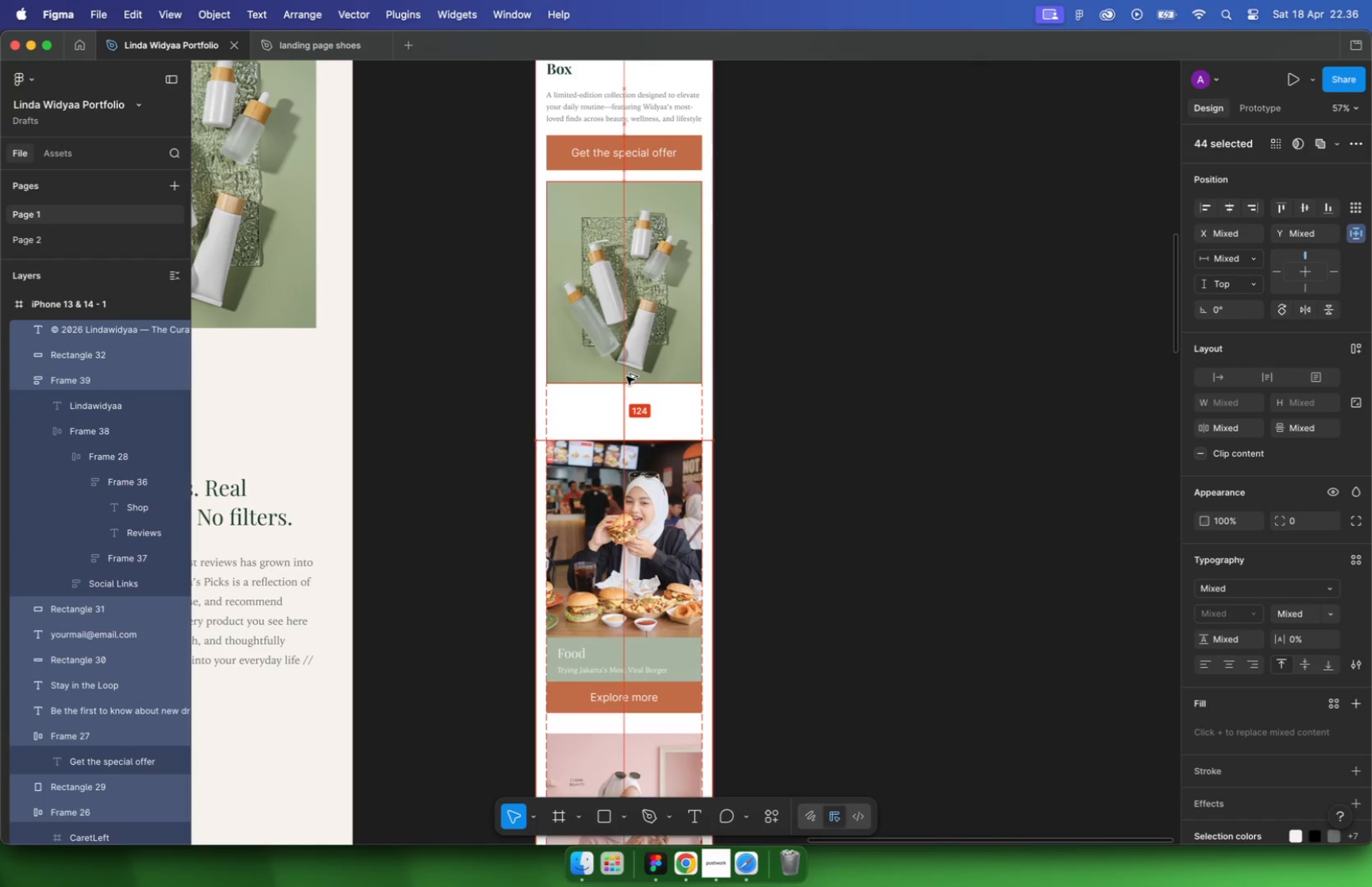 
key(Alt+Shift+ArrowDown)
 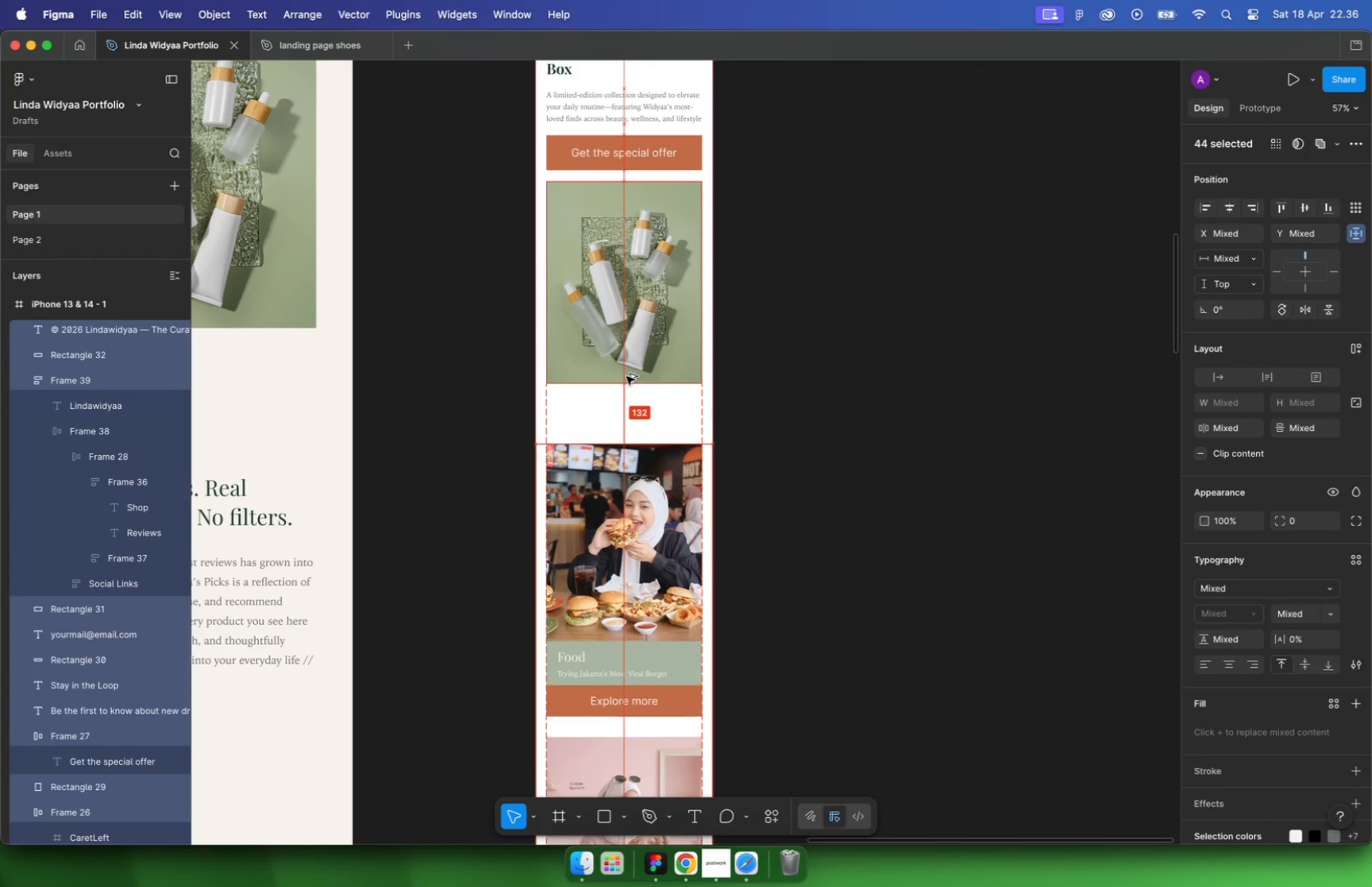 
key(Alt+Shift+ArrowDown)
 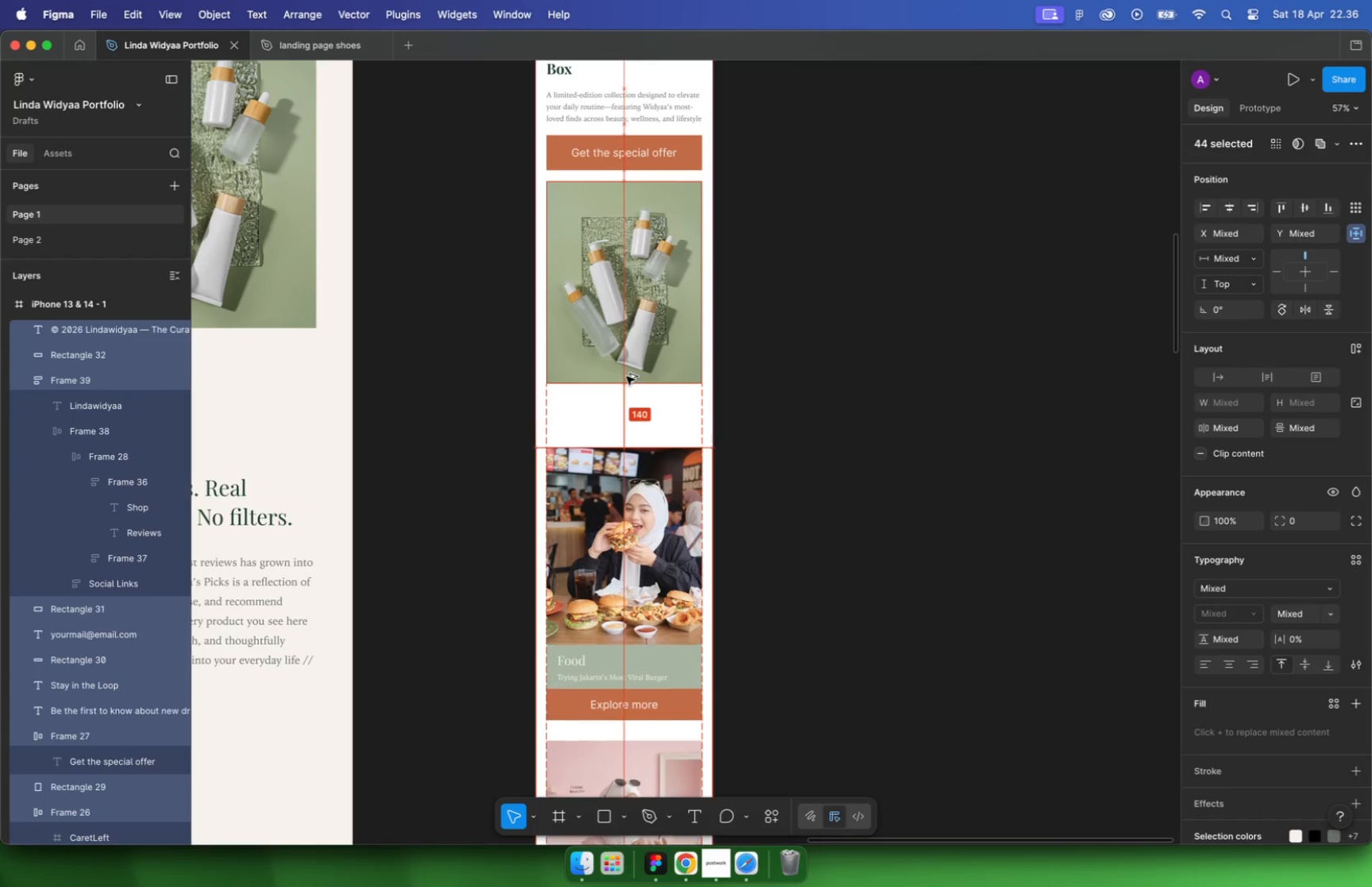 
key(Alt+Shift+ArrowDown)
 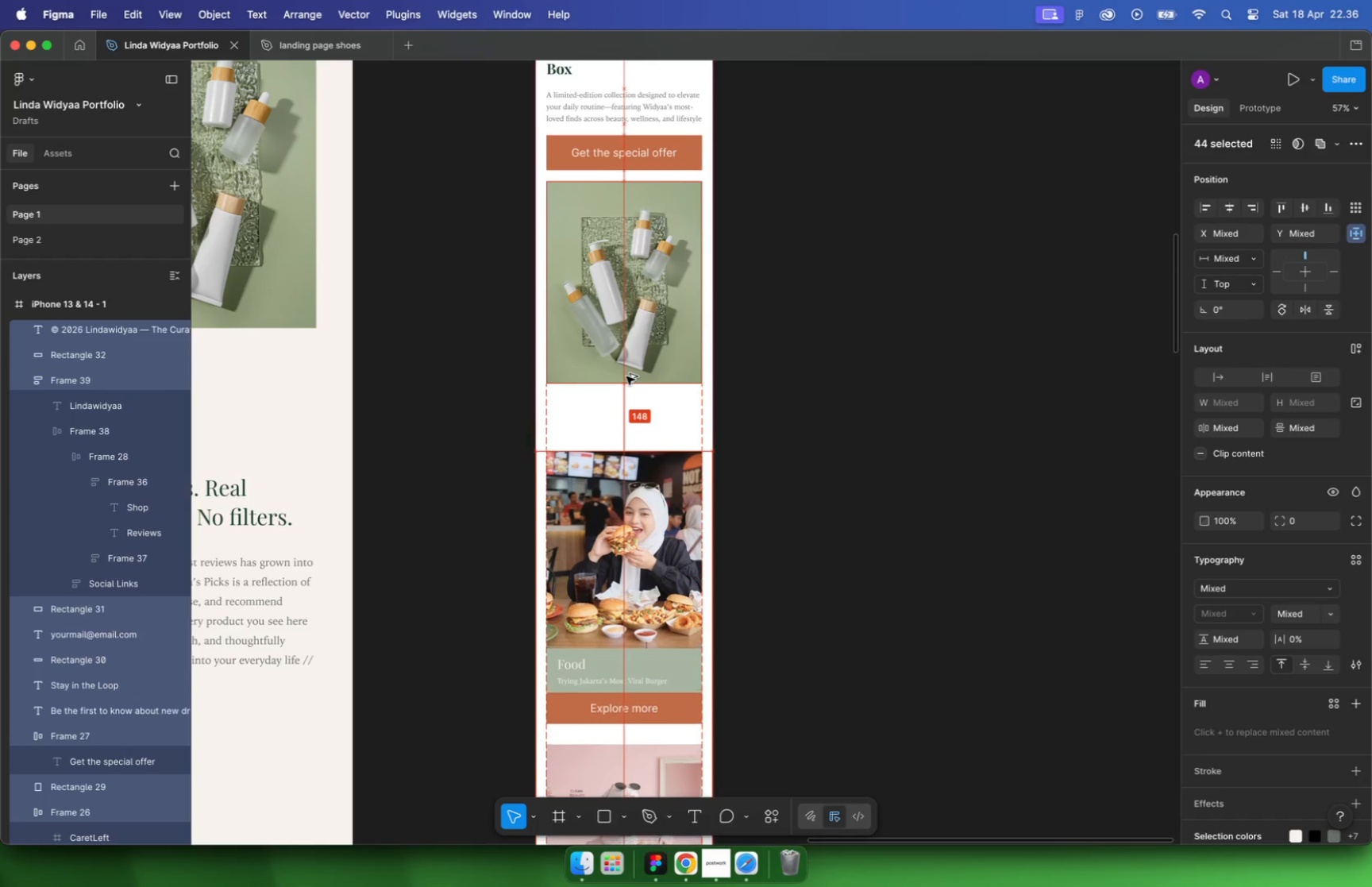 
key(Alt+Shift+ArrowDown)
 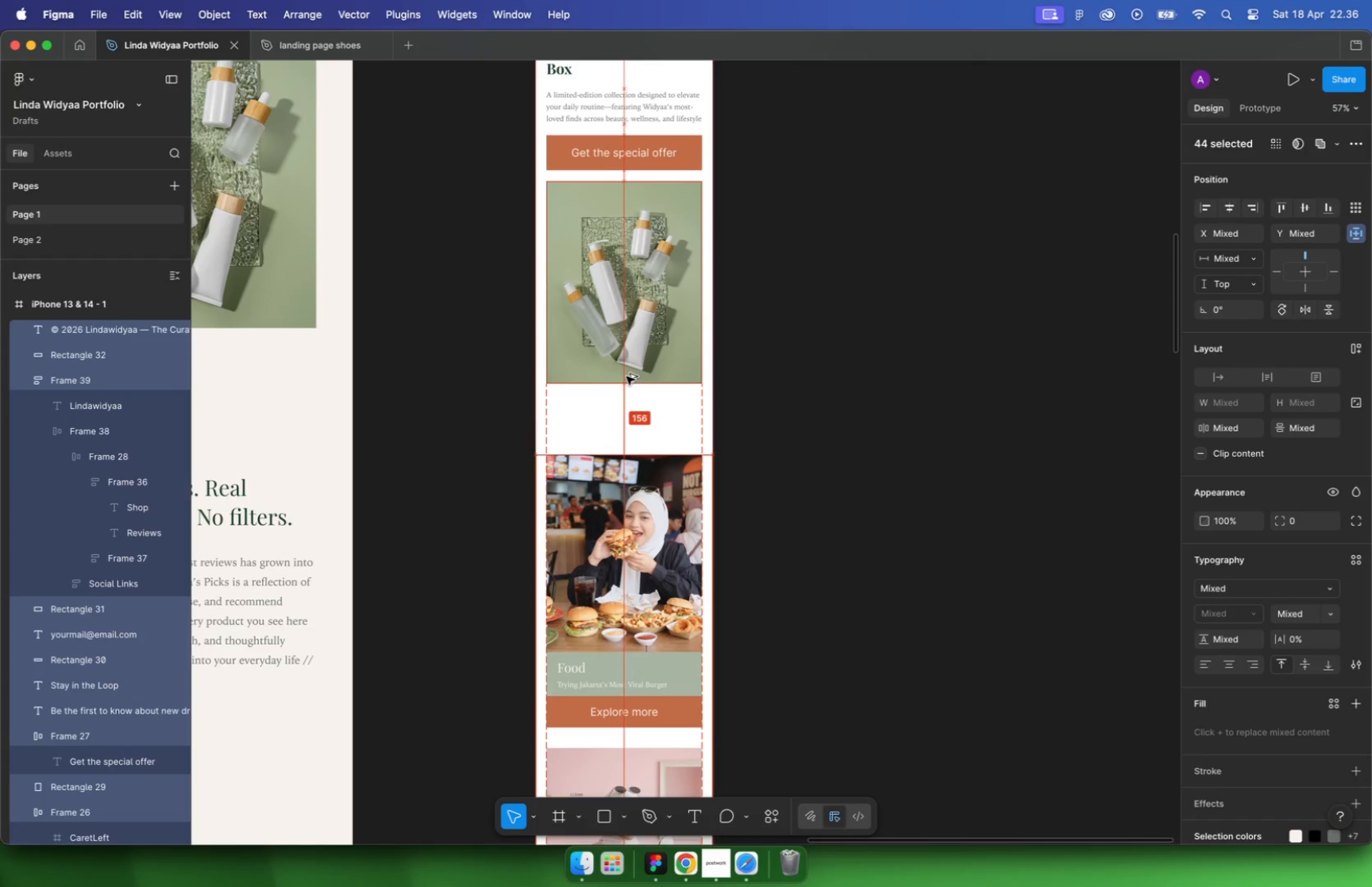 
key(Alt+Shift+ArrowUp)
 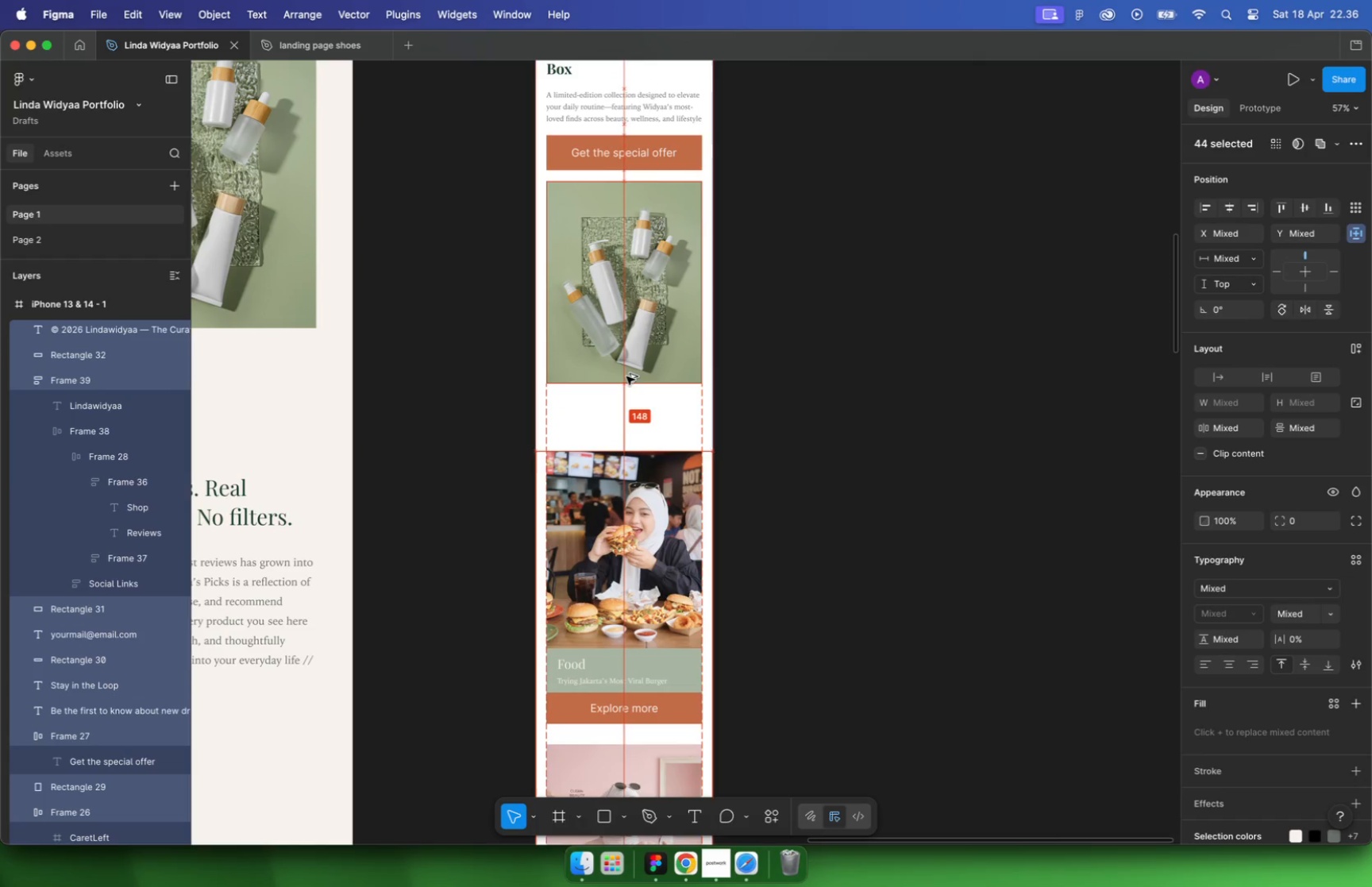 
key(Alt+Shift+ArrowUp)
 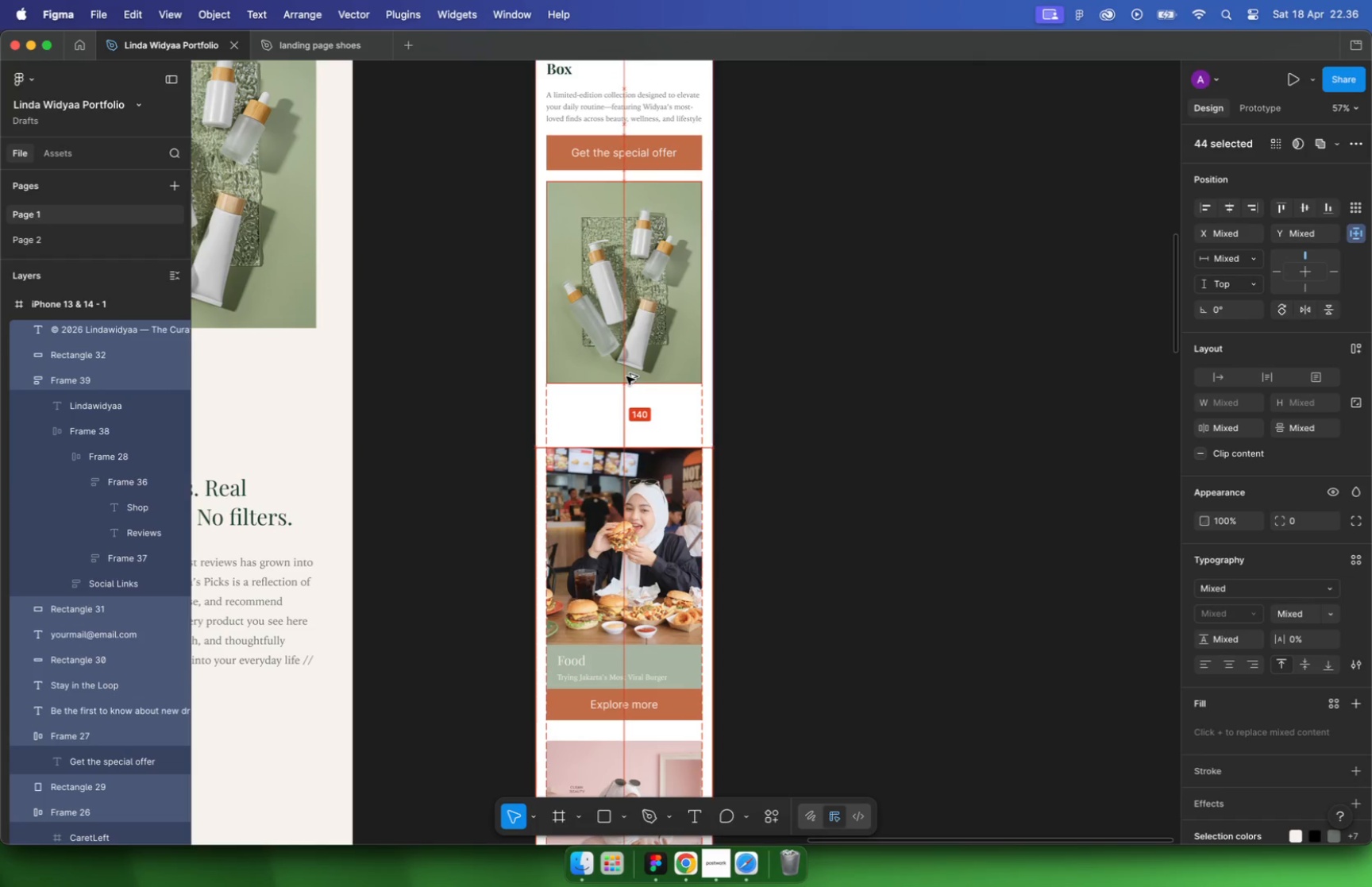 
key(Alt+Shift+ArrowUp)
 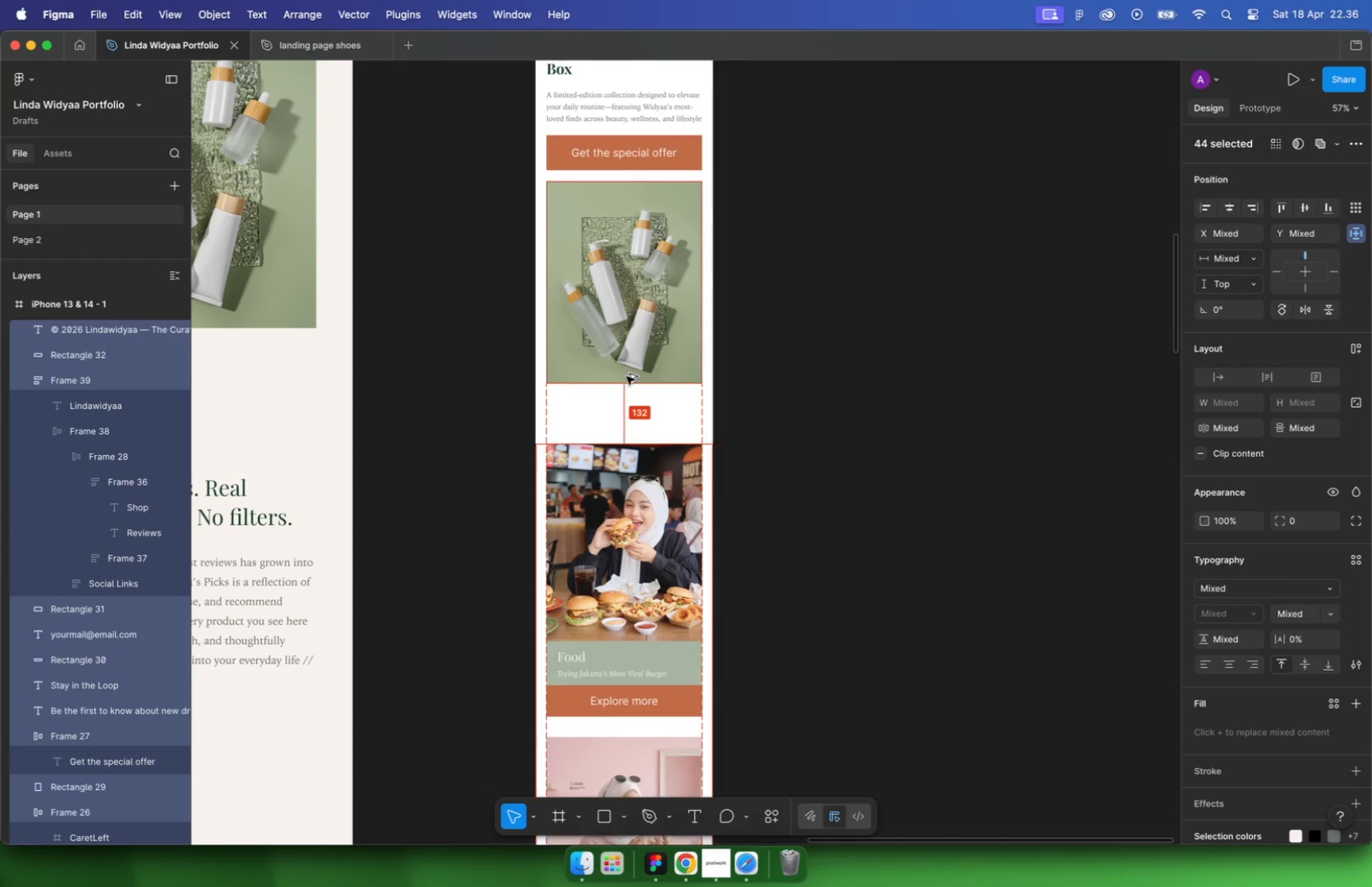 
hold_key(key=CommandLeft, duration=1.16)
 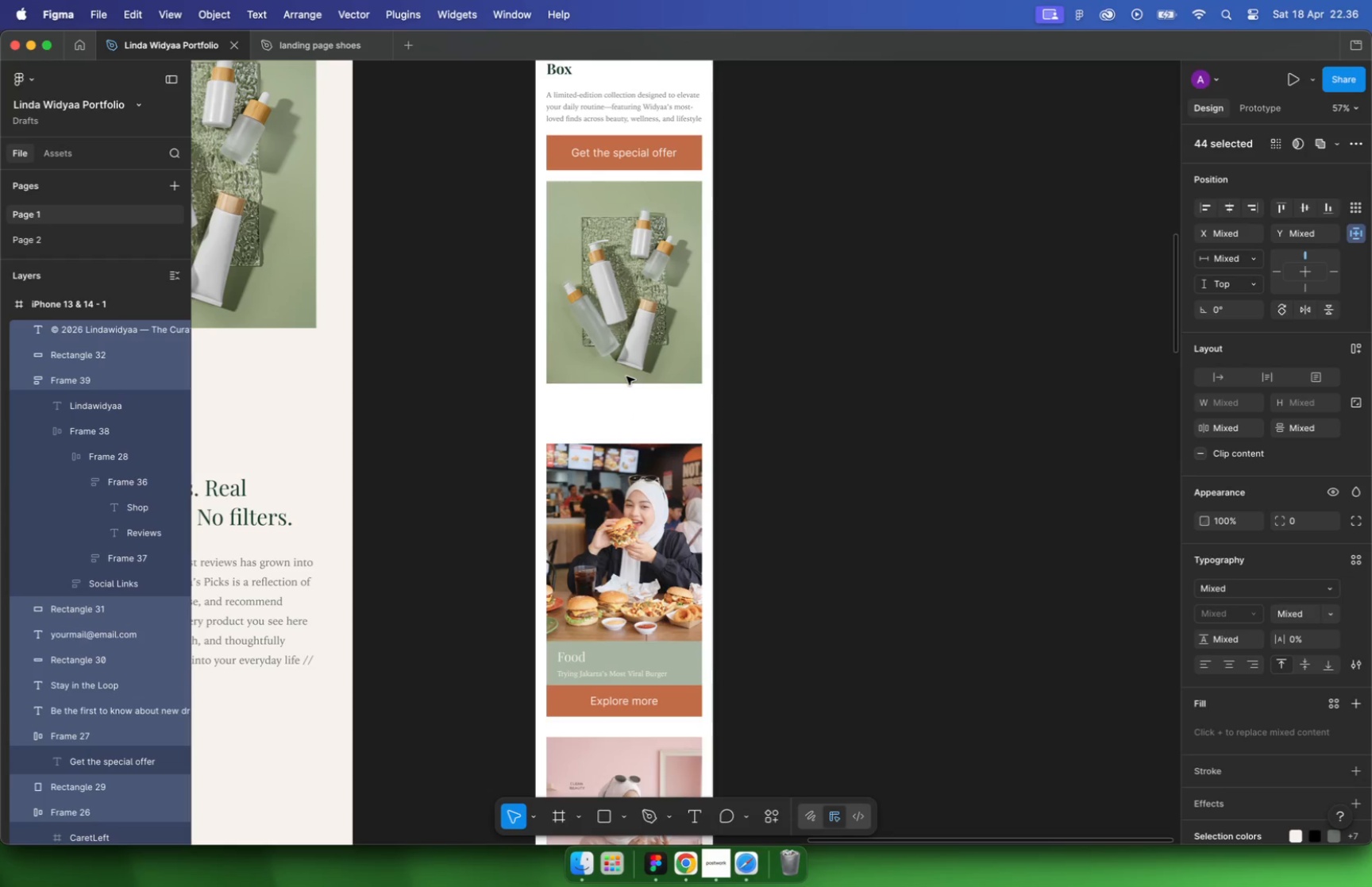 
left_click([616, 218])
 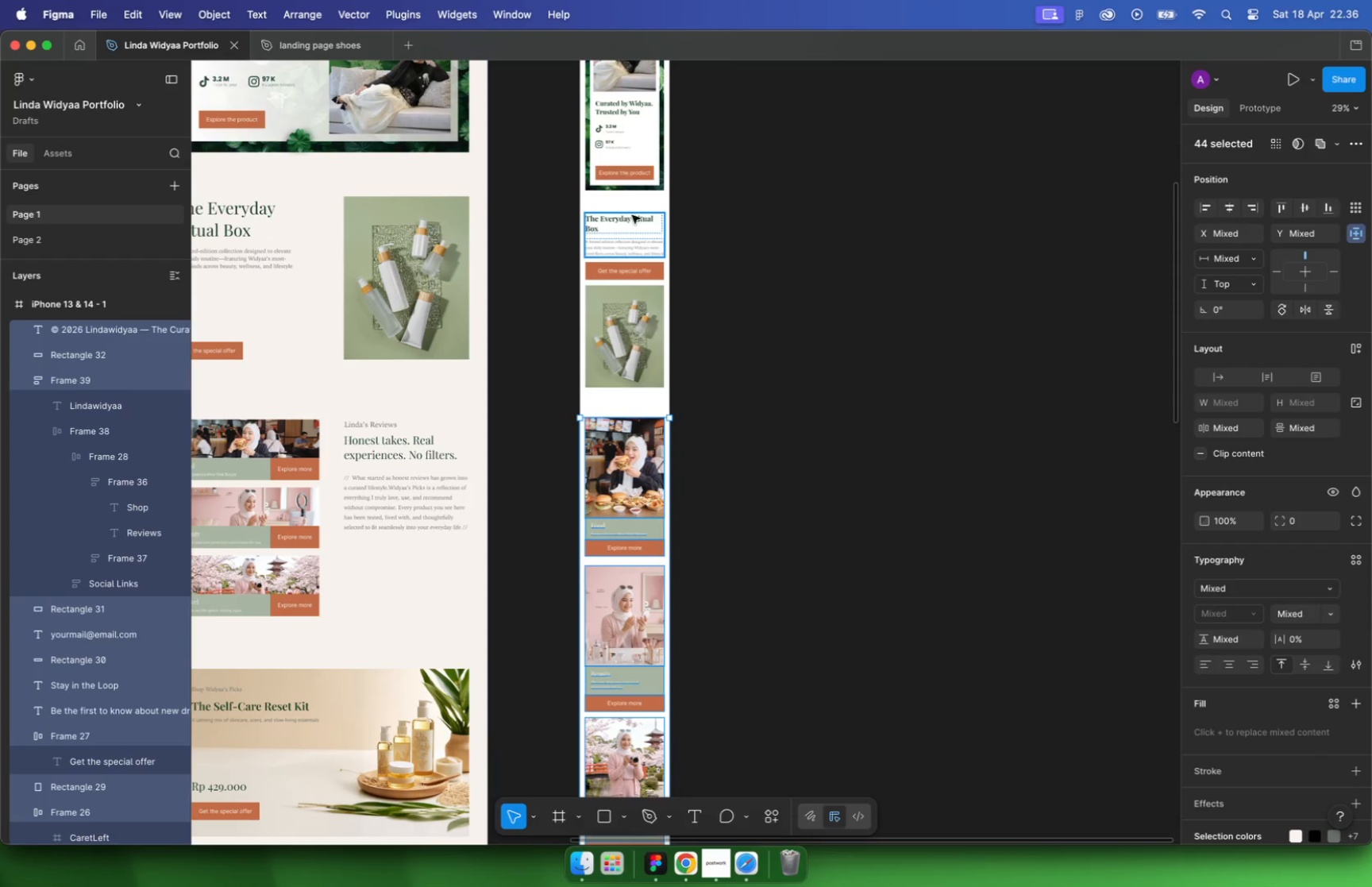 
hold_key(key=OptionLeft, duration=0.8)
 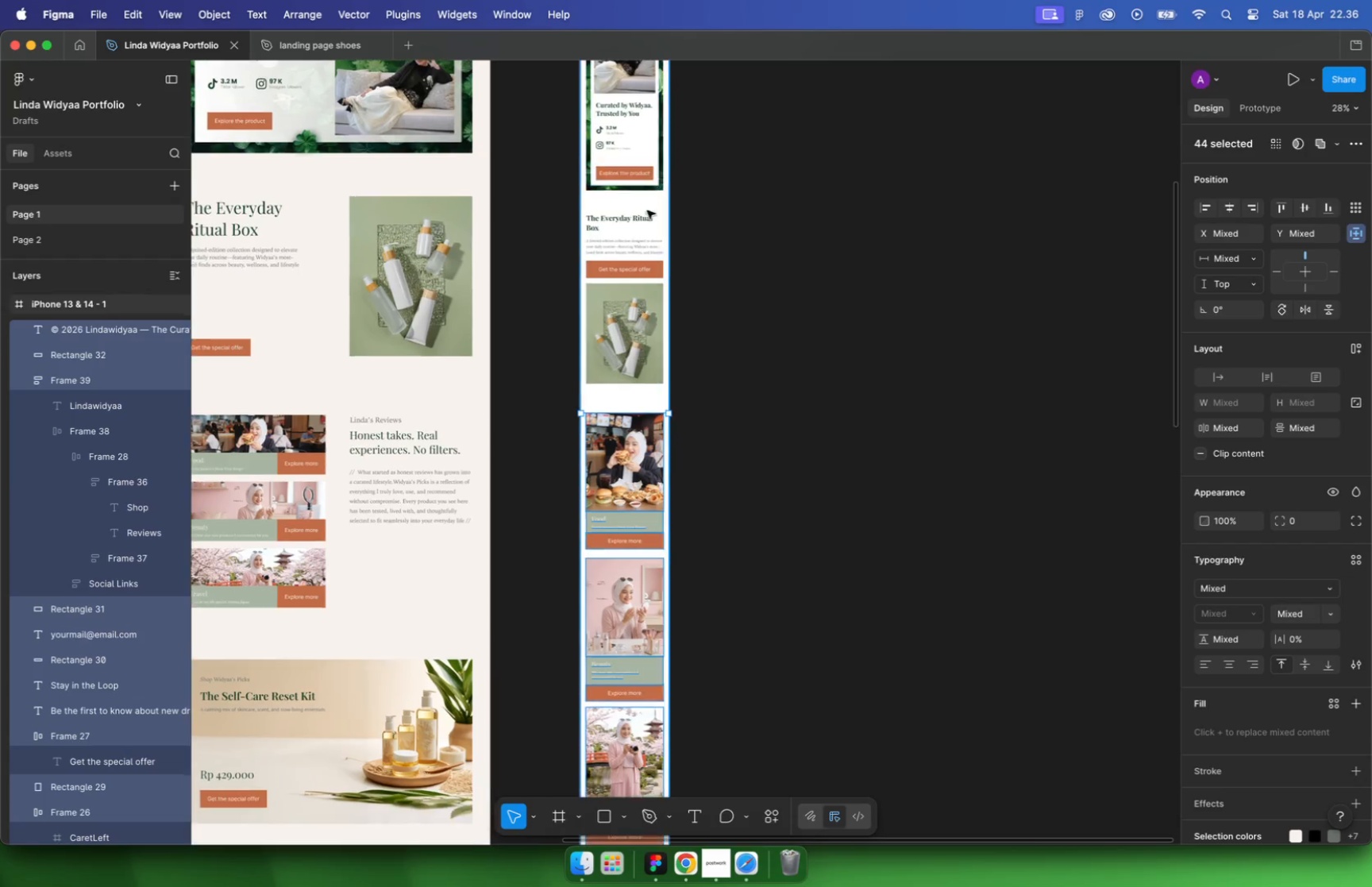 
scroll: coordinate [613, 224], scroll_direction: down, amount: 8.0
 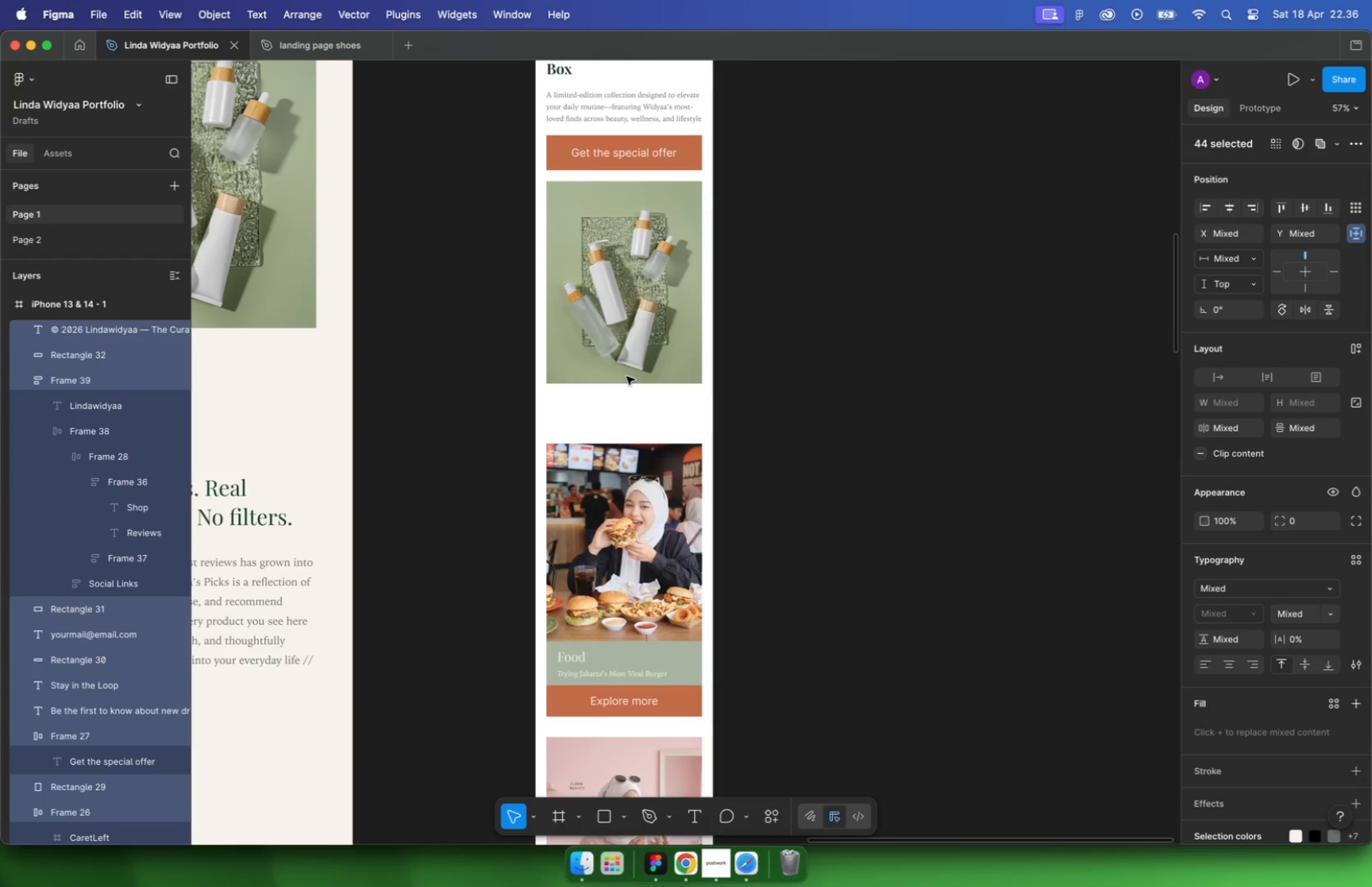 
hold_key(key=CommandLeft, duration=2.46)
scroll: coordinate [677, 422], scroll_direction: down, amount: 8.0
 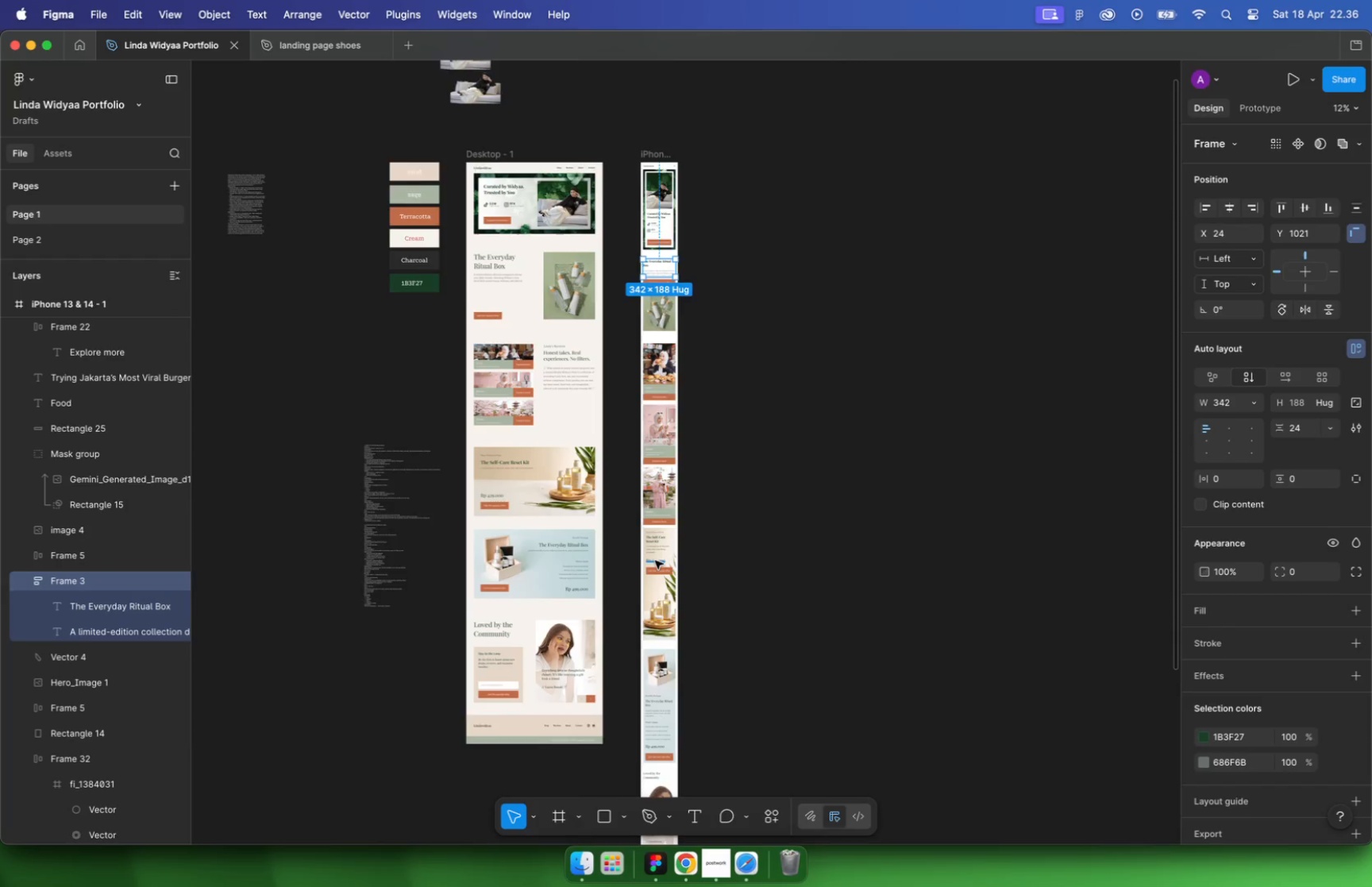 
left_click_drag(start_coordinate=[741, 442], to_coordinate=[734, 452])
 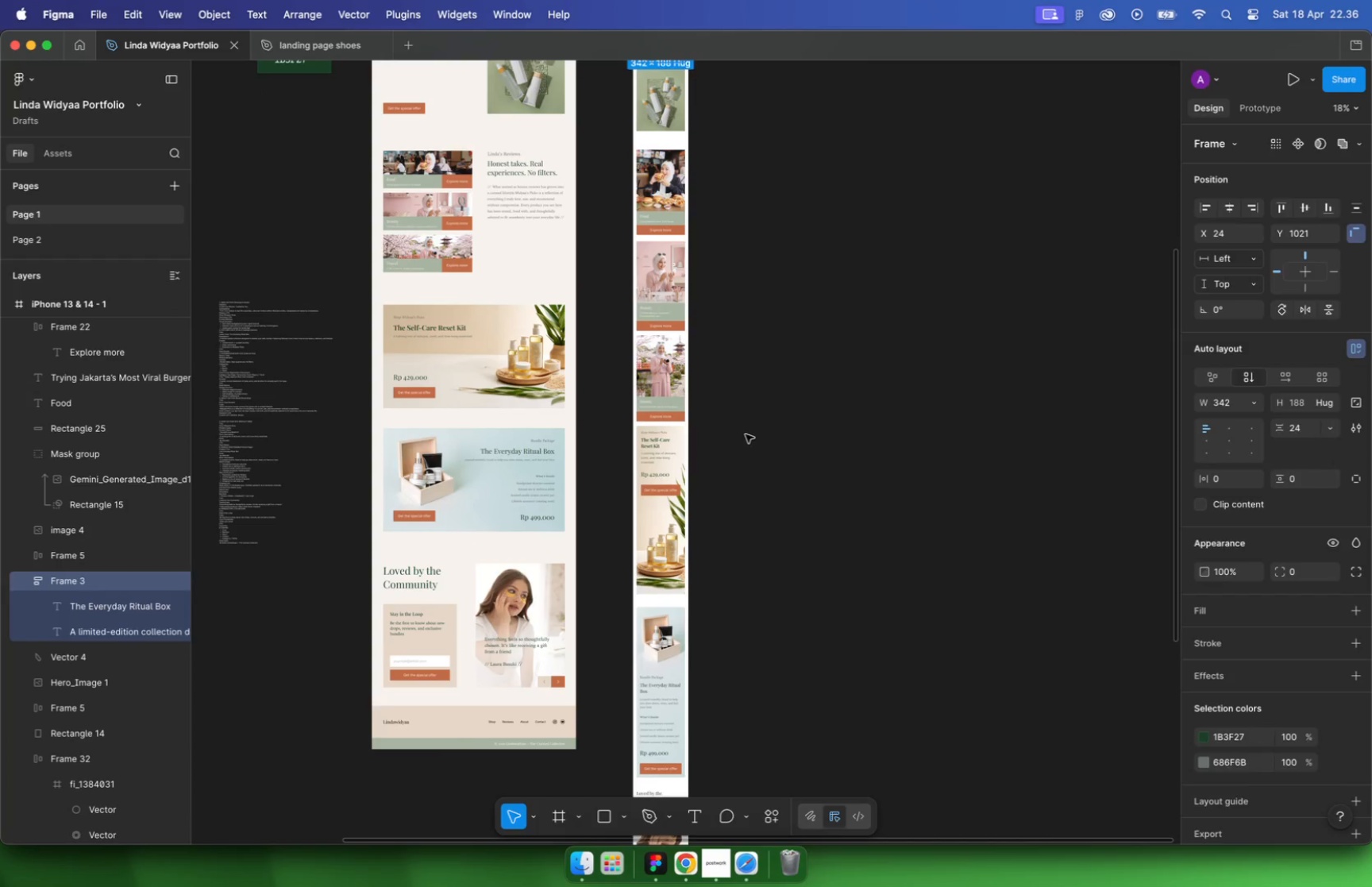 
left_click_drag(start_coordinate=[736, 449], to_coordinate=[731, 453])
 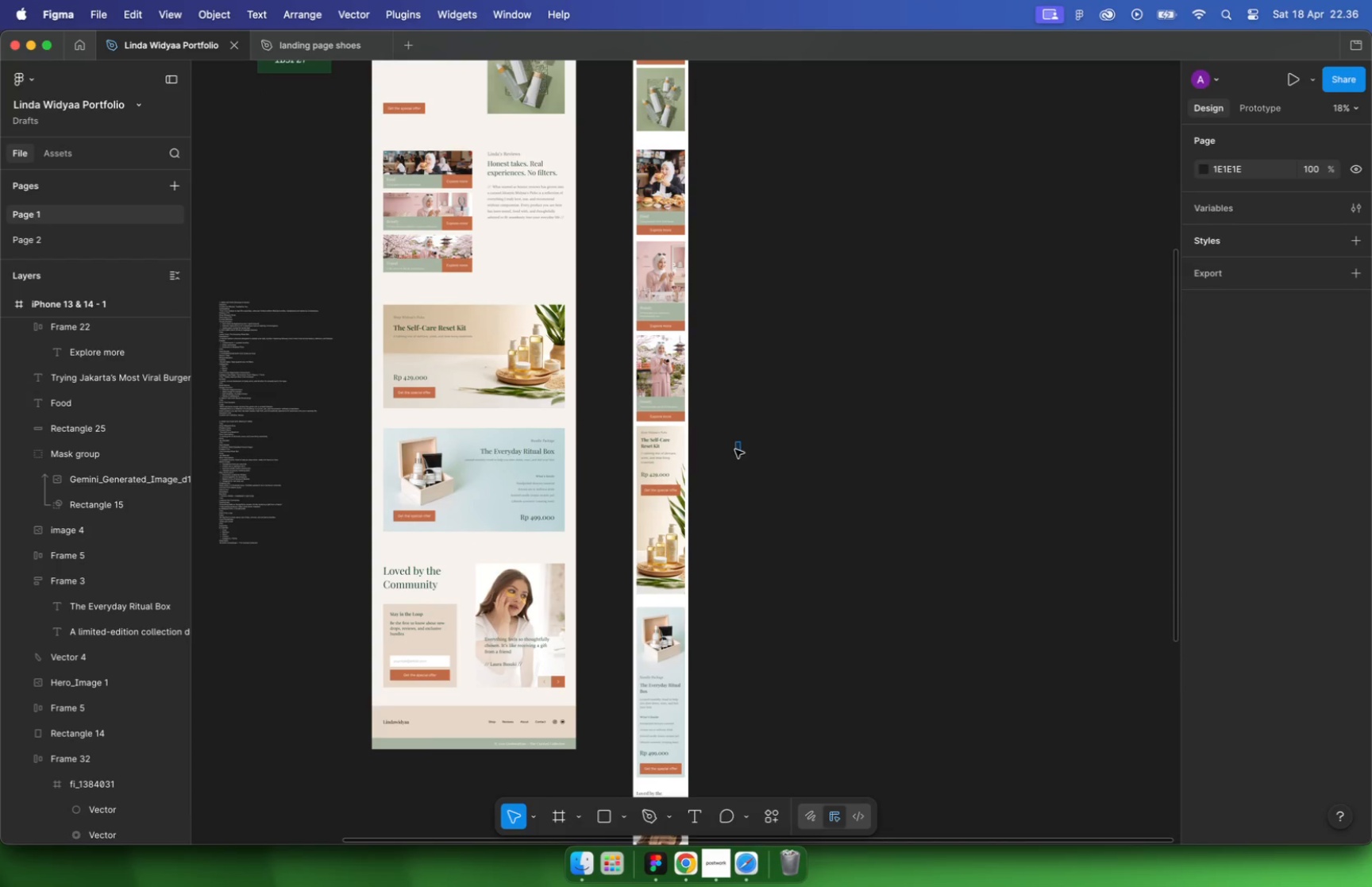 
left_click_drag(start_coordinate=[730, 432], to_coordinate=[610, 735])
 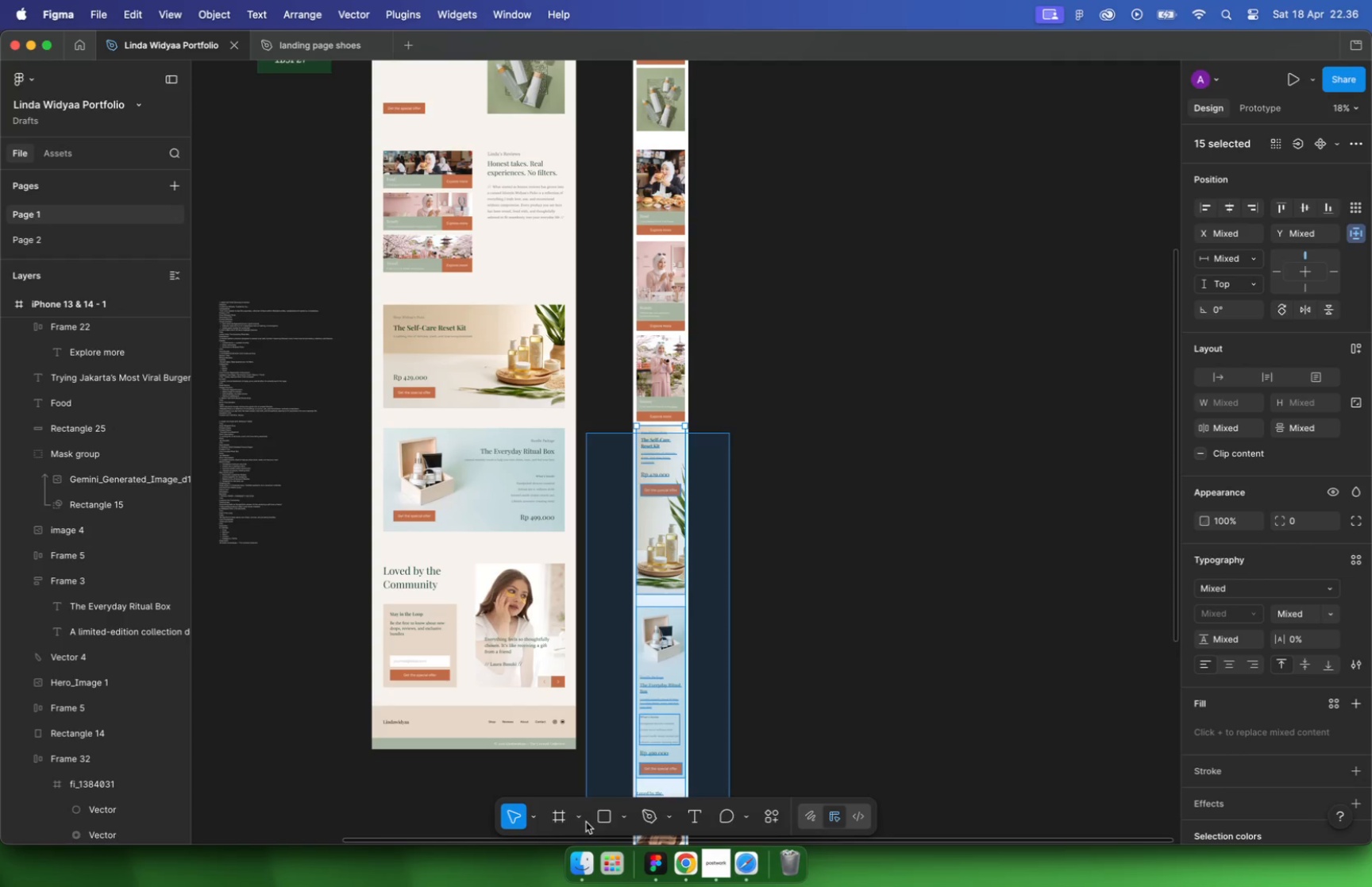 
hold_key(key=CommandLeft, duration=1.17)
scroll: coordinate [590, 368], scroll_direction: up, amount: 5.0
 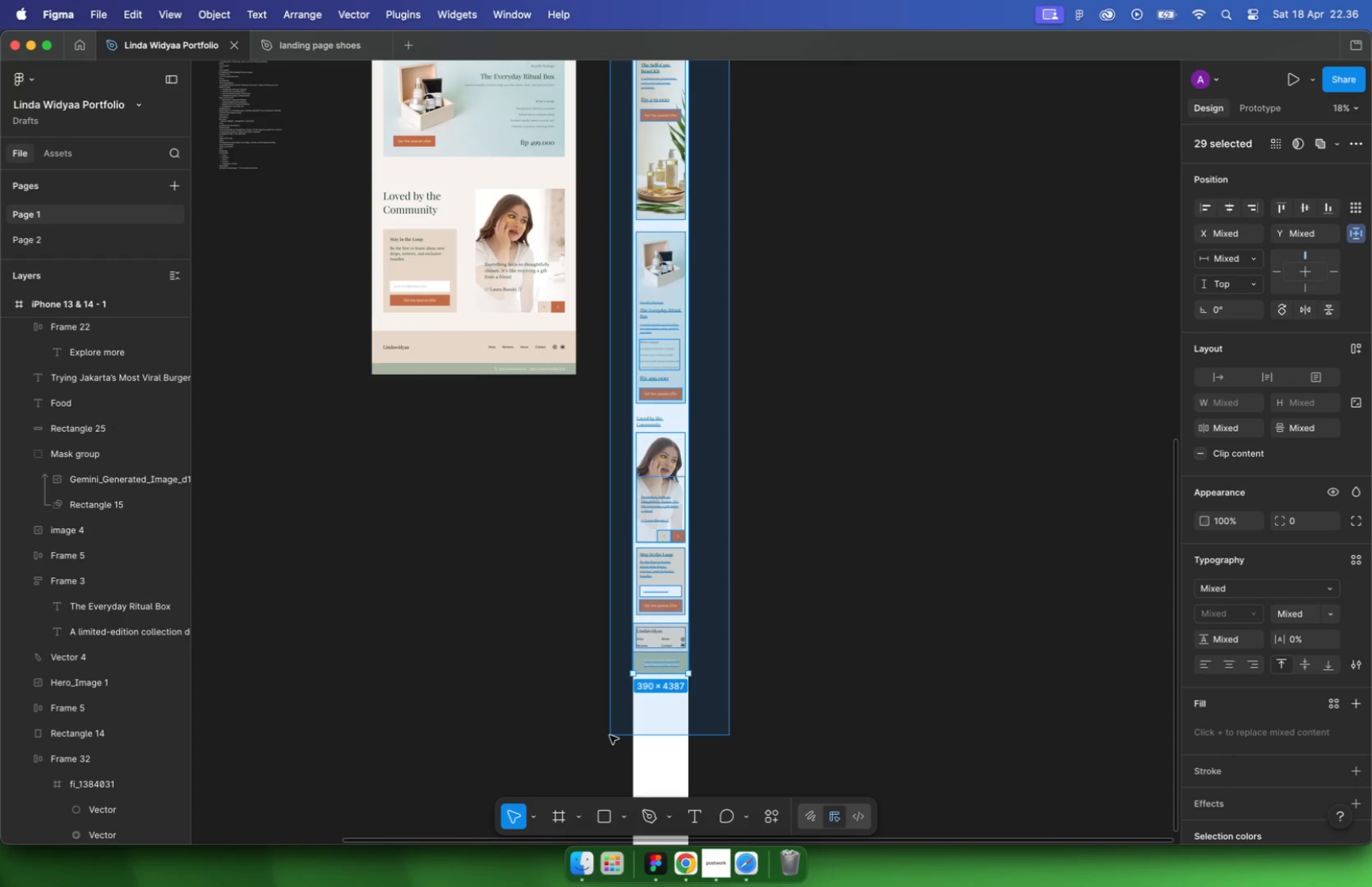 
key(Alt+Shift+ArrowDown)
 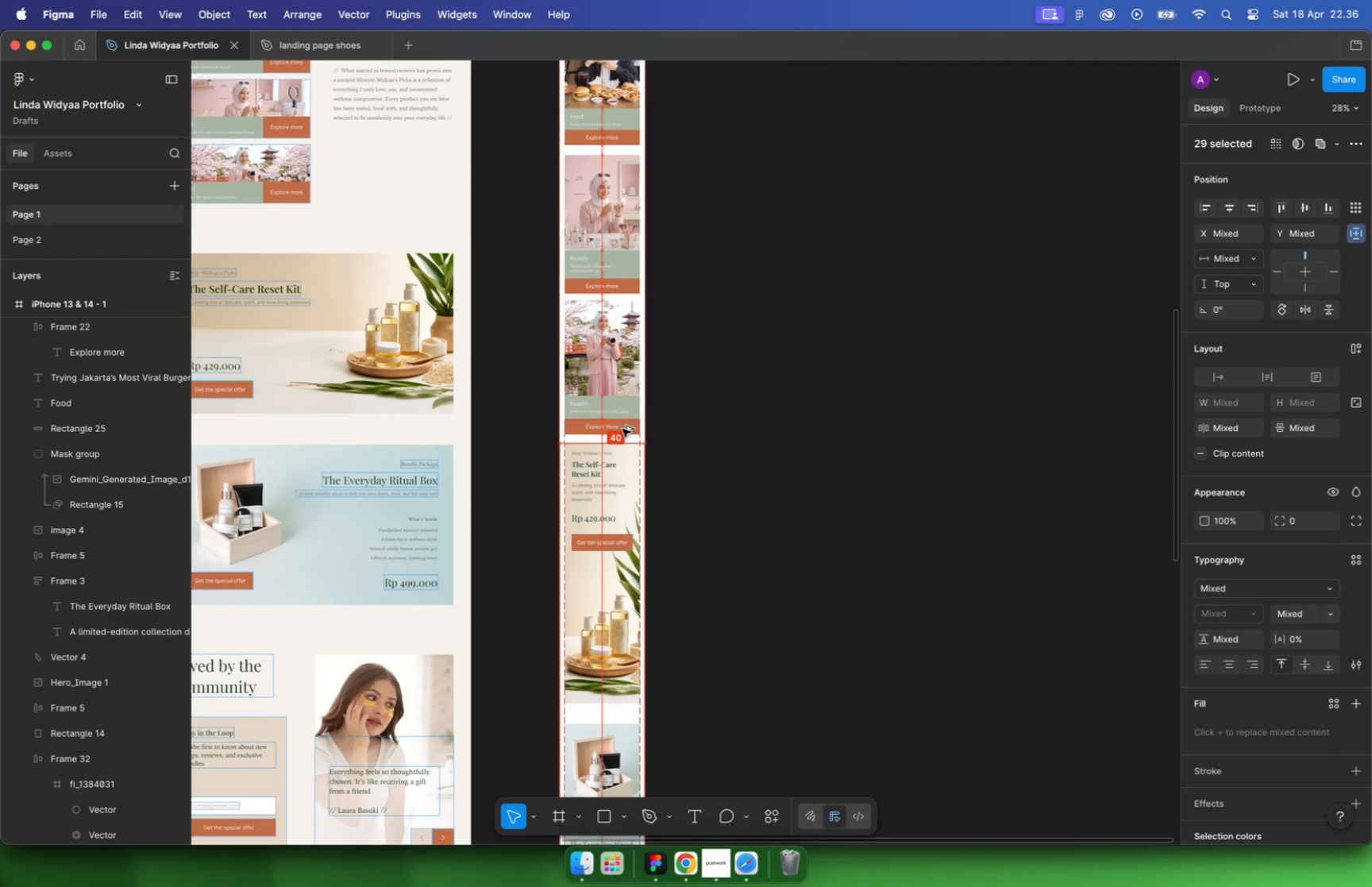 
key(Alt+Shift+ArrowDown)
 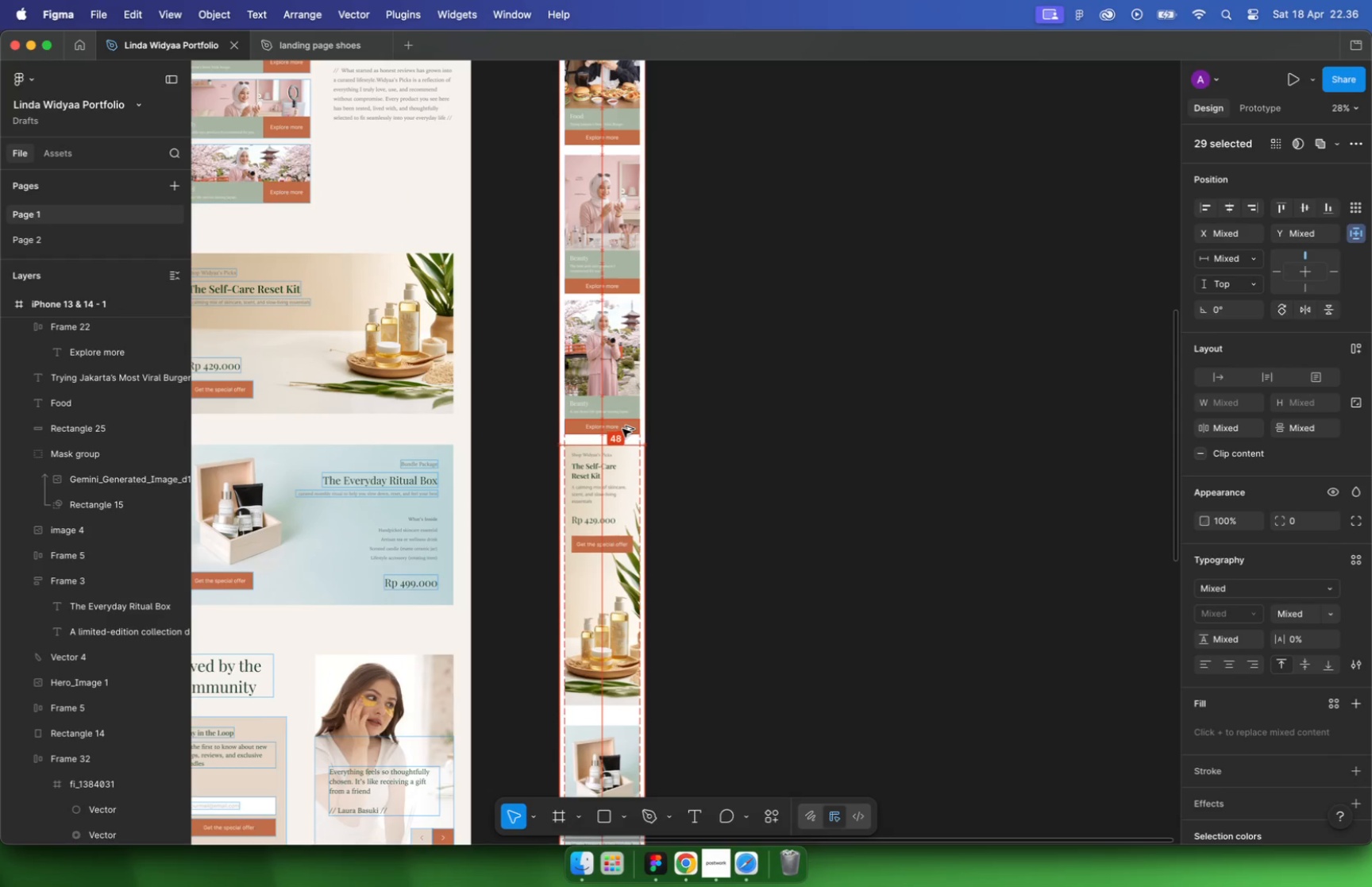 
key(Alt+Shift+ArrowDown)
 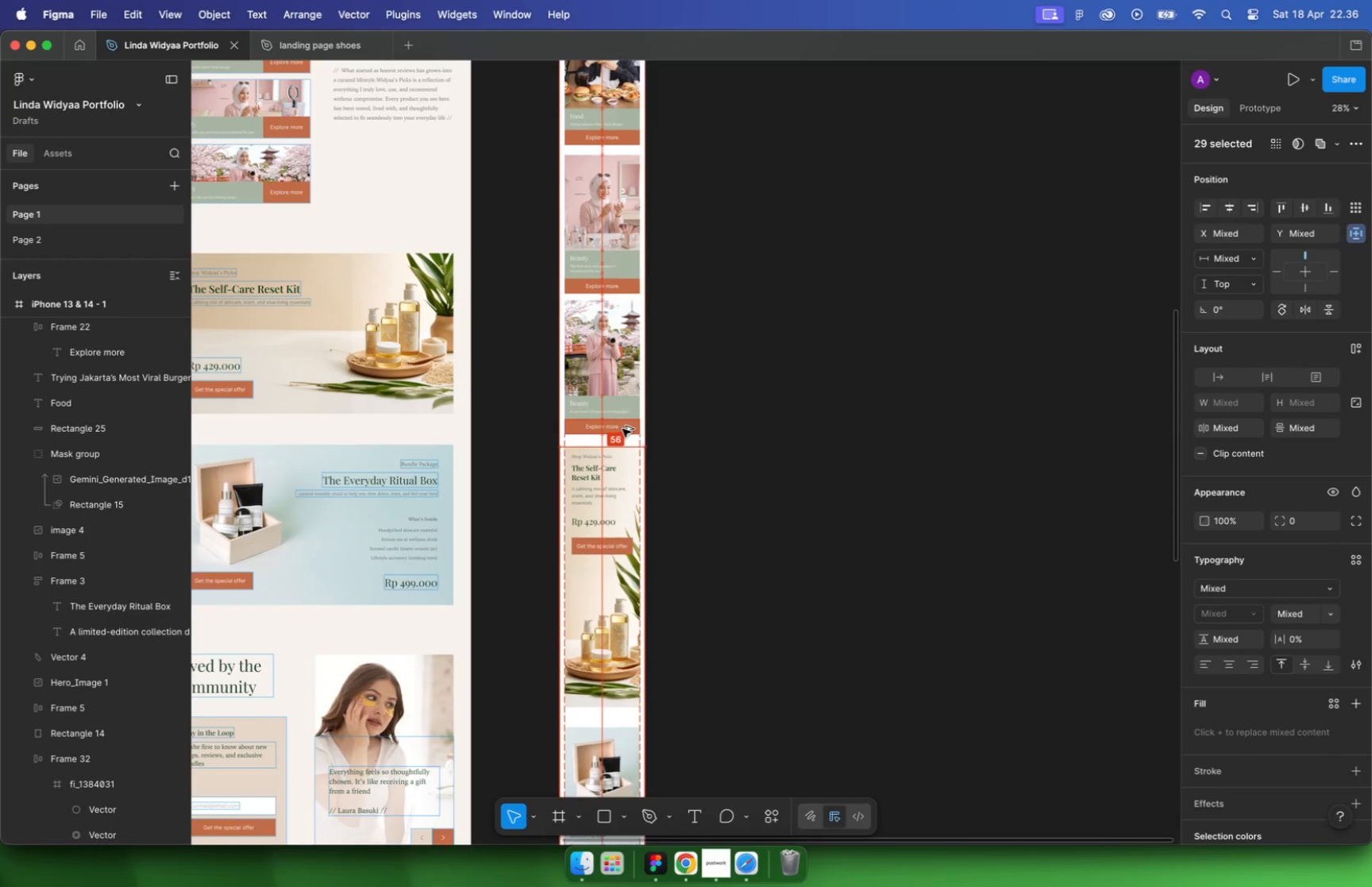 
key(Alt+Shift+ArrowDown)
 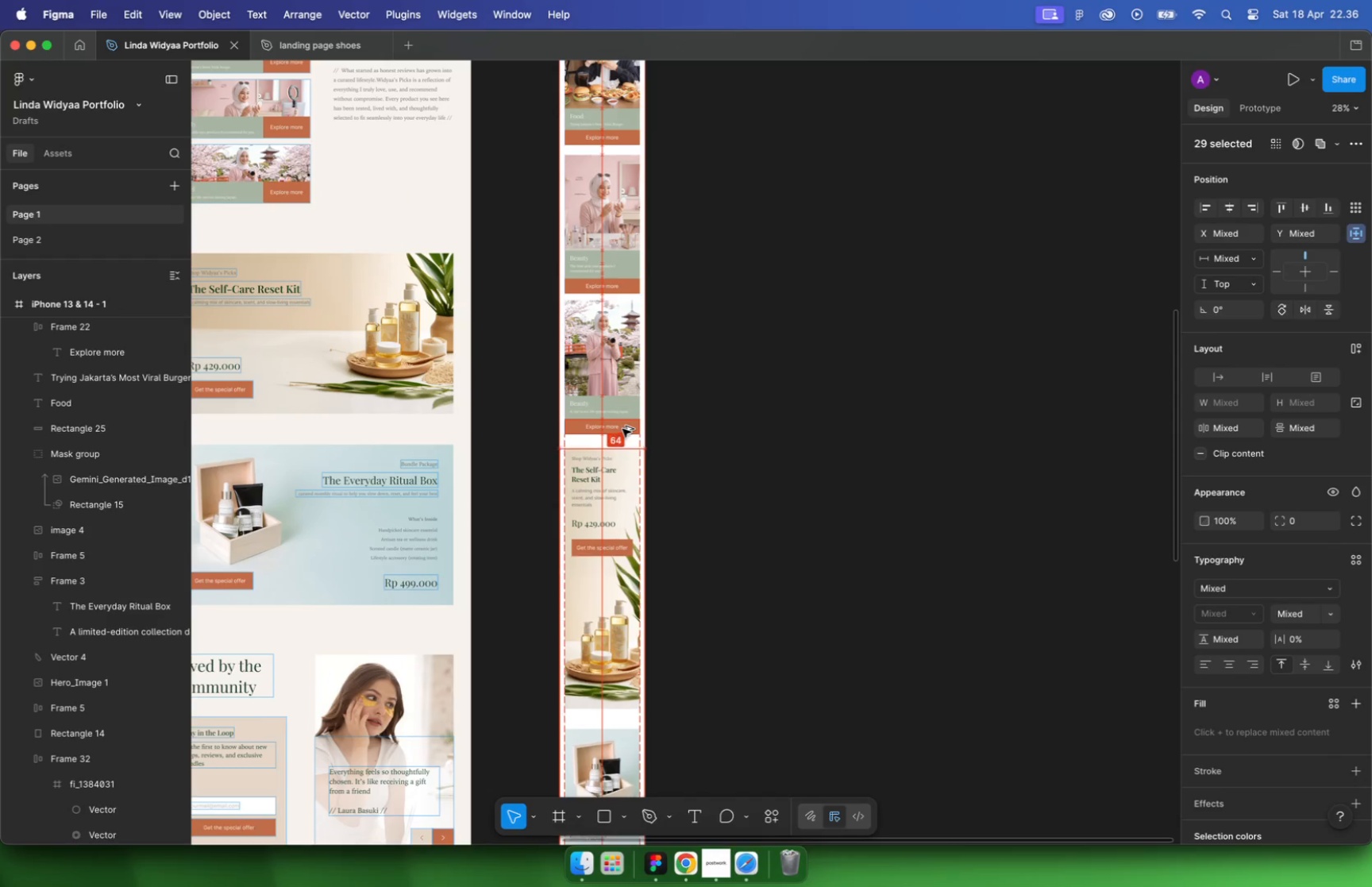 
key(Alt+Shift+ArrowDown)
 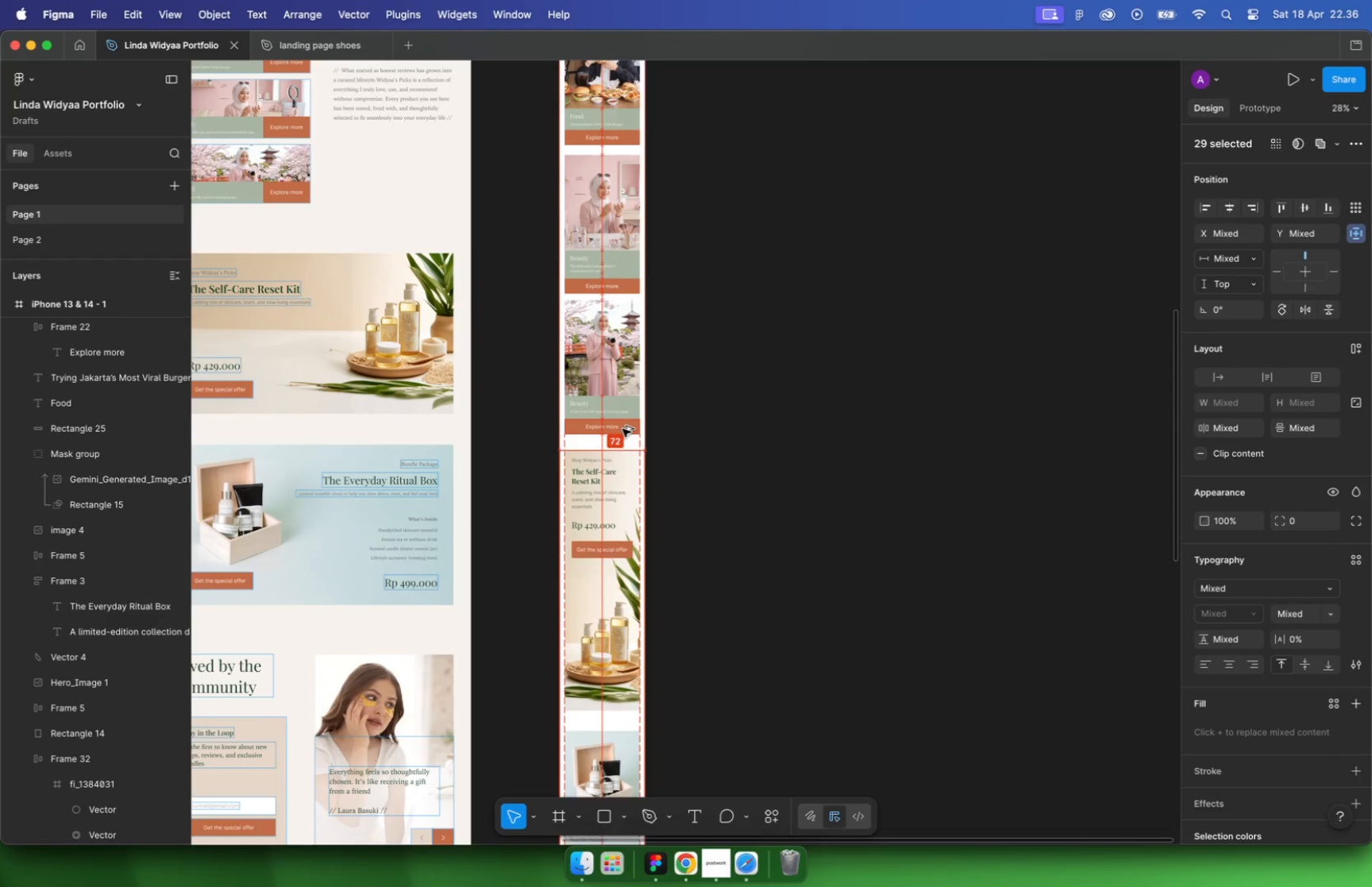 
key(Alt+Shift+ArrowDown)
 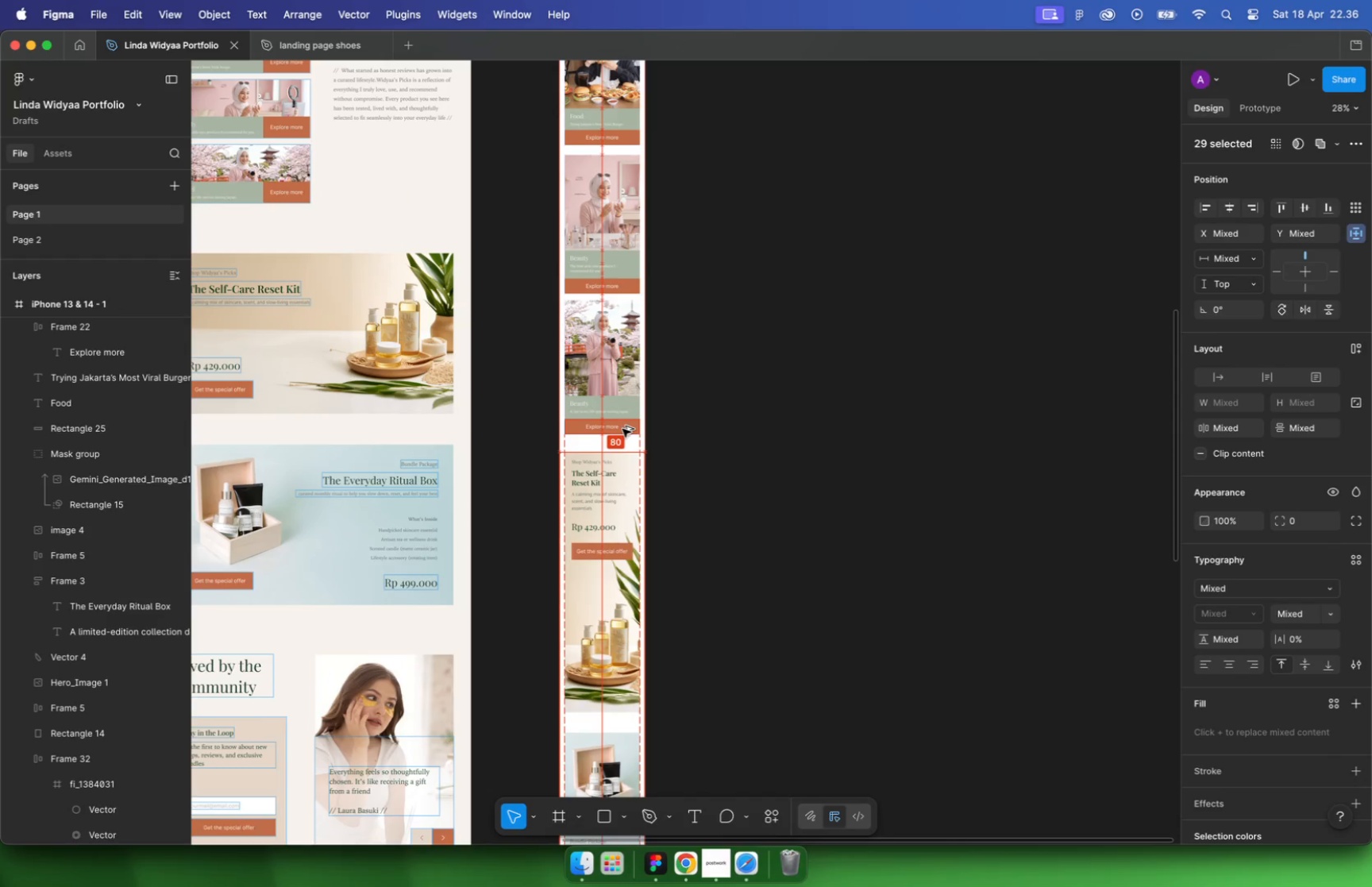 
key(Alt+Shift+ArrowDown)
 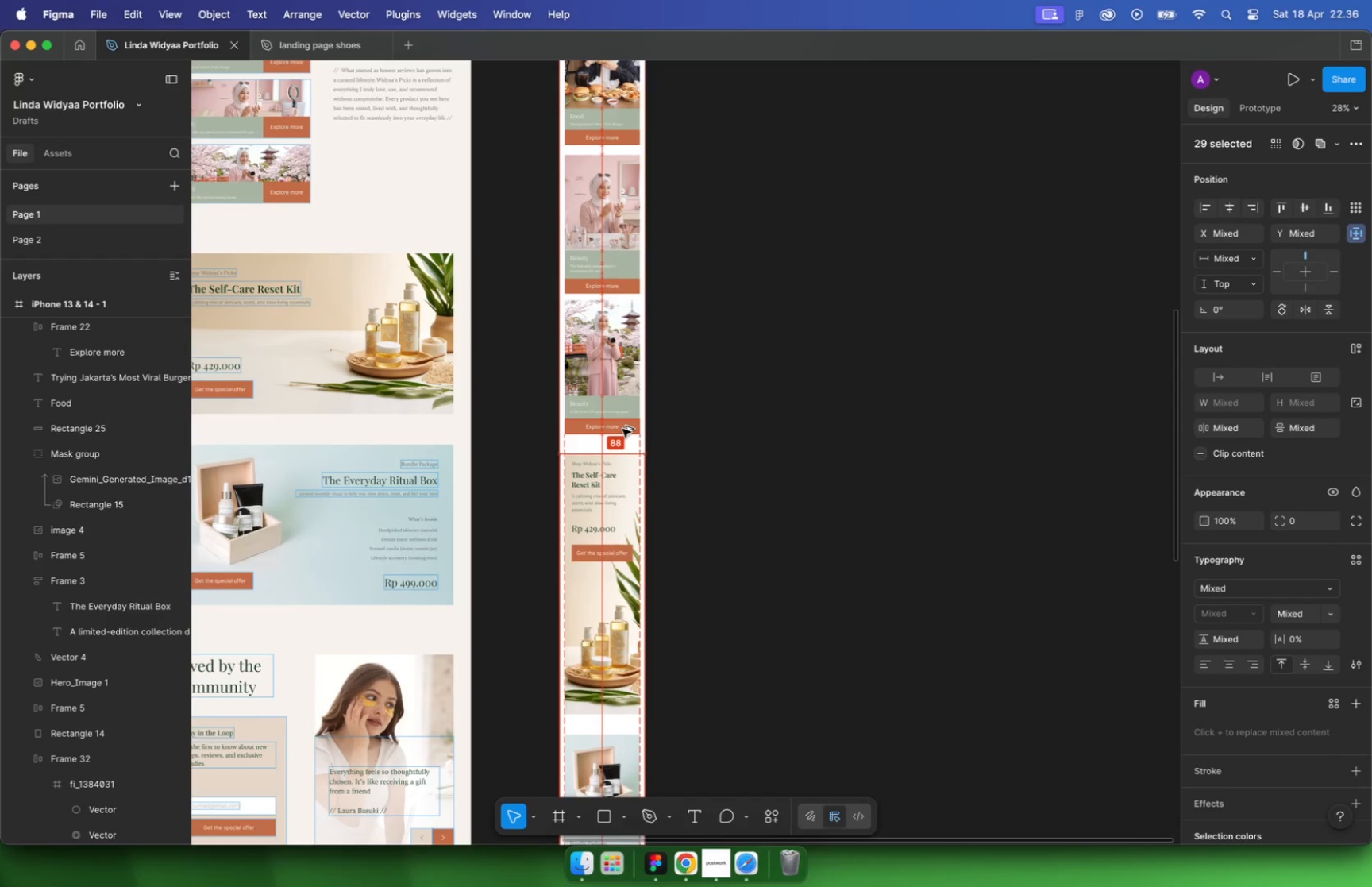 
key(Alt+Shift+ArrowDown)
 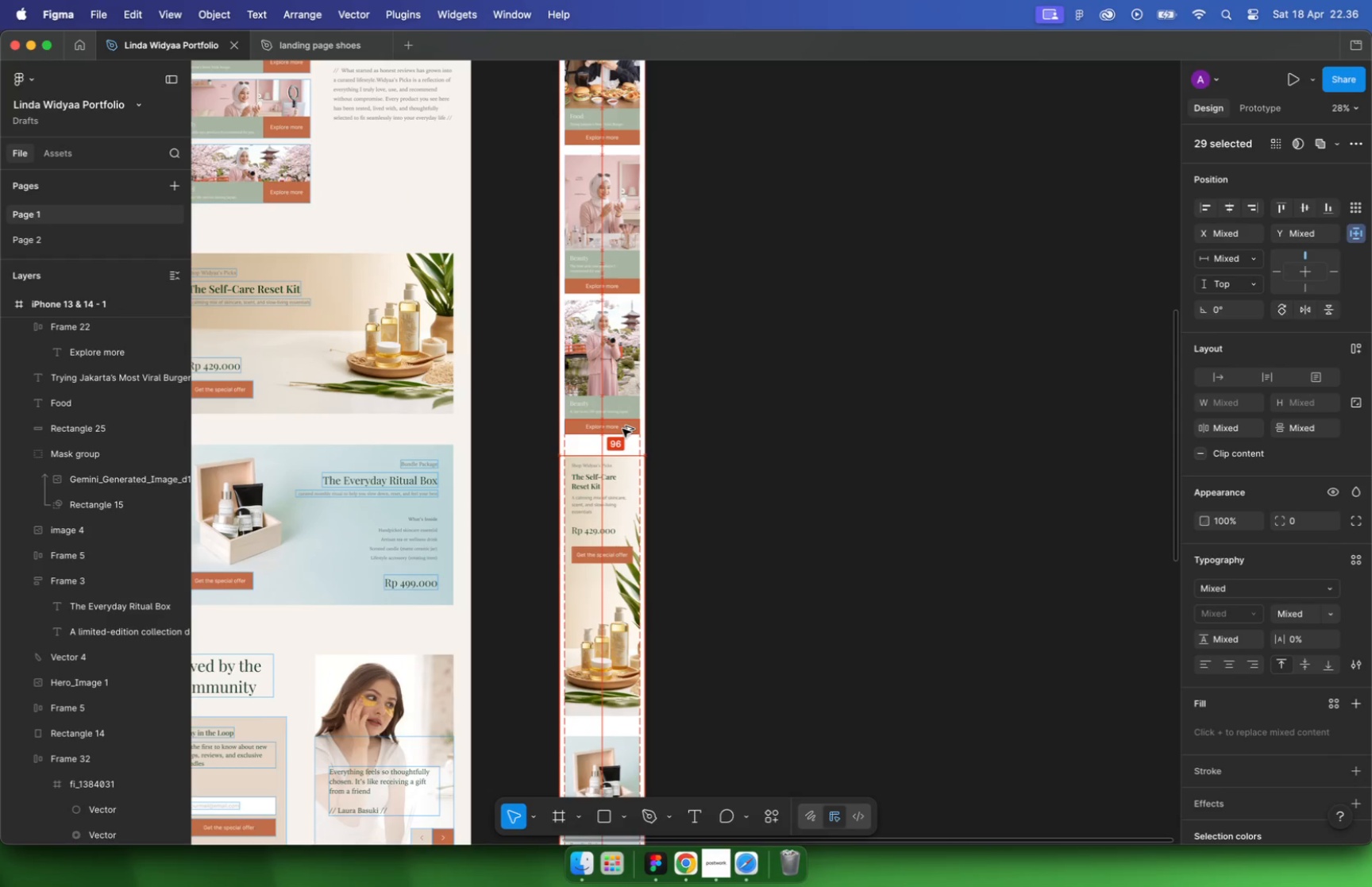 
key(Alt+Shift+ArrowDown)
 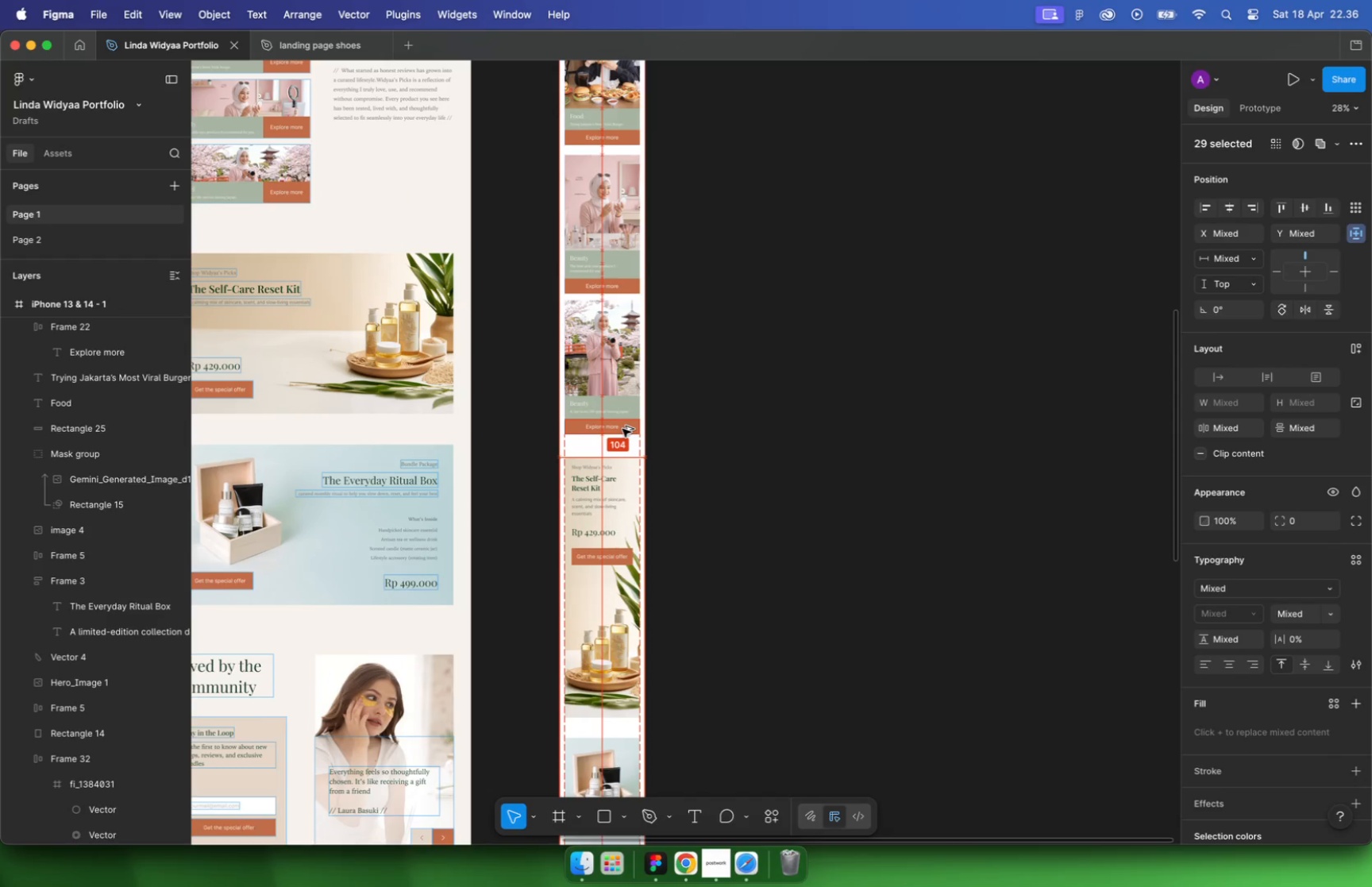 
key(Alt+ArrowUp)
 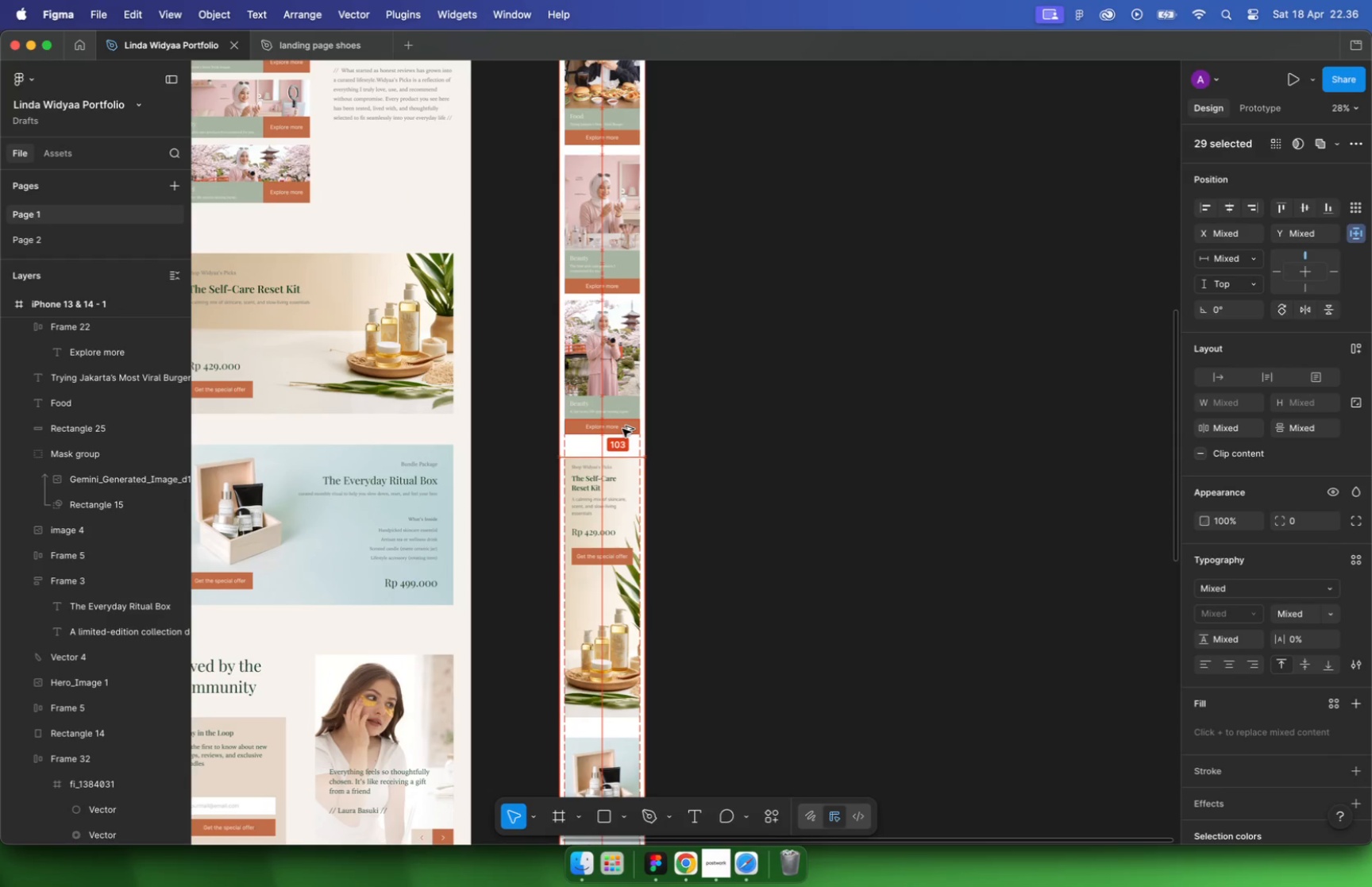 
key(Alt+ArrowUp)
 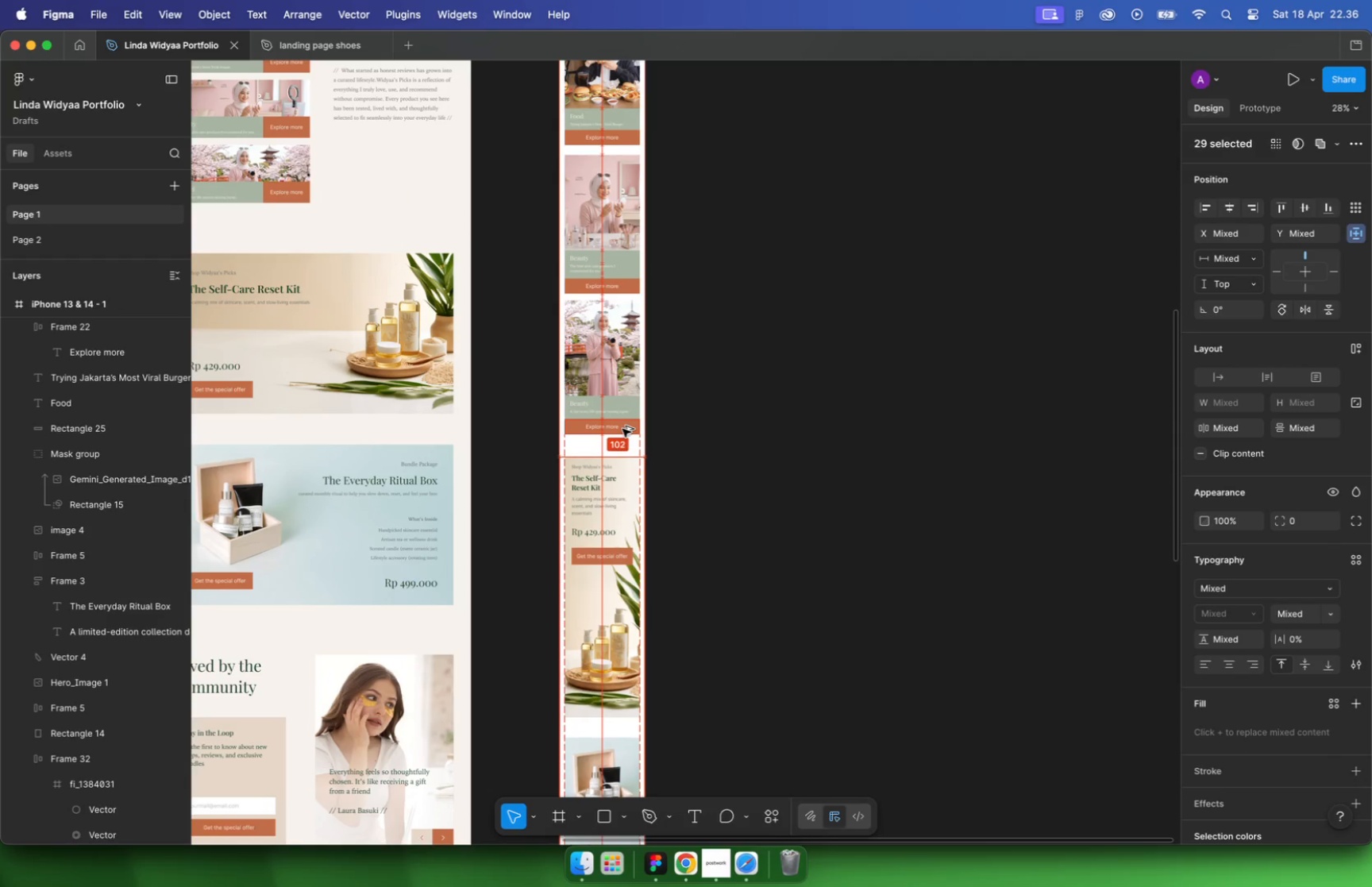 
key(Alt+ArrowUp)
 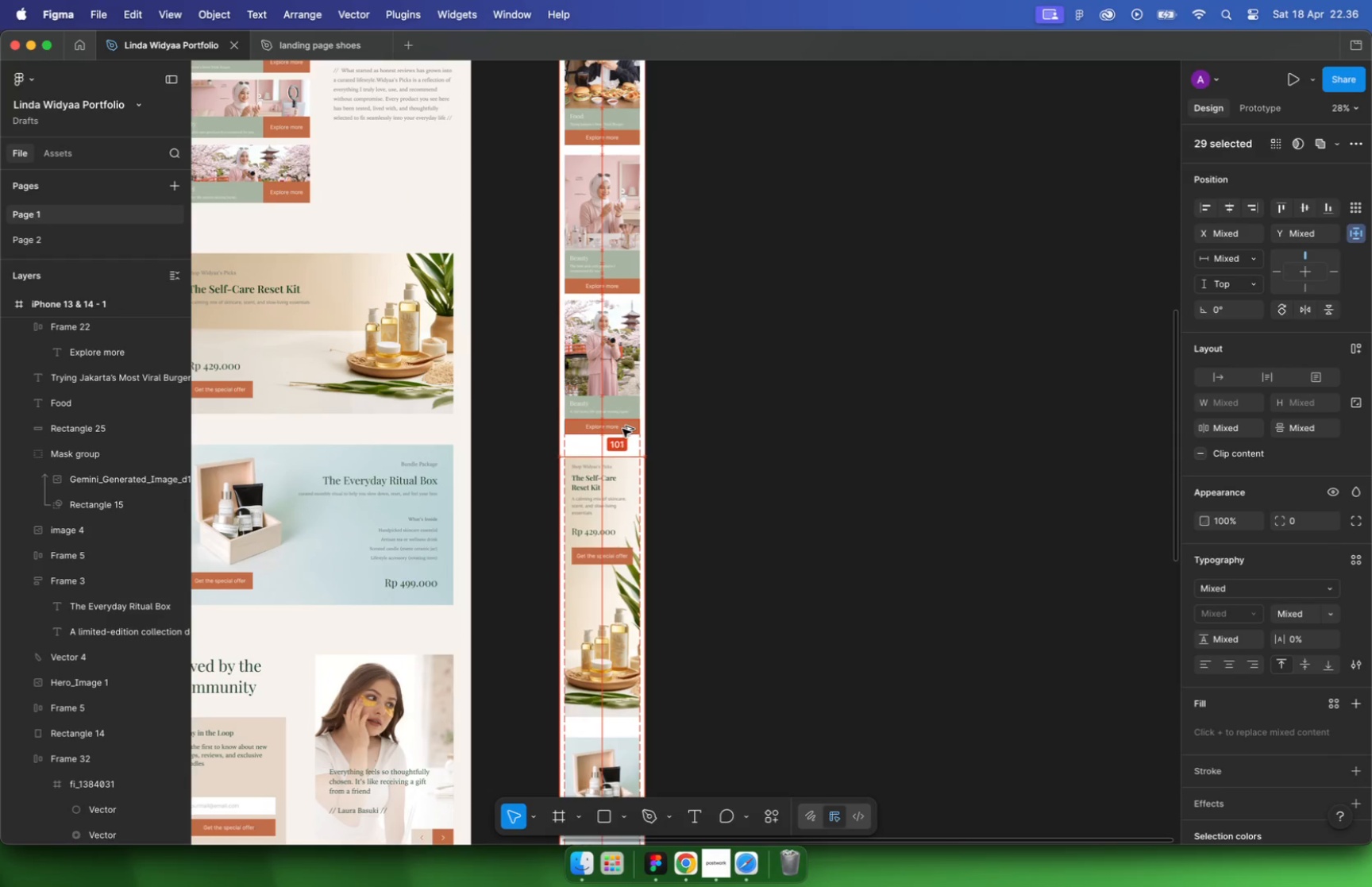 
key(Alt+ArrowUp)
 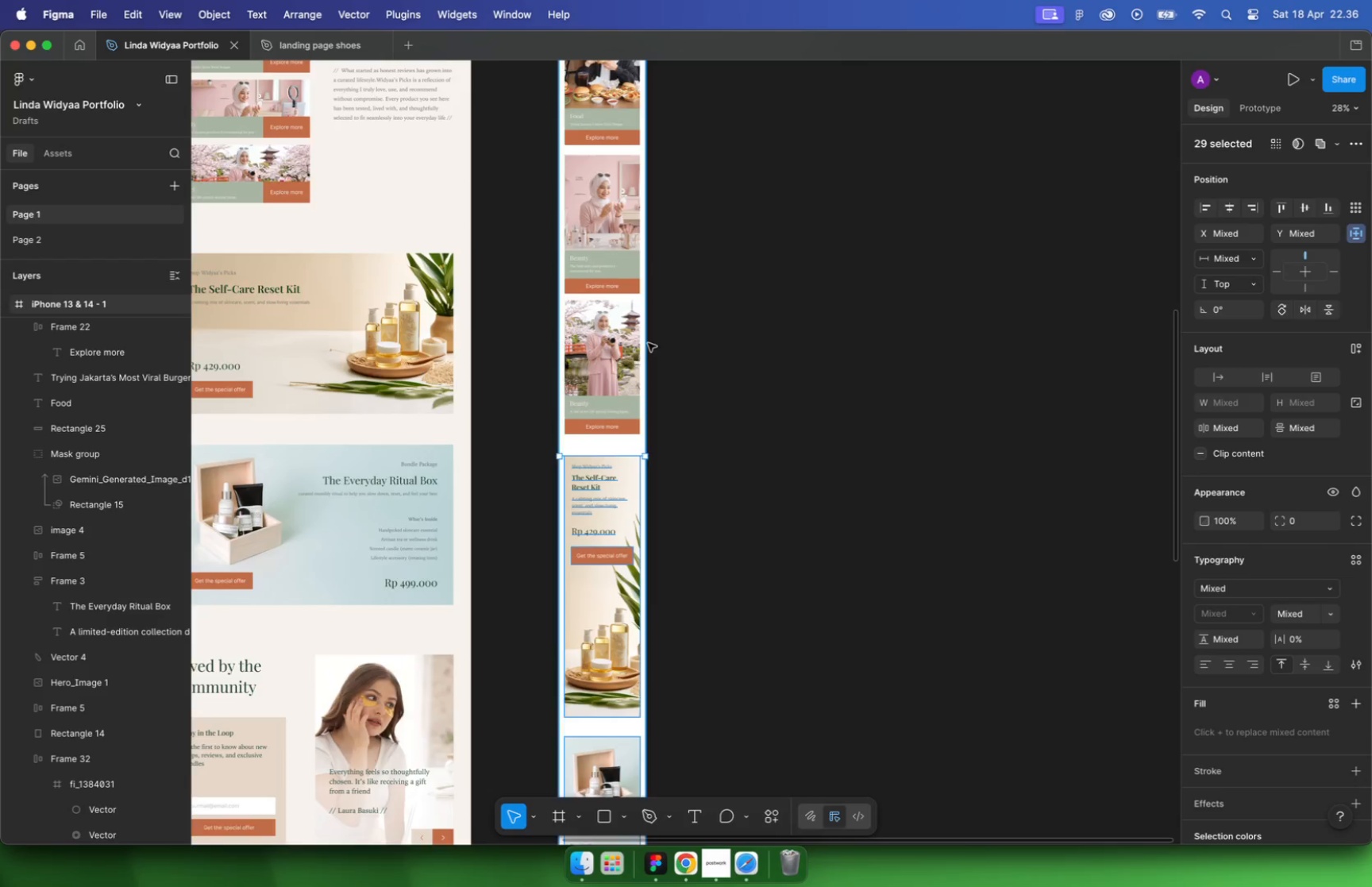 
hold_key(key=CommandLeft, duration=1.65)
scroll: coordinate [658, 494], scroll_direction: down, amount: 15.0
 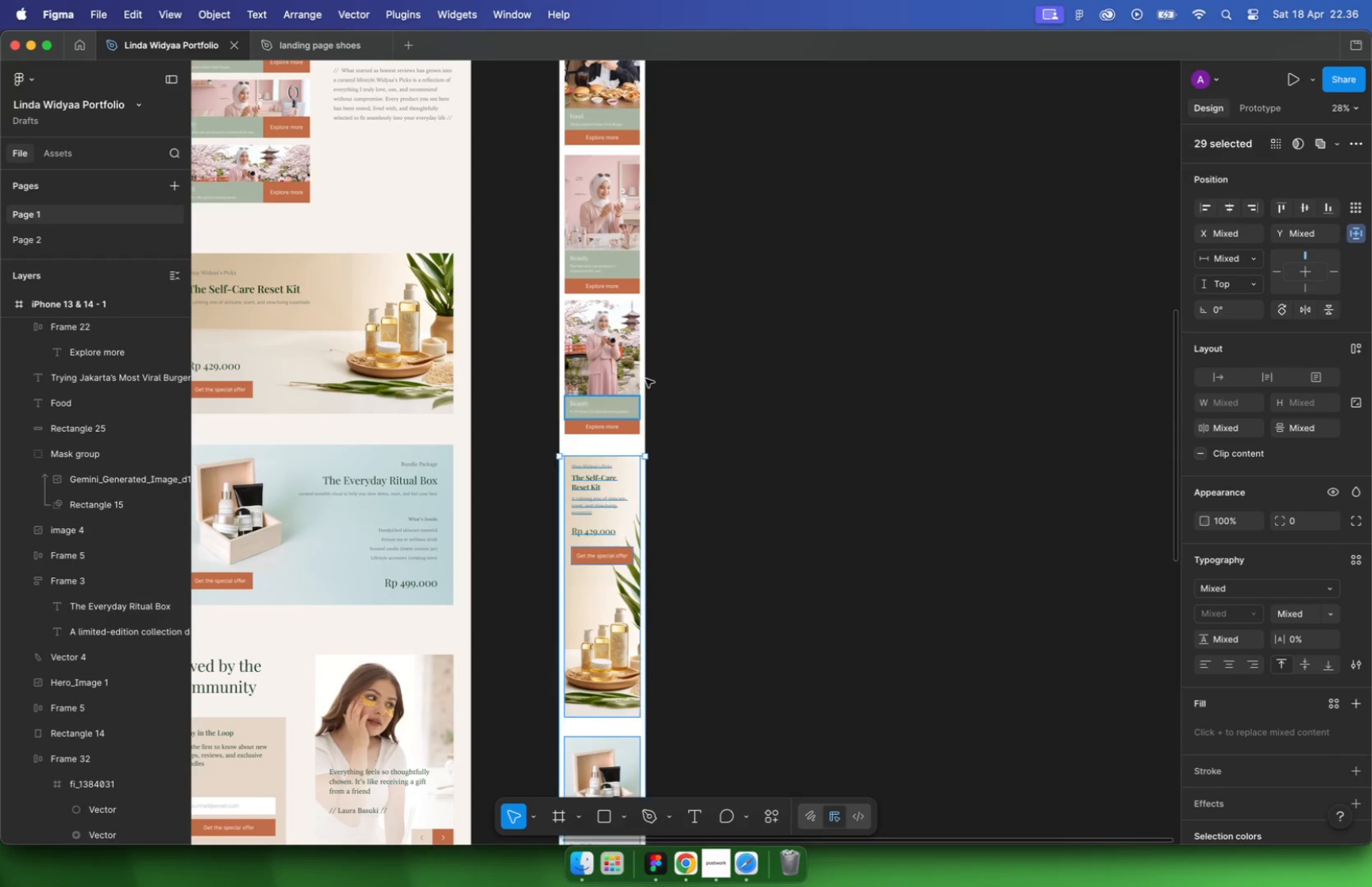 
left_click_drag(start_coordinate=[742, 353], to_coordinate=[647, 626])
 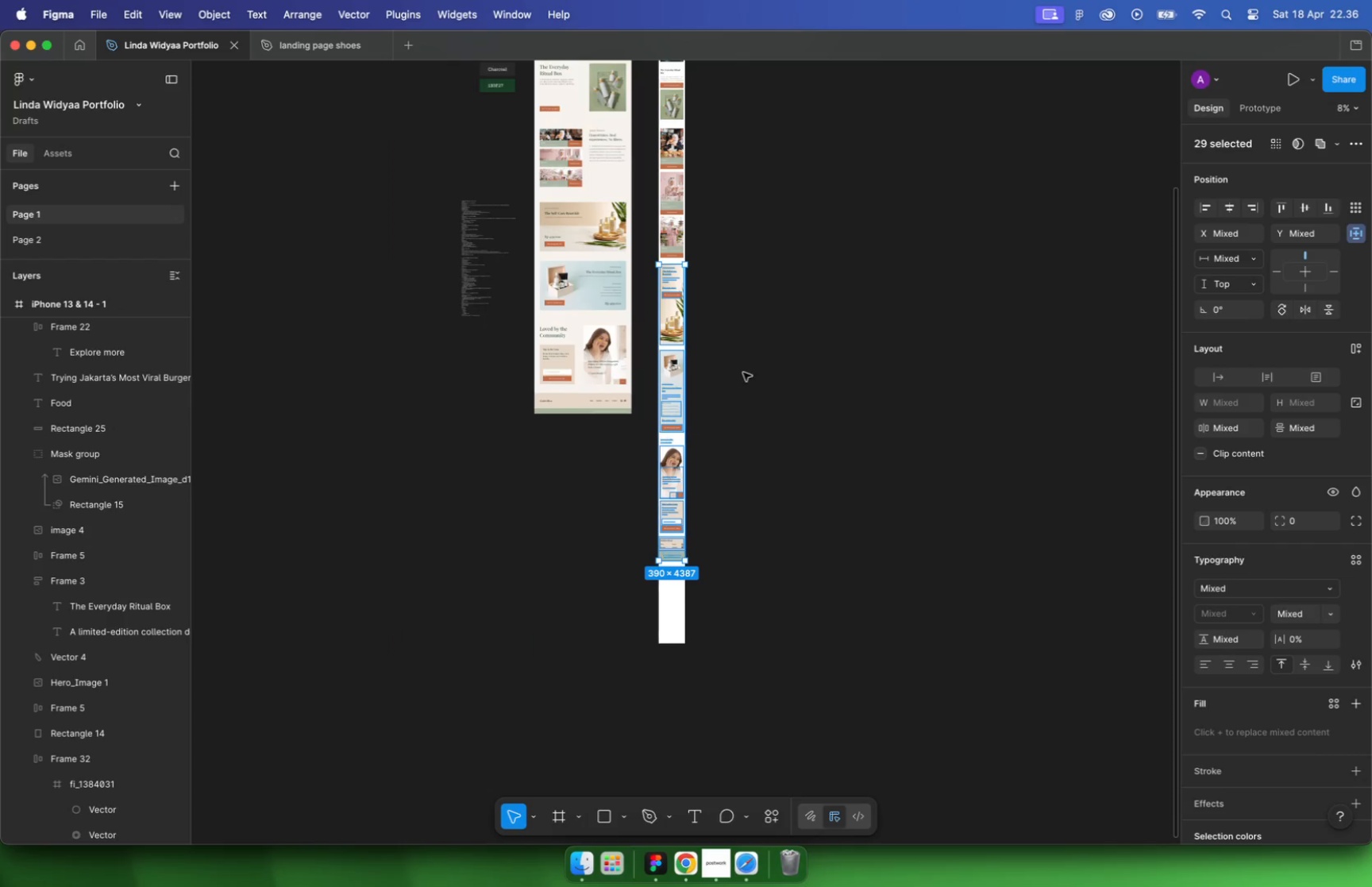 
hold_key(key=CommandLeft, duration=1.24)
scroll: coordinate [671, 357], scroll_direction: up, amount: 29.0
 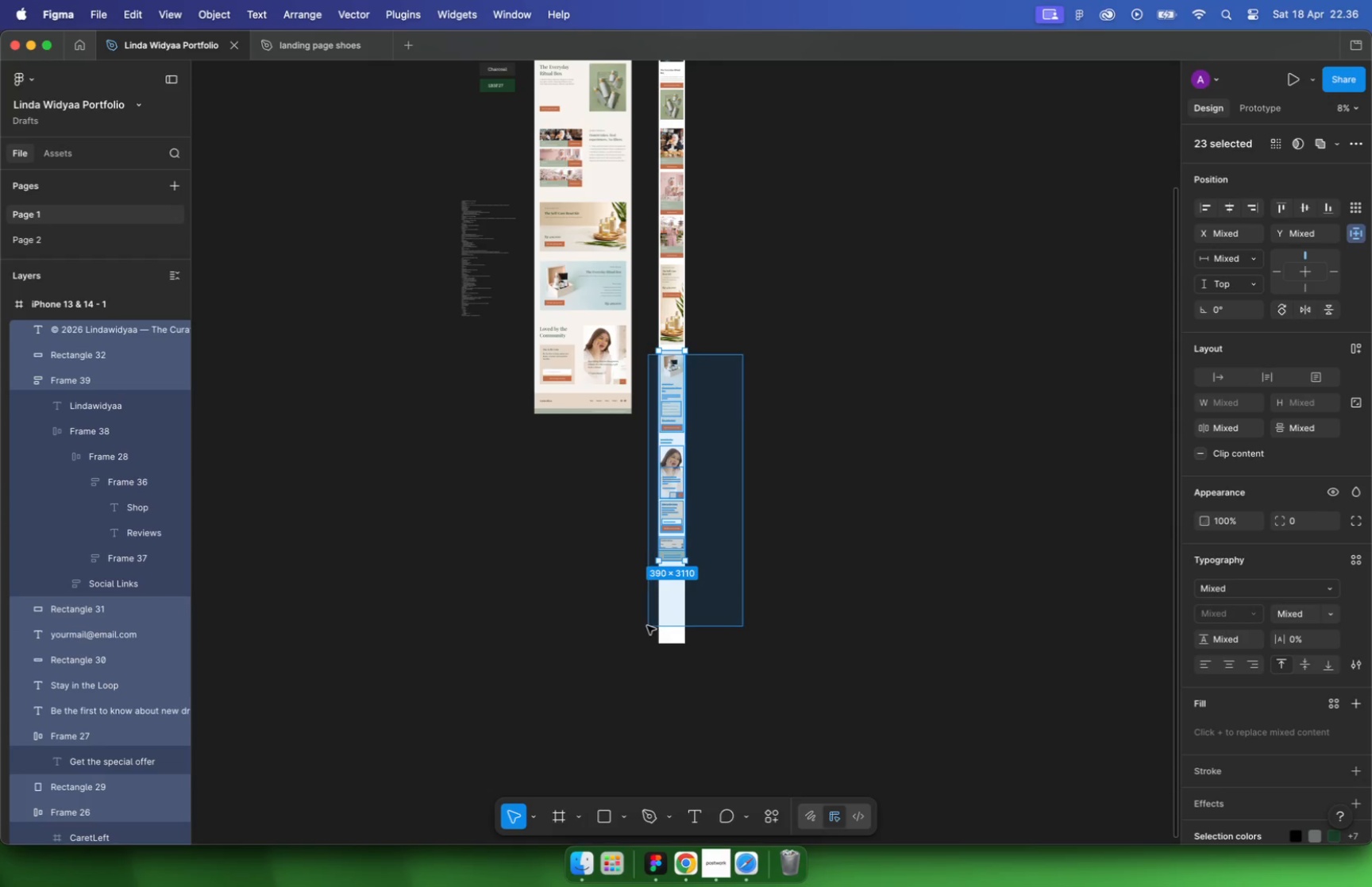 
key(Alt+Shift+ArrowDown)
 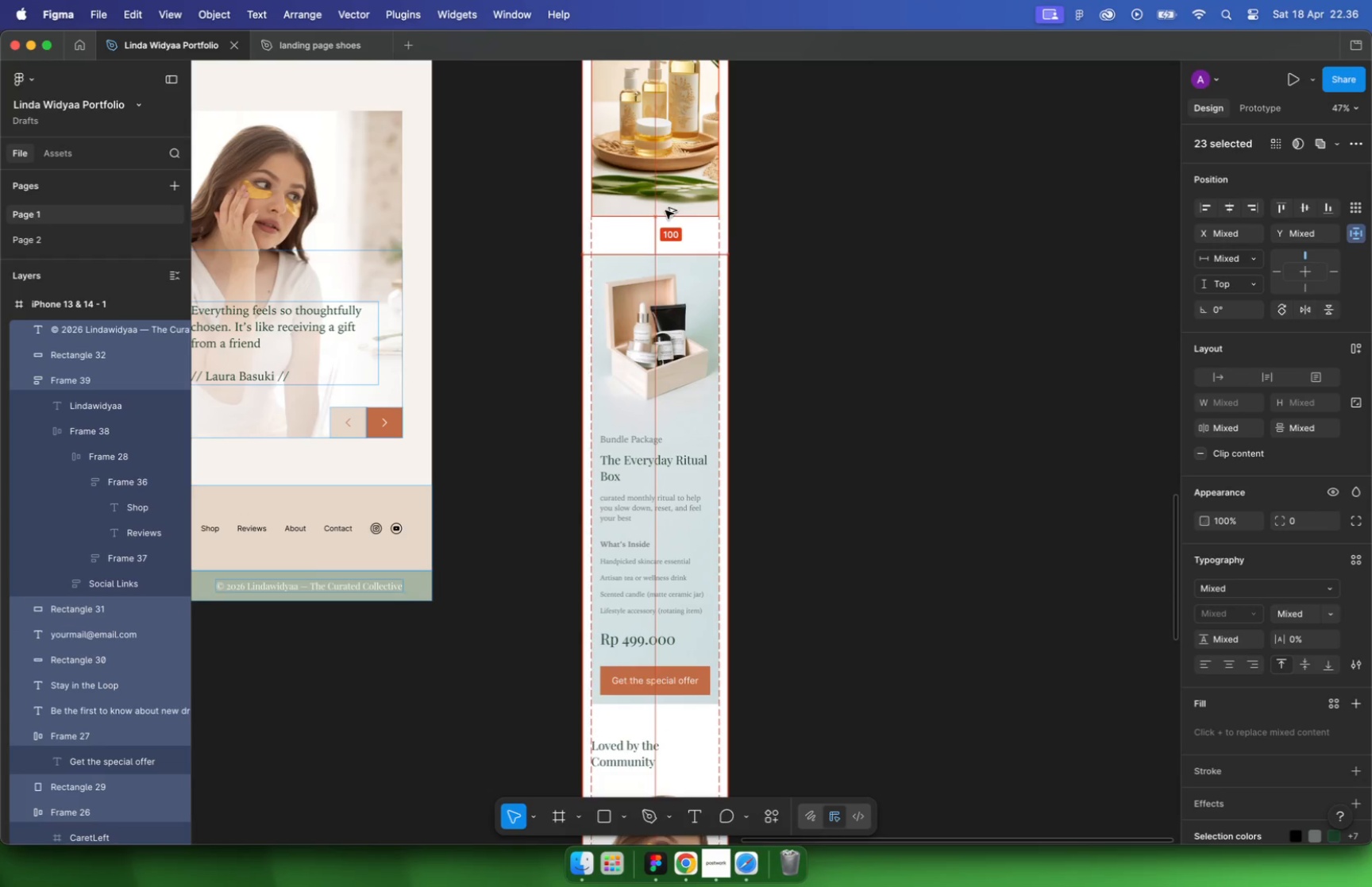 
key(Alt+Shift+ArrowDown)
 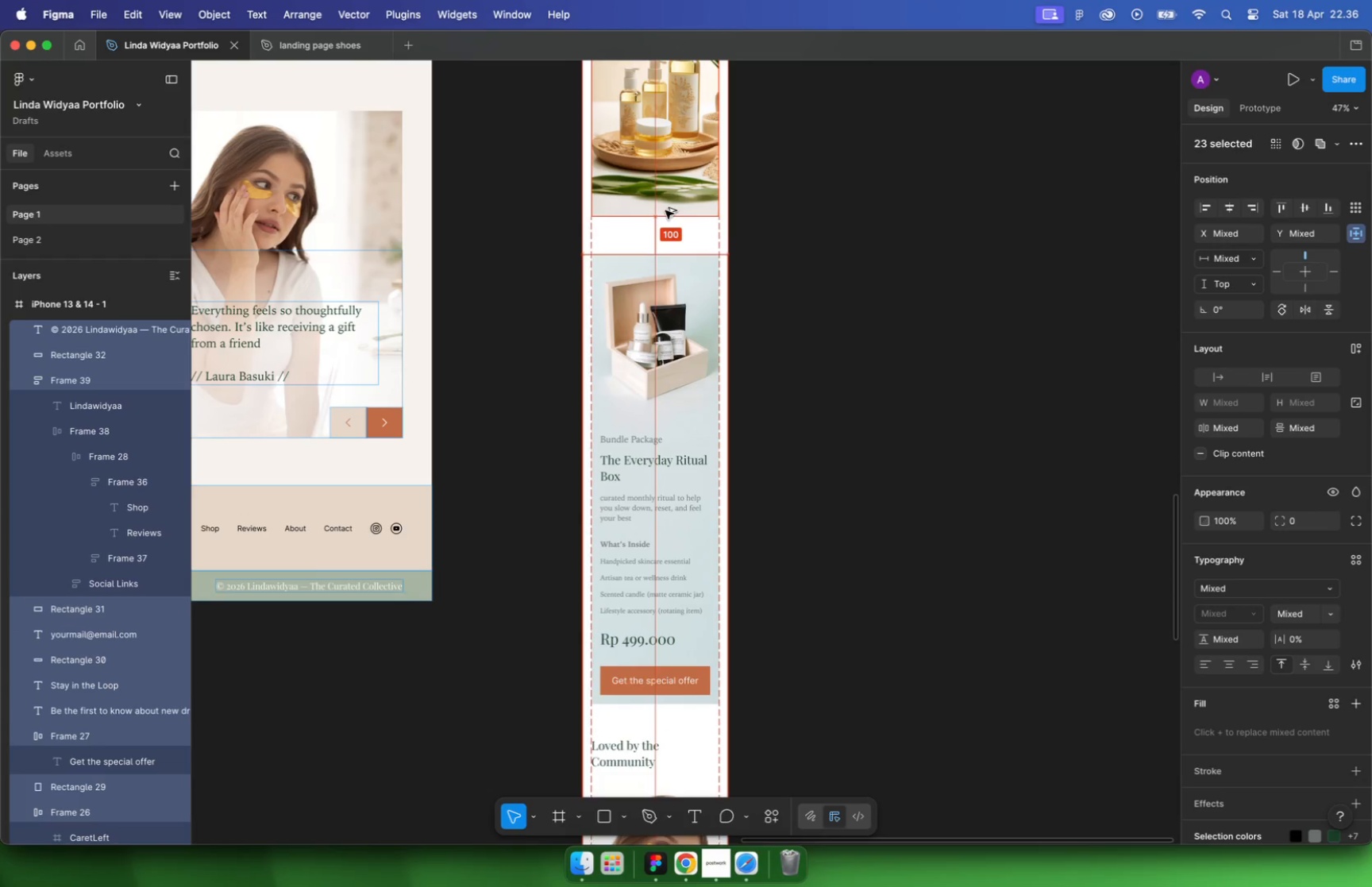 
key(Alt+Shift+ArrowDown)
 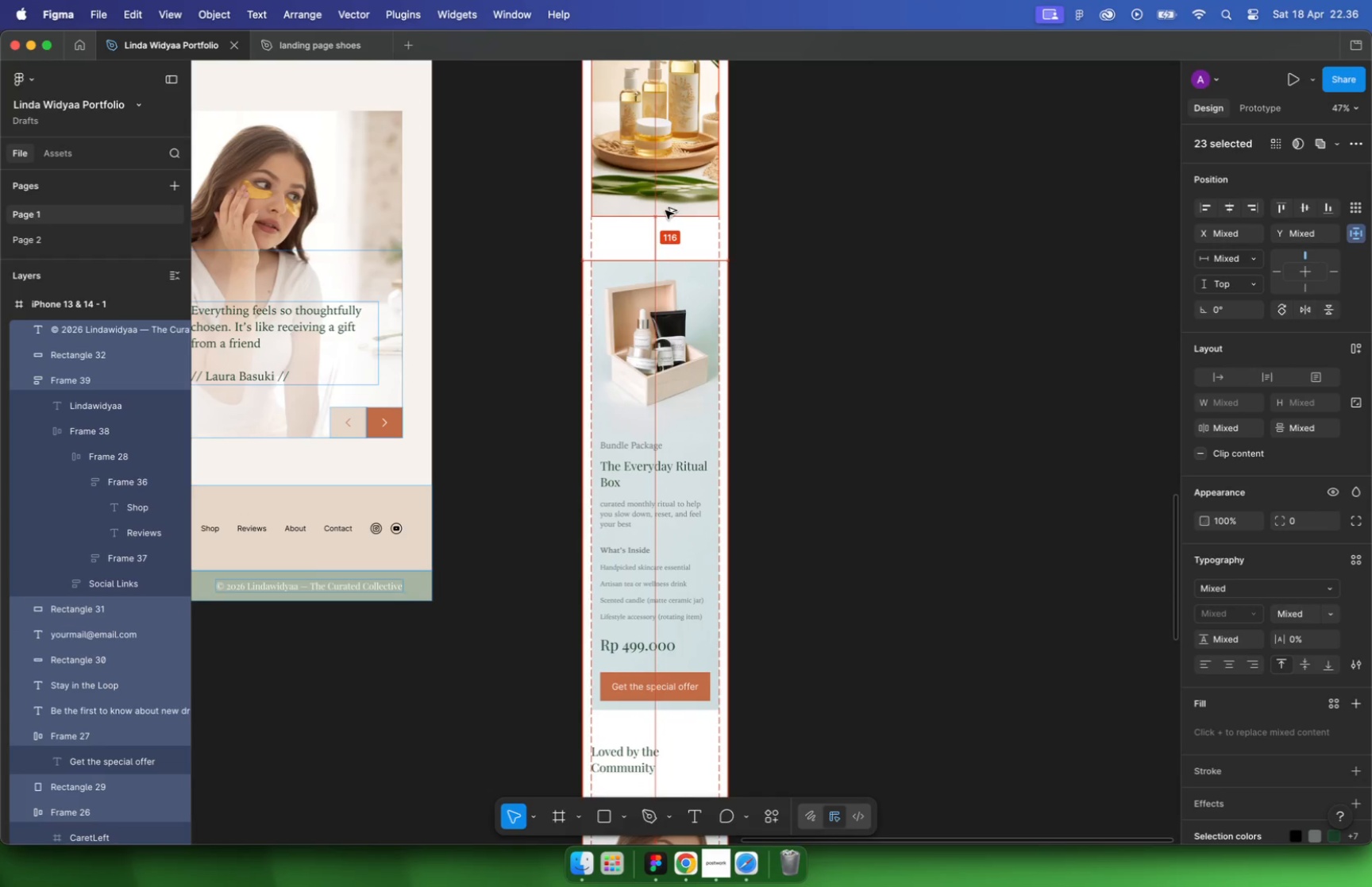 
key(Alt+Shift+ArrowUp)
 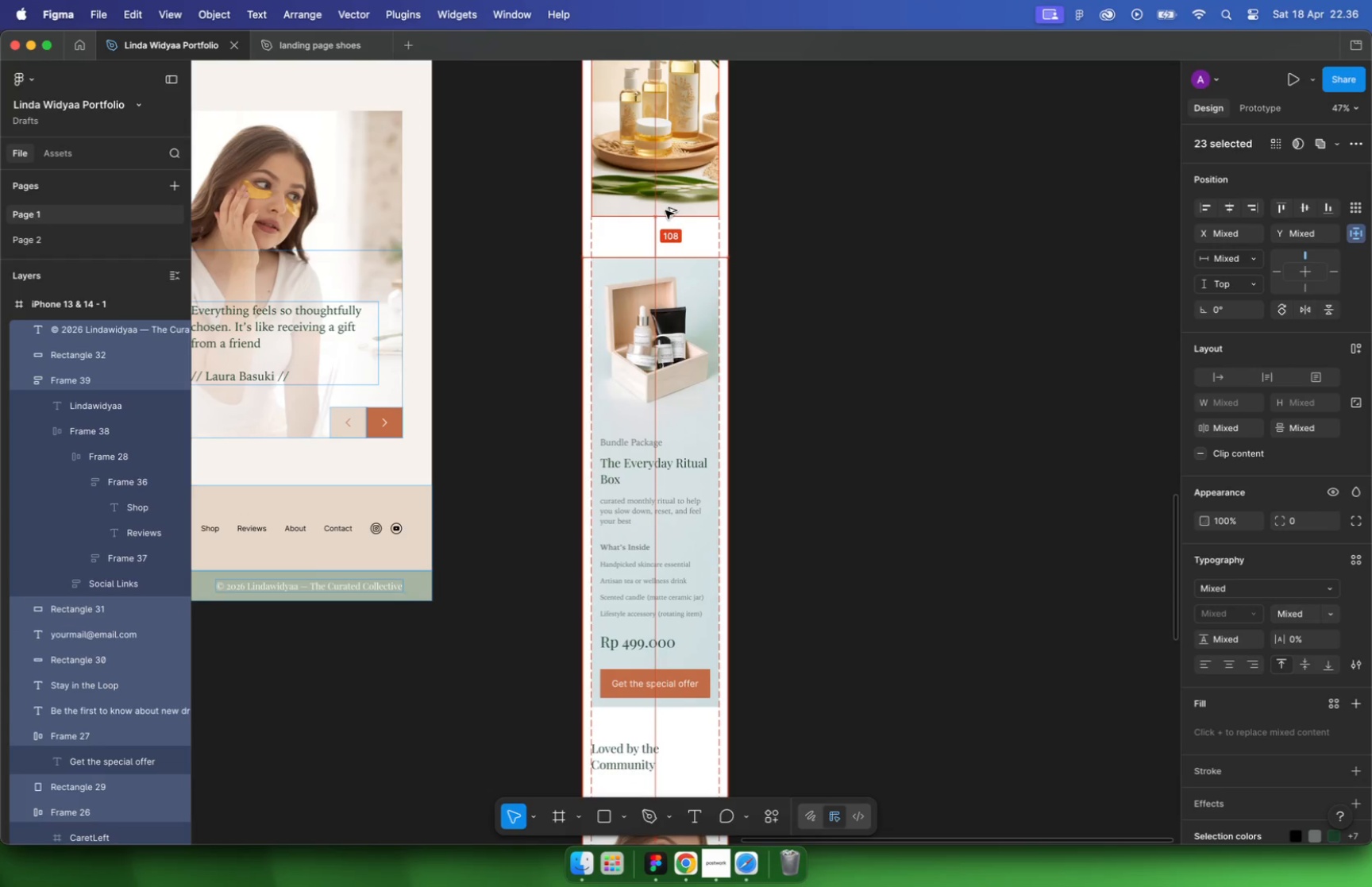 
hold_key(key=CommandLeft, duration=0.92)
 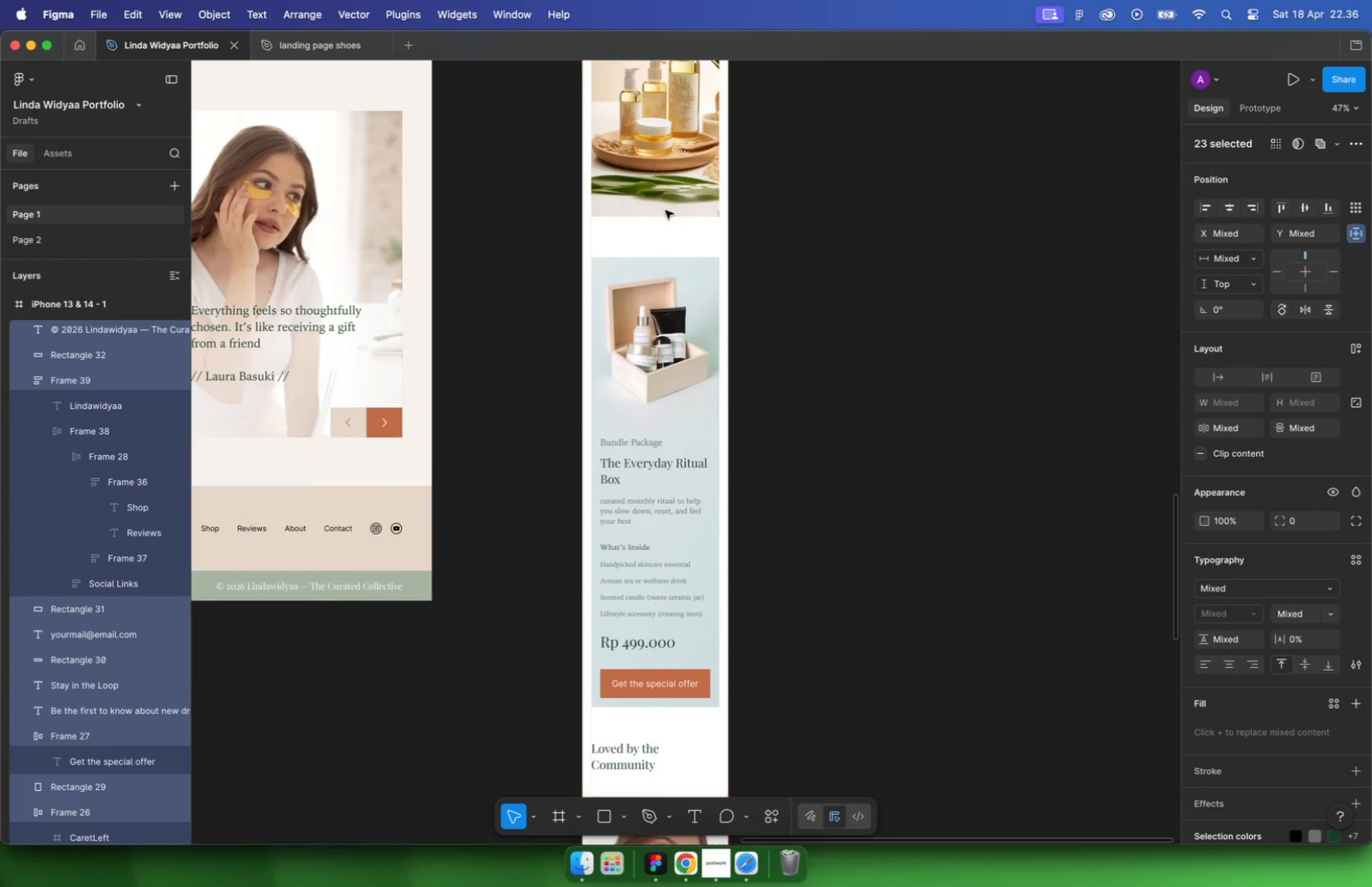 
hold_key(key=CommandLeft, duration=0.96)
 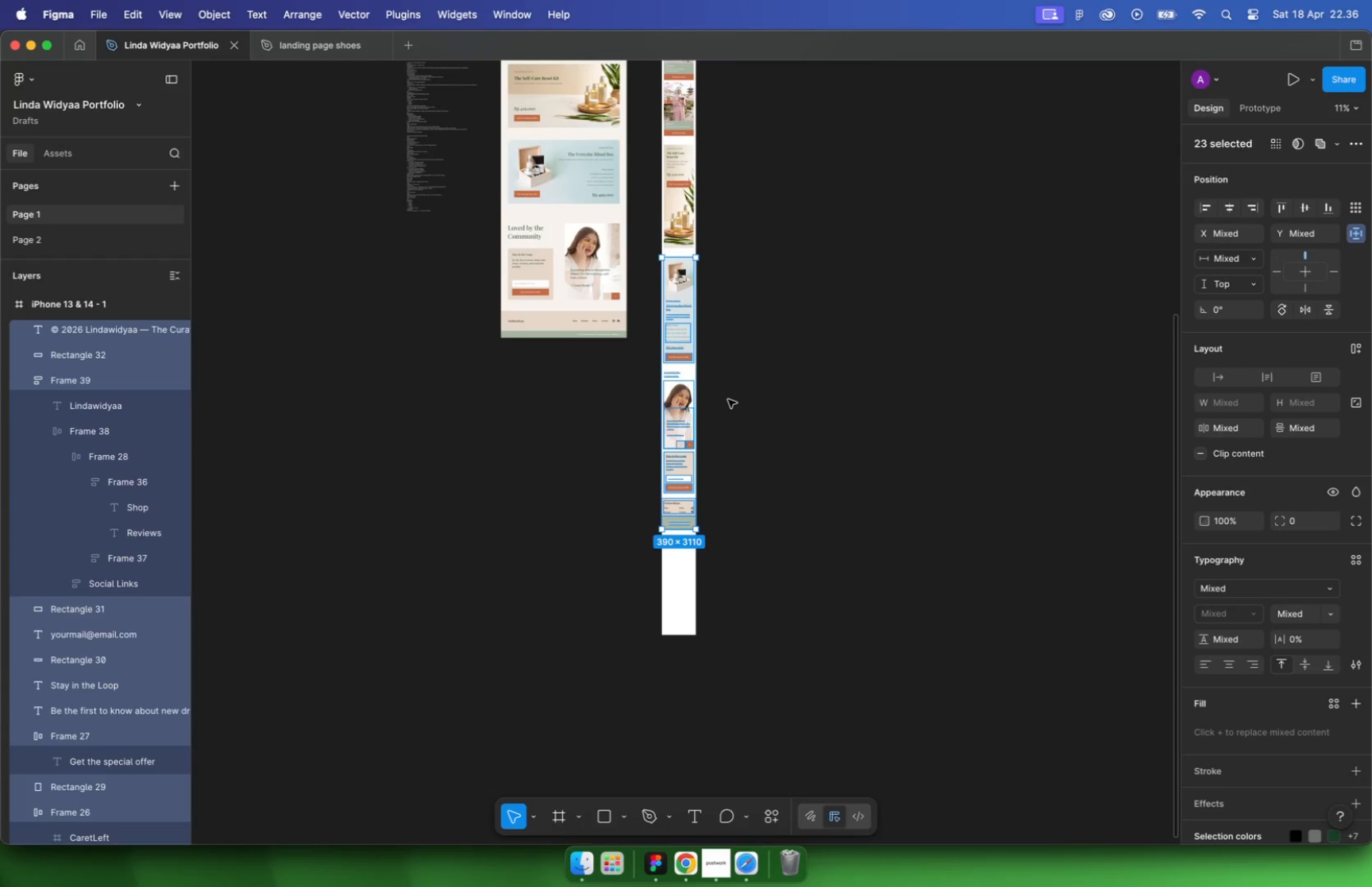 
scroll: coordinate [694, 293], scroll_direction: down, amount: 20.0
 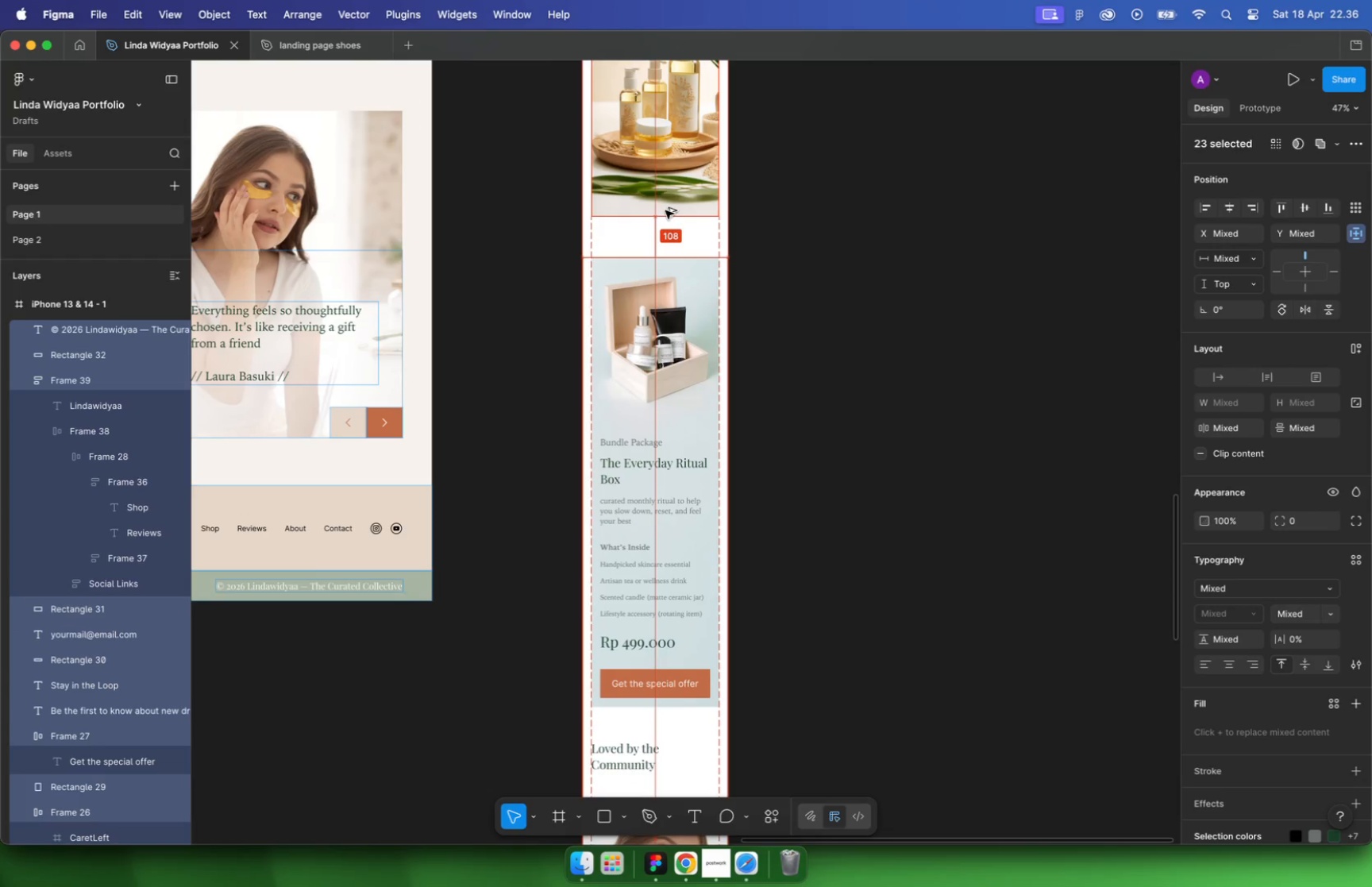 
left_click([628, 362])
 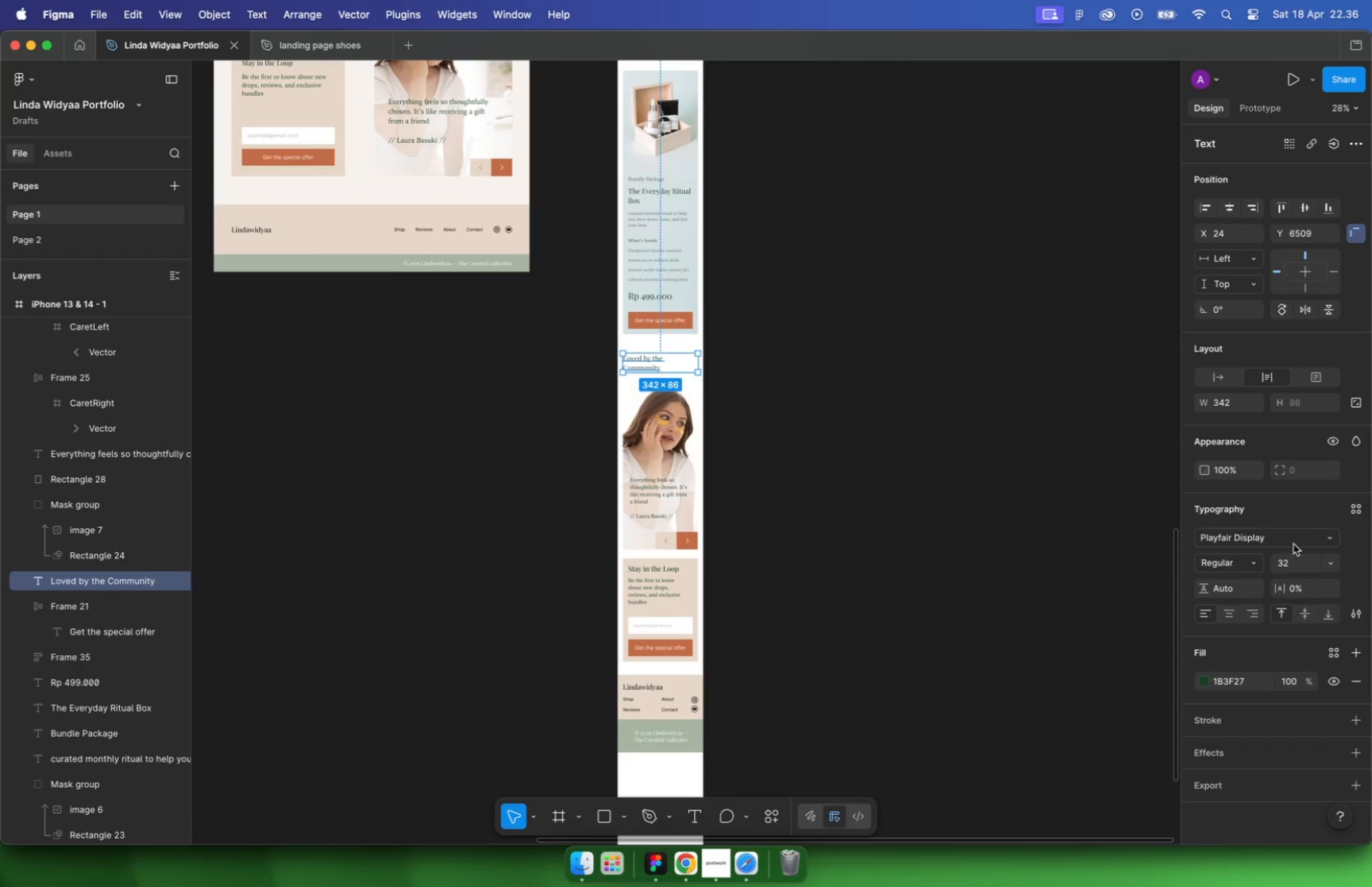 
scroll: coordinate [685, 371], scroll_direction: up, amount: 13.0
 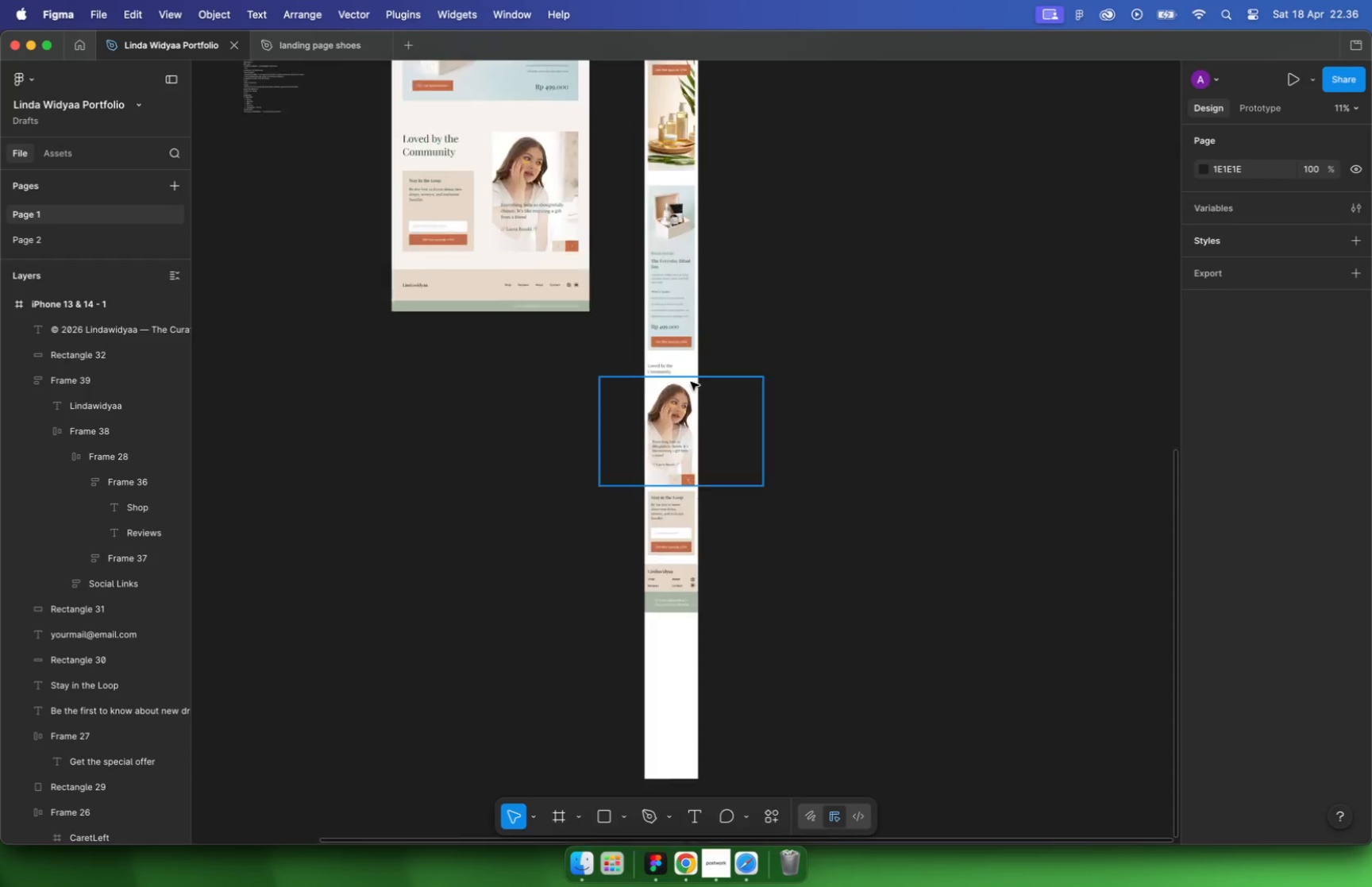 
left_click_drag(start_coordinate=[794, 345], to_coordinate=[532, 816])
 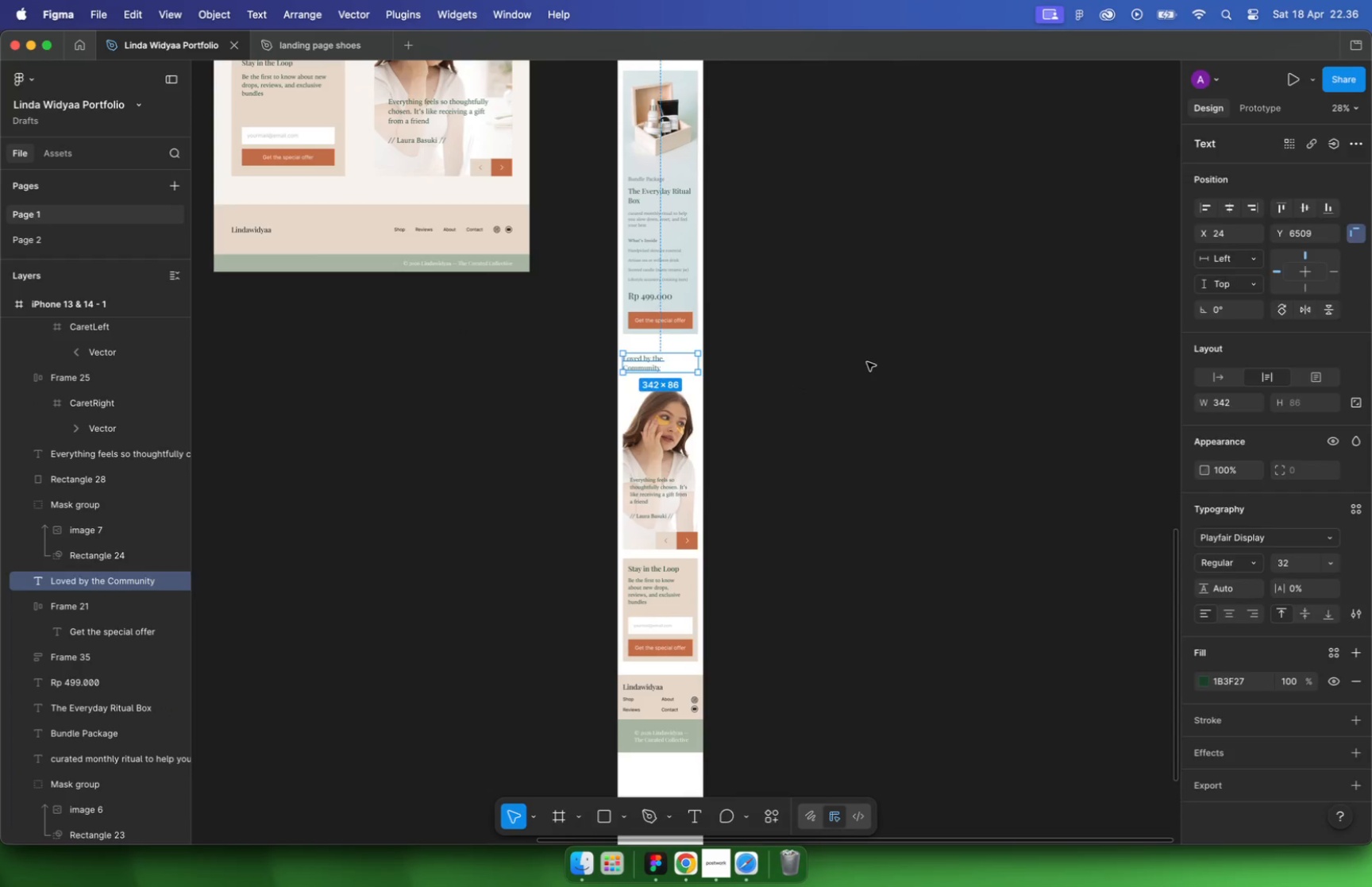 
key(Alt+Shift+ArrowDown)
 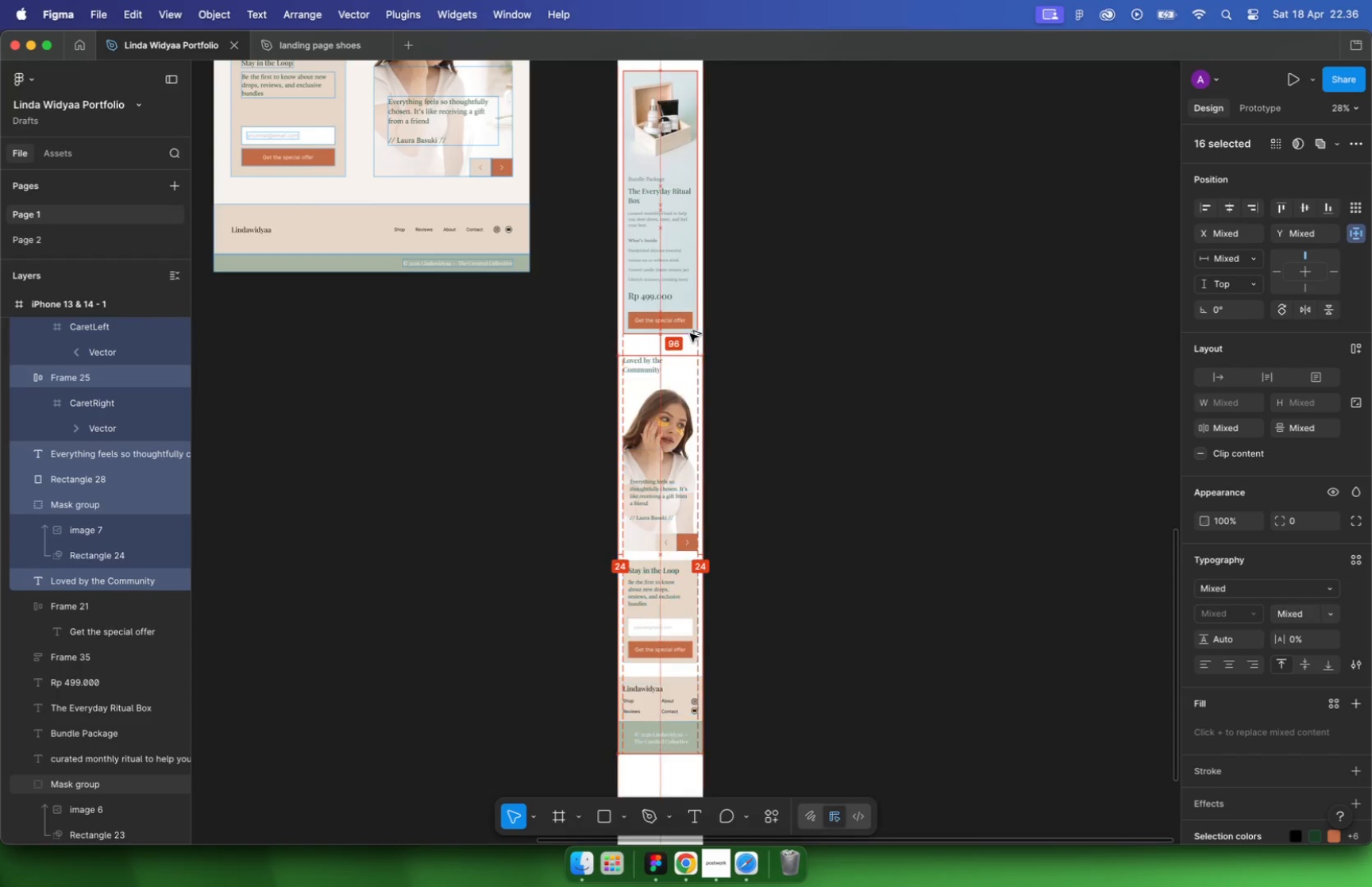 
key(Alt+Shift+ArrowDown)
 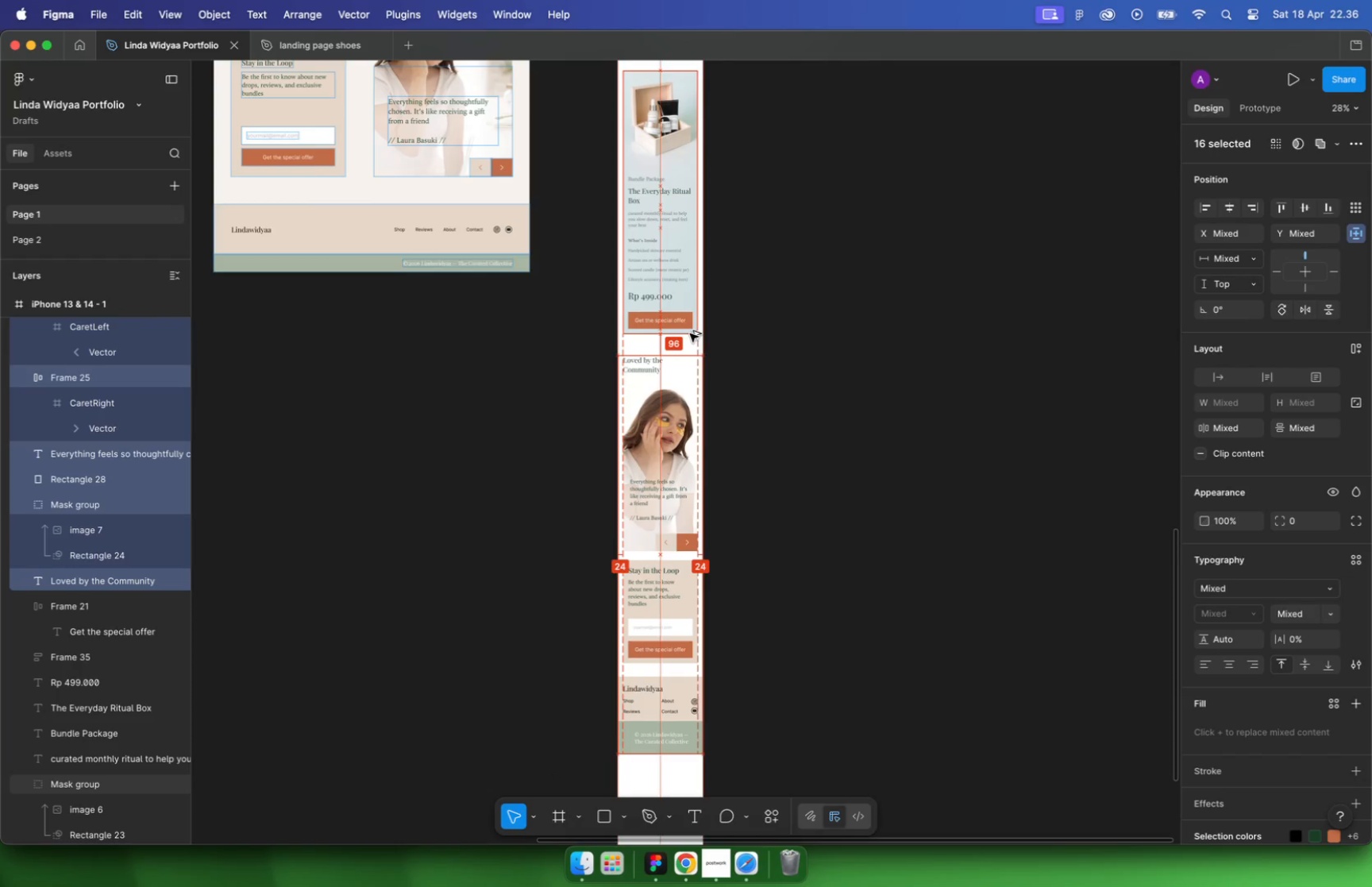 
key(Alt+Shift+ArrowDown)
 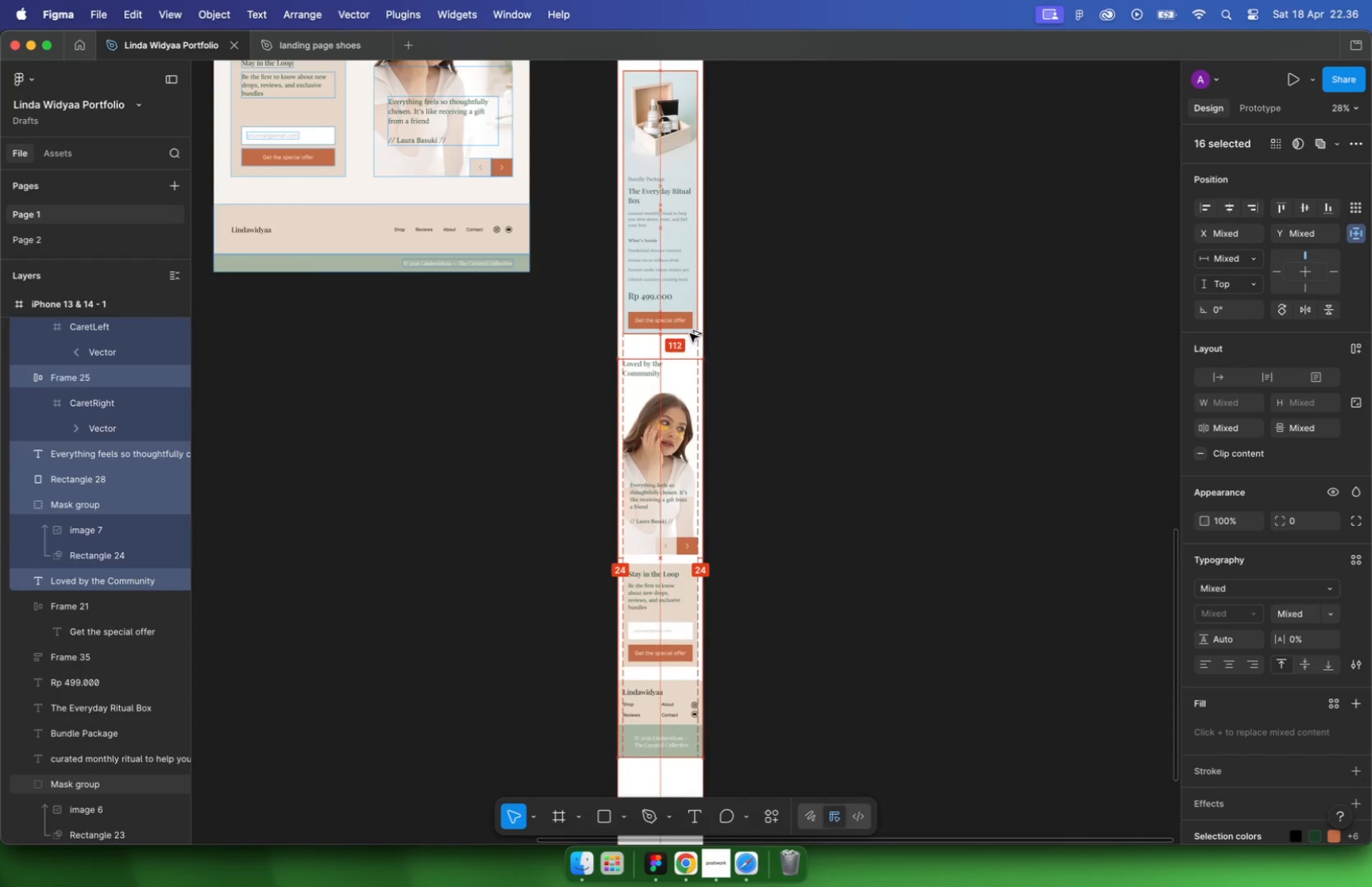 
key(Alt+Shift+ArrowDown)
 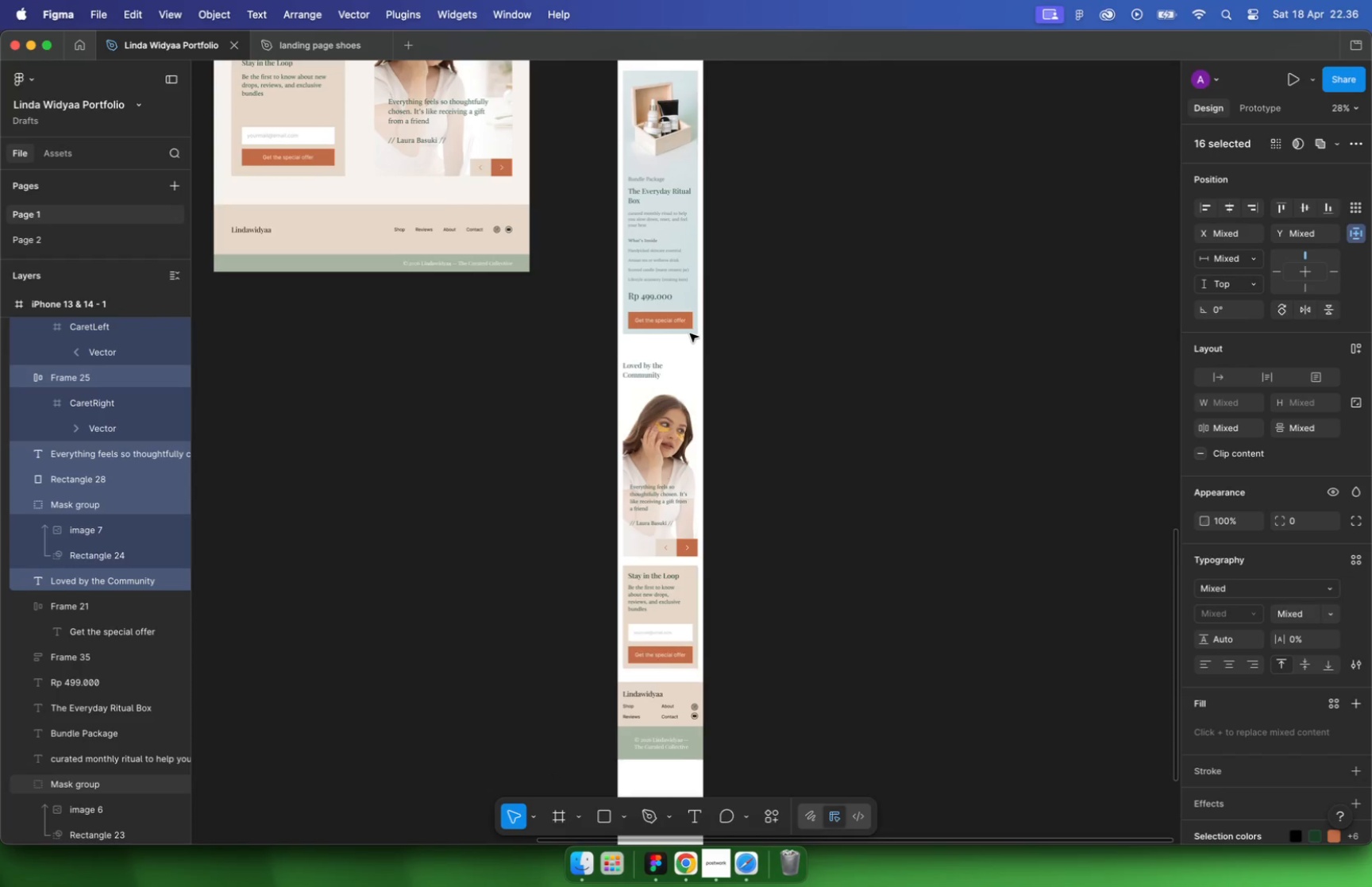 
hold_key(key=CommandLeft, duration=1.53)
 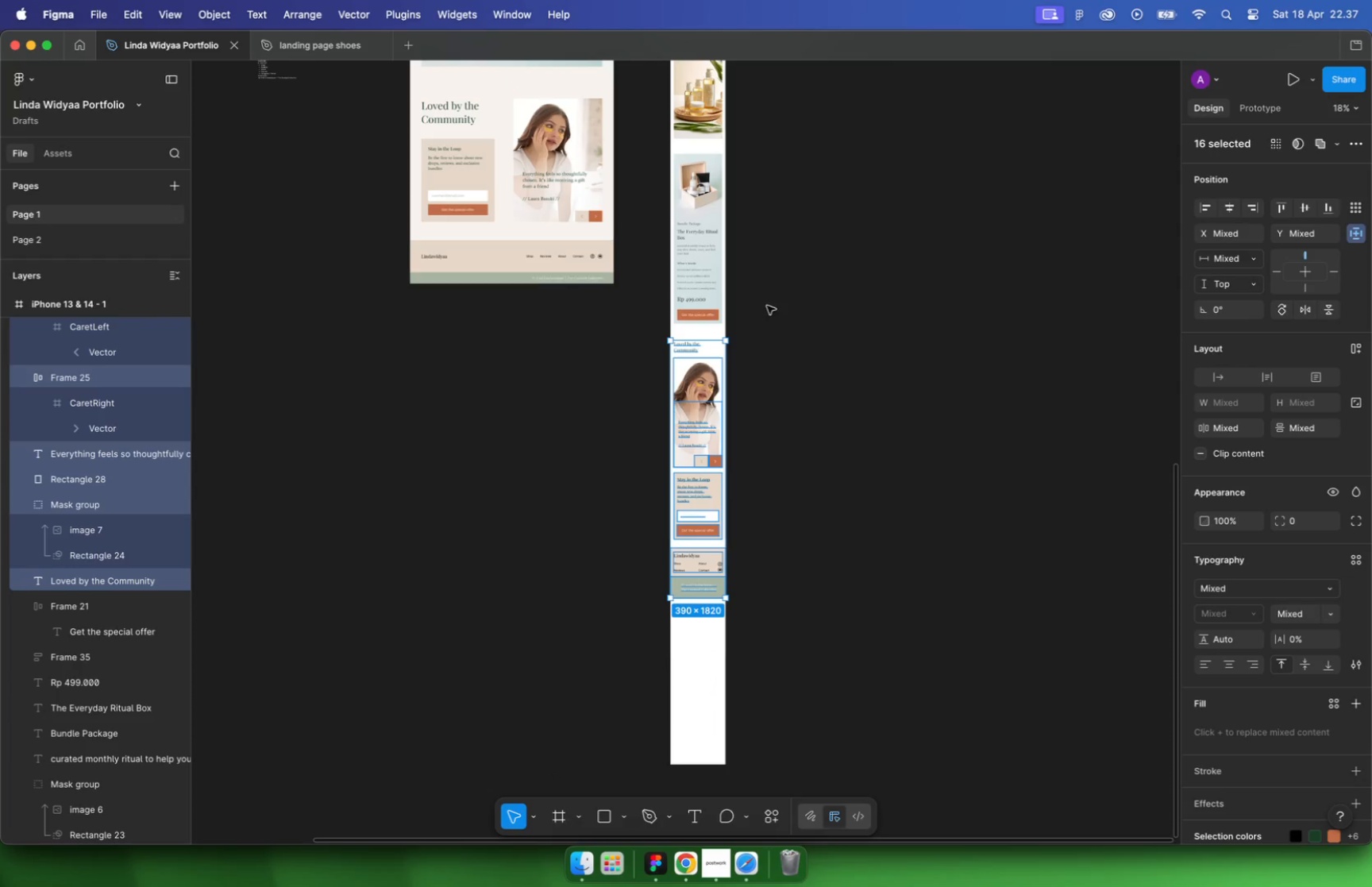 
left_click([773, 476])
 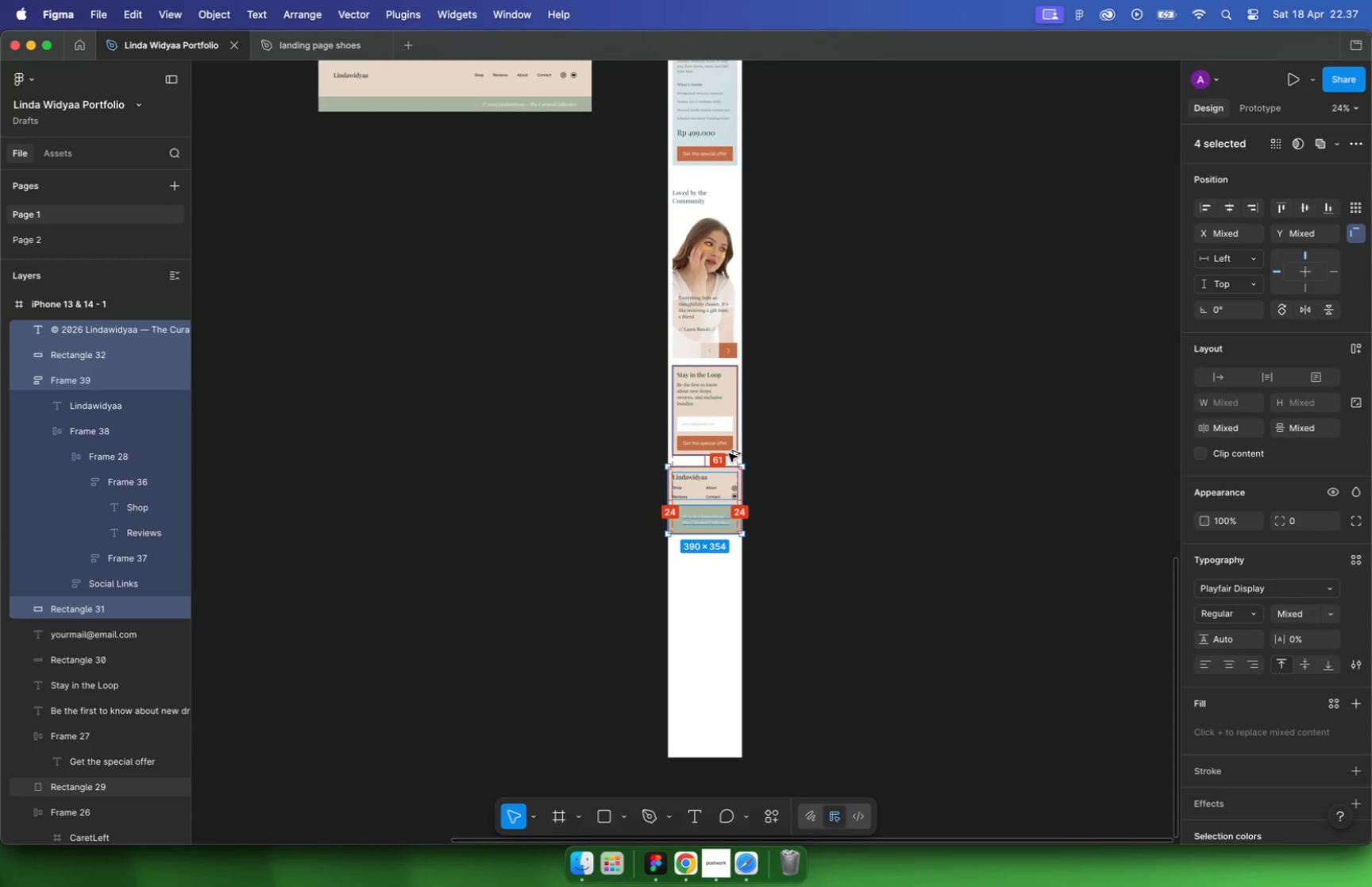 
scroll: coordinate [708, 547], scroll_direction: up, amount: 1.0
 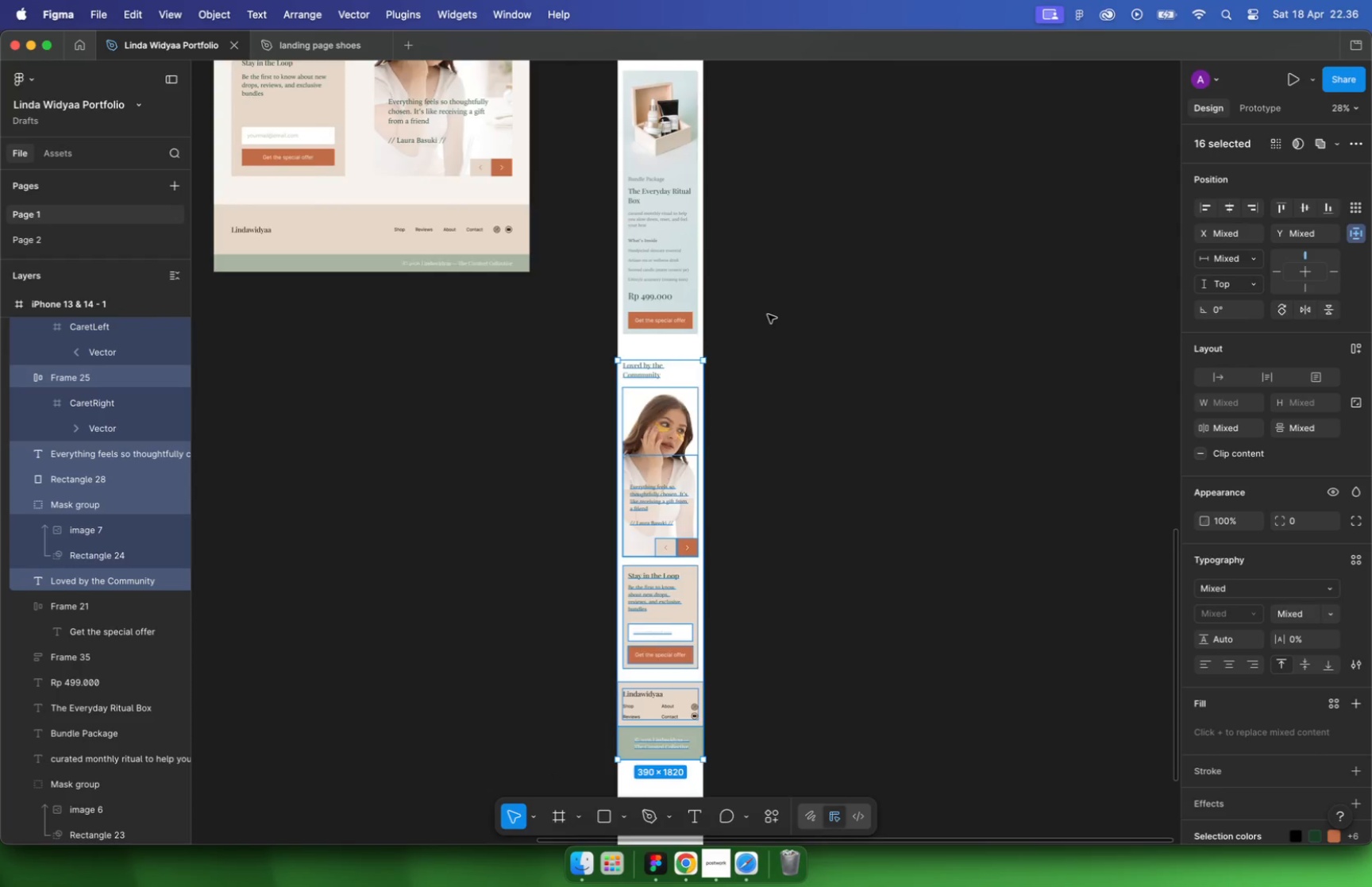 
left_click_drag(start_coordinate=[769, 465], to_coordinate=[634, 628])
 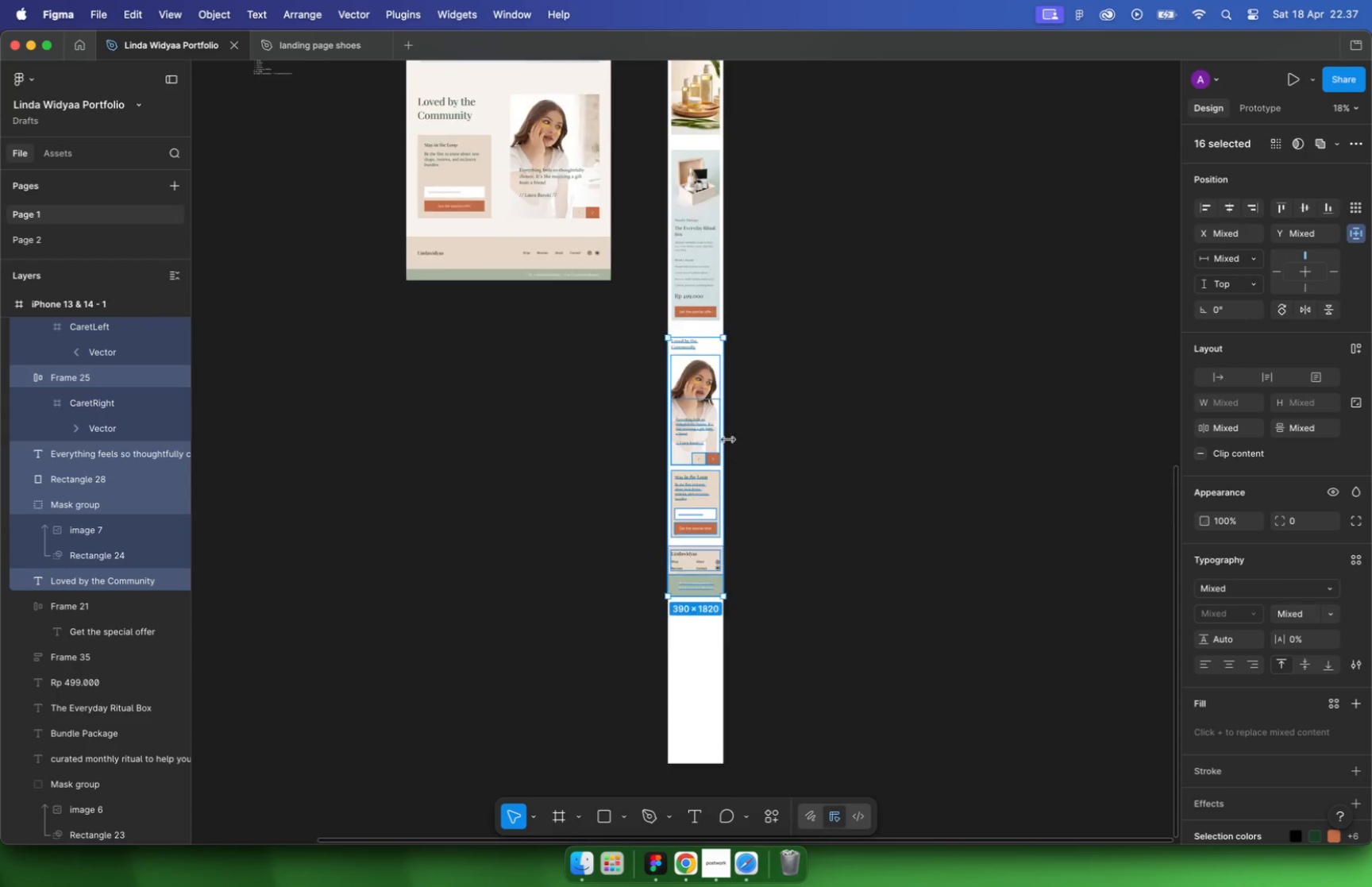 
key(Alt+Shift+ArrowDown)
 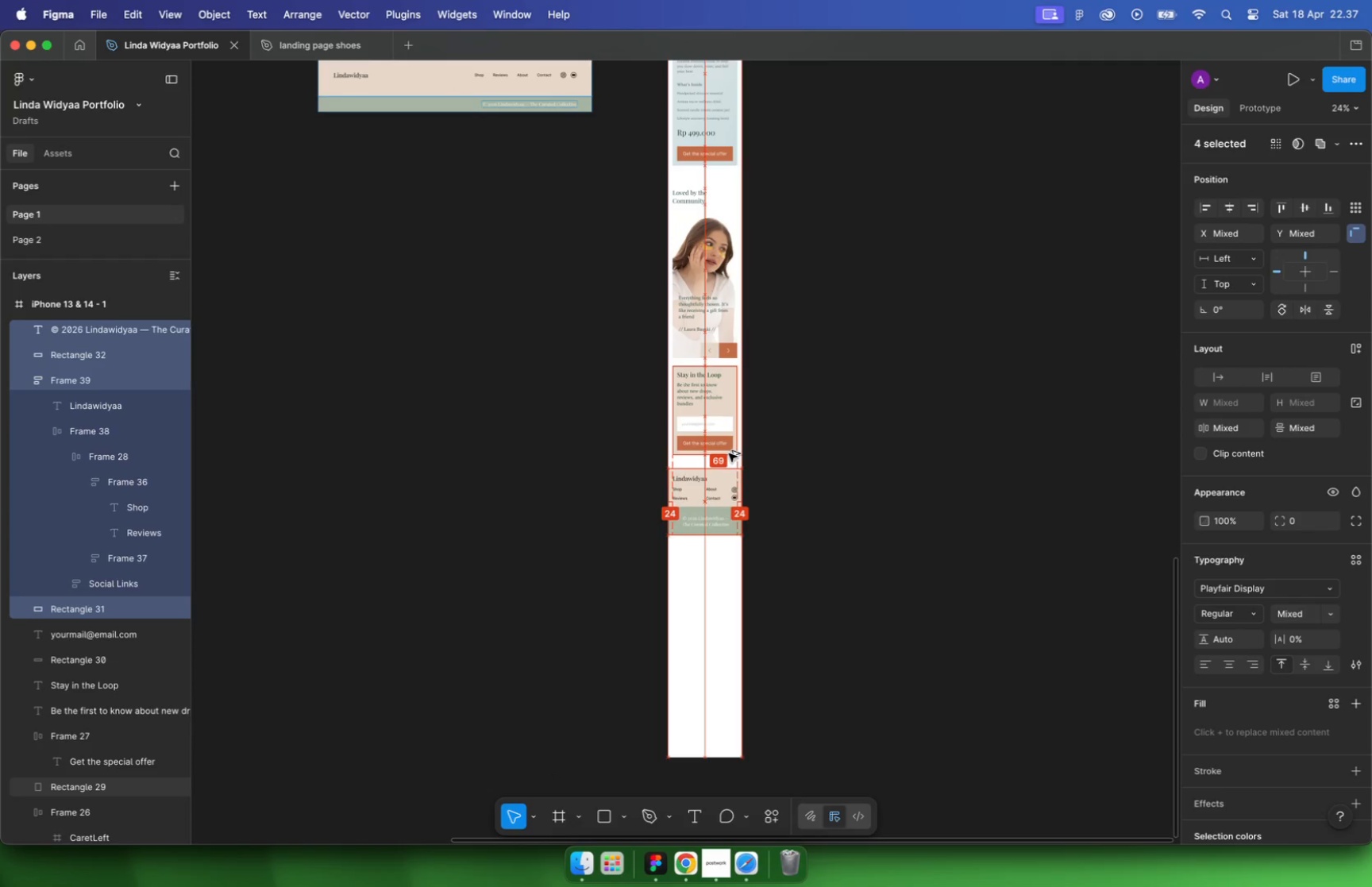 
key(Alt+Shift+ArrowDown)
 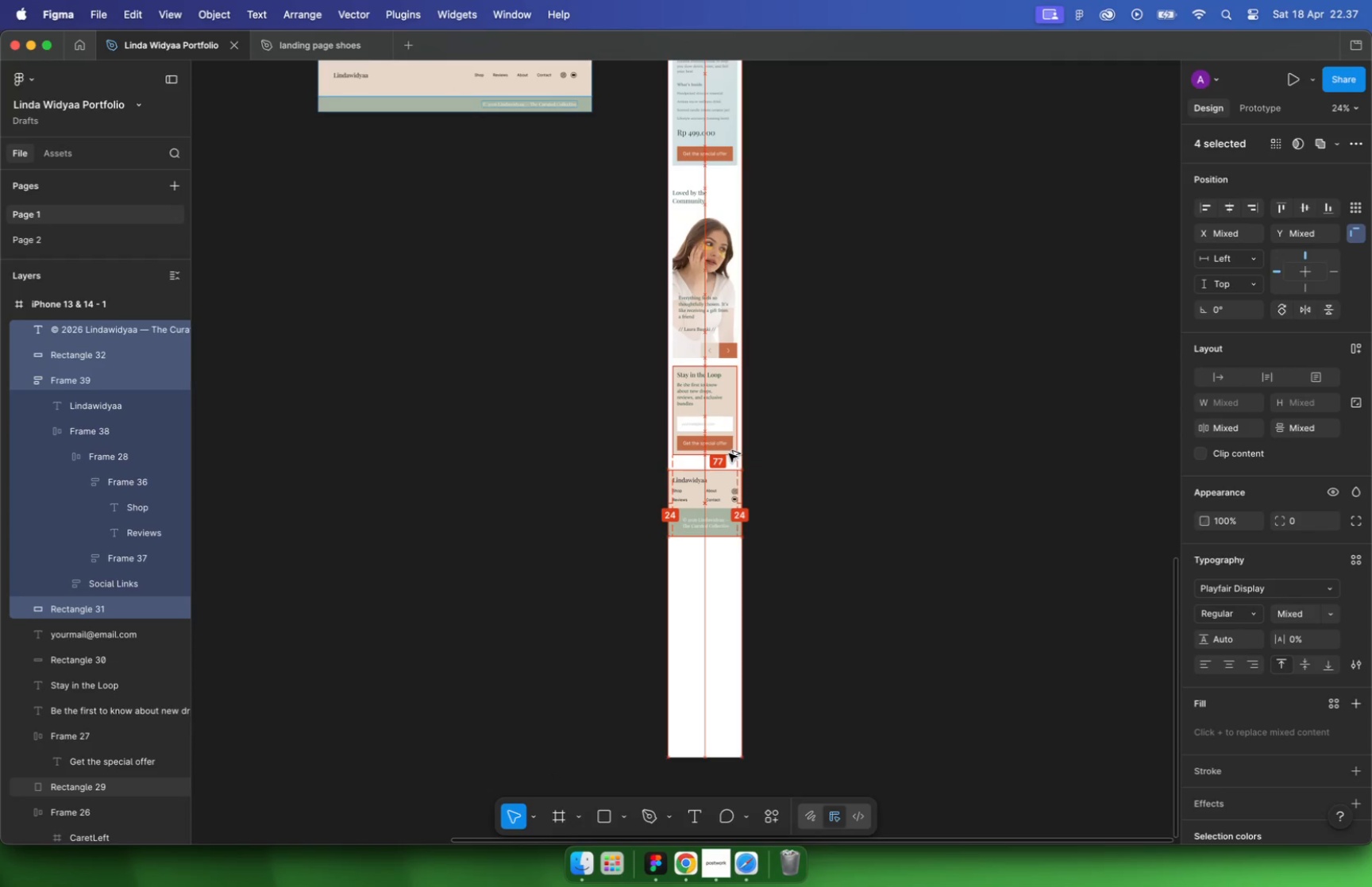 
key(Alt+Shift+ArrowDown)
 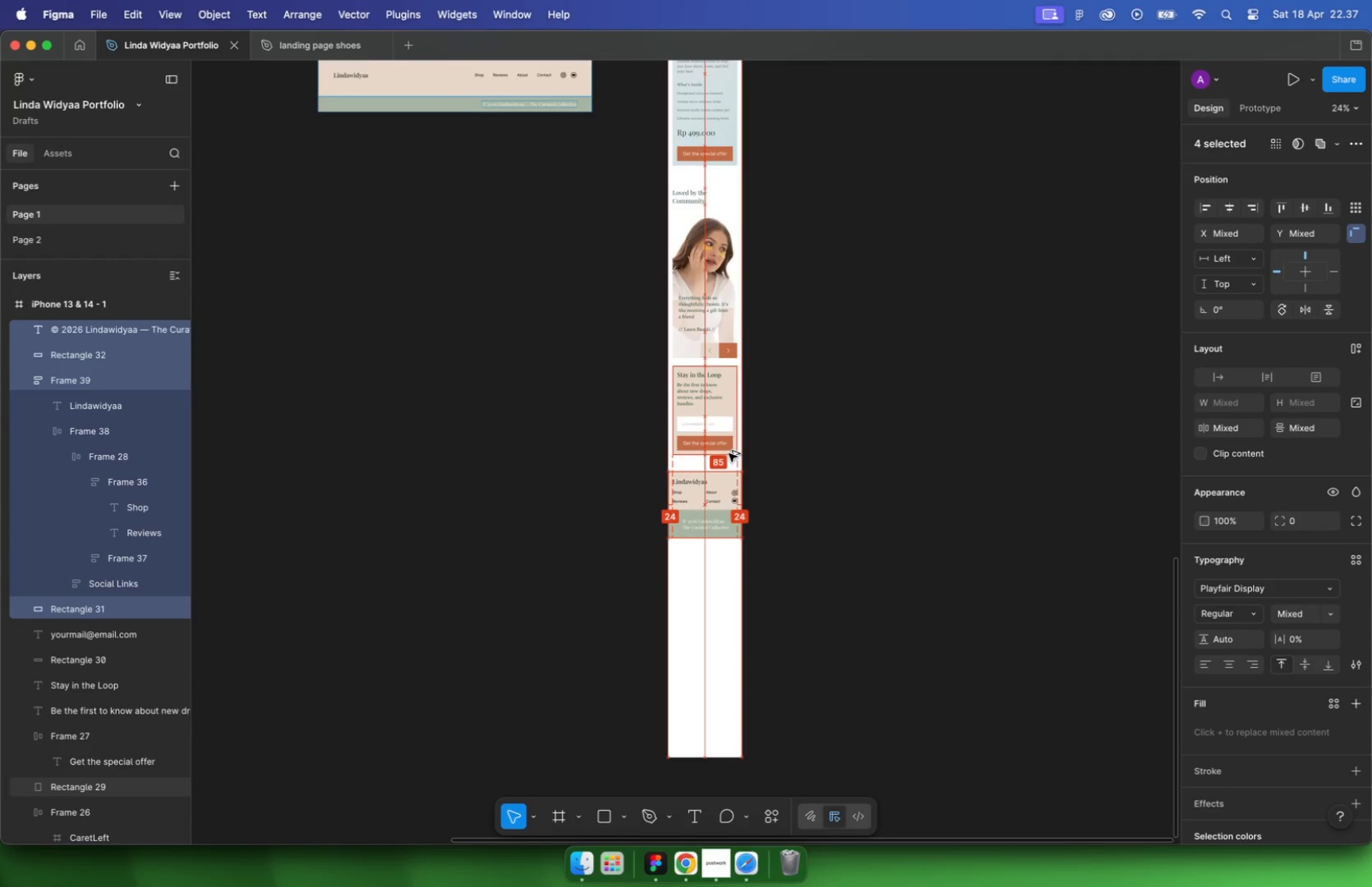 
key(Alt+Shift+ArrowDown)
 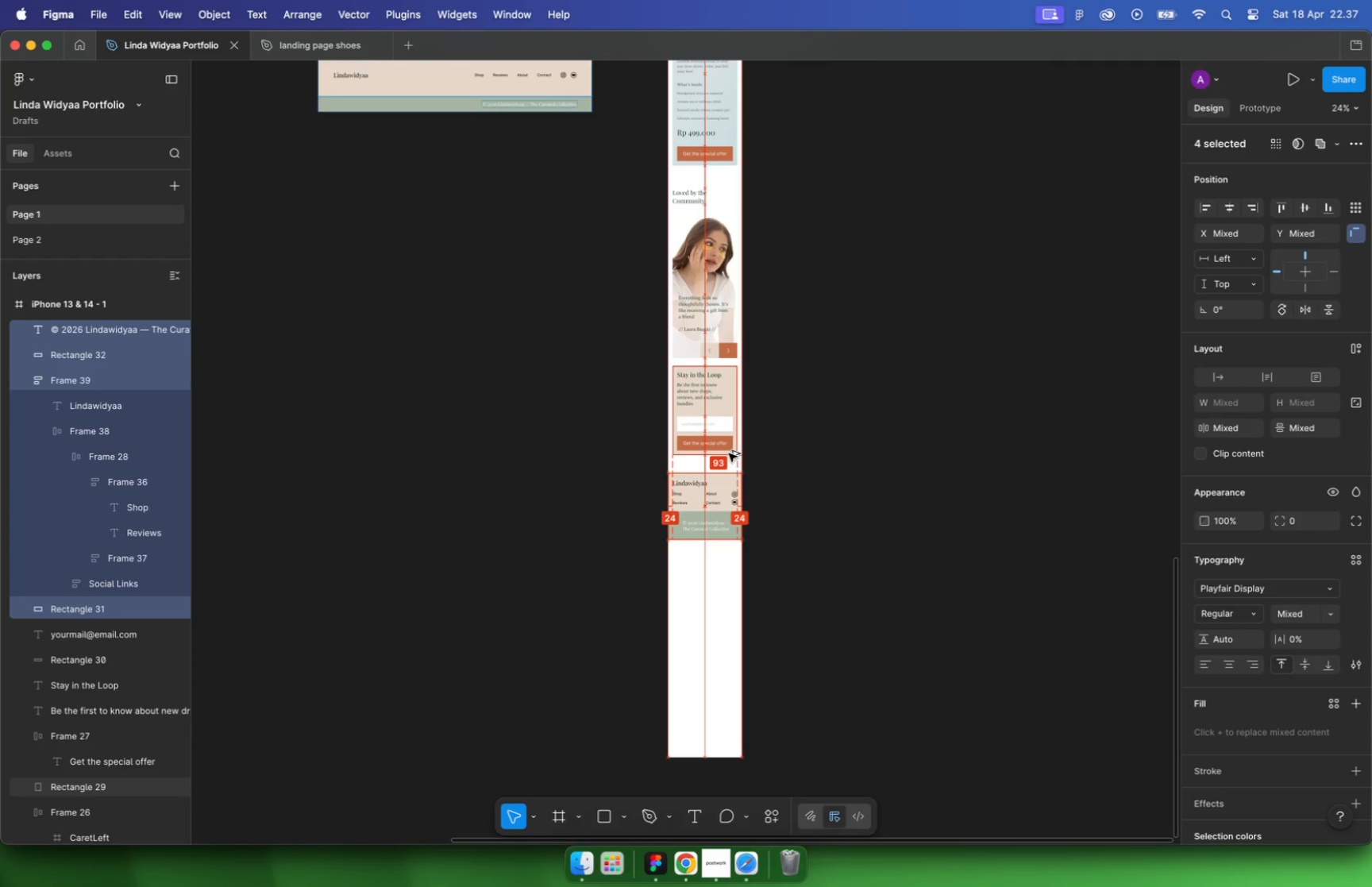 
key(Alt+Shift+ArrowDown)
 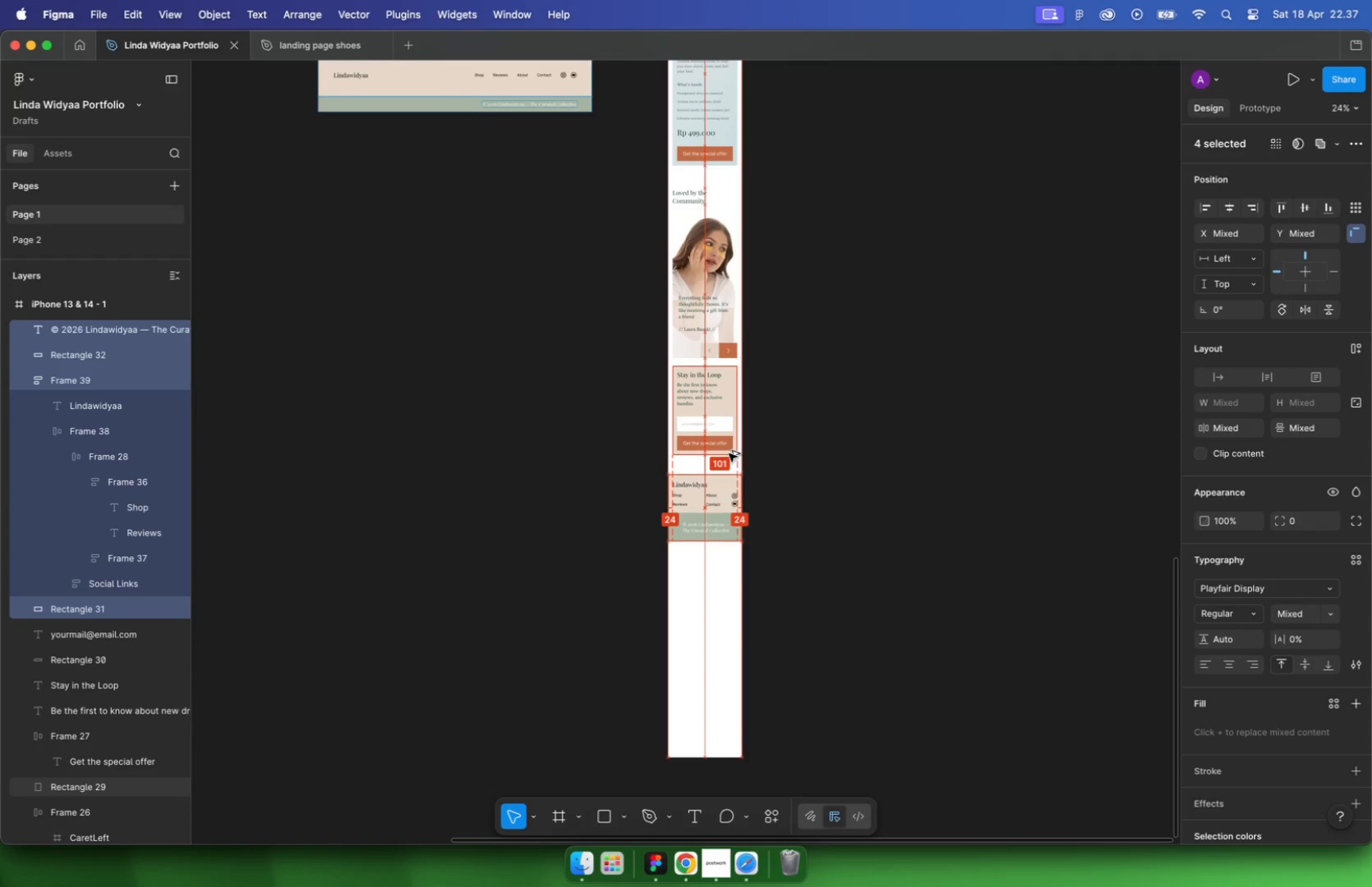 
key(Alt+Shift+ArrowDown)
 